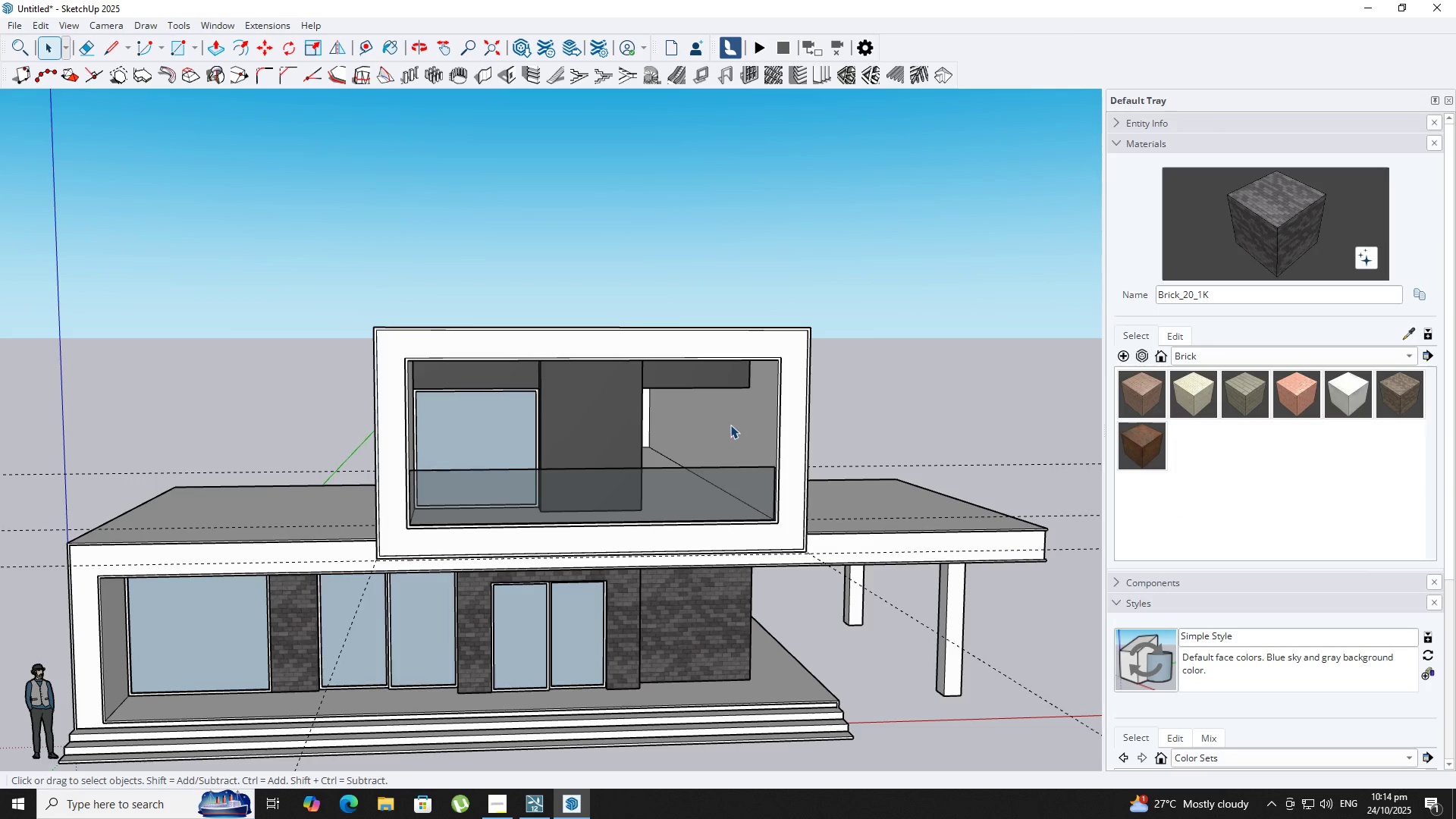 
wait(5.24)
 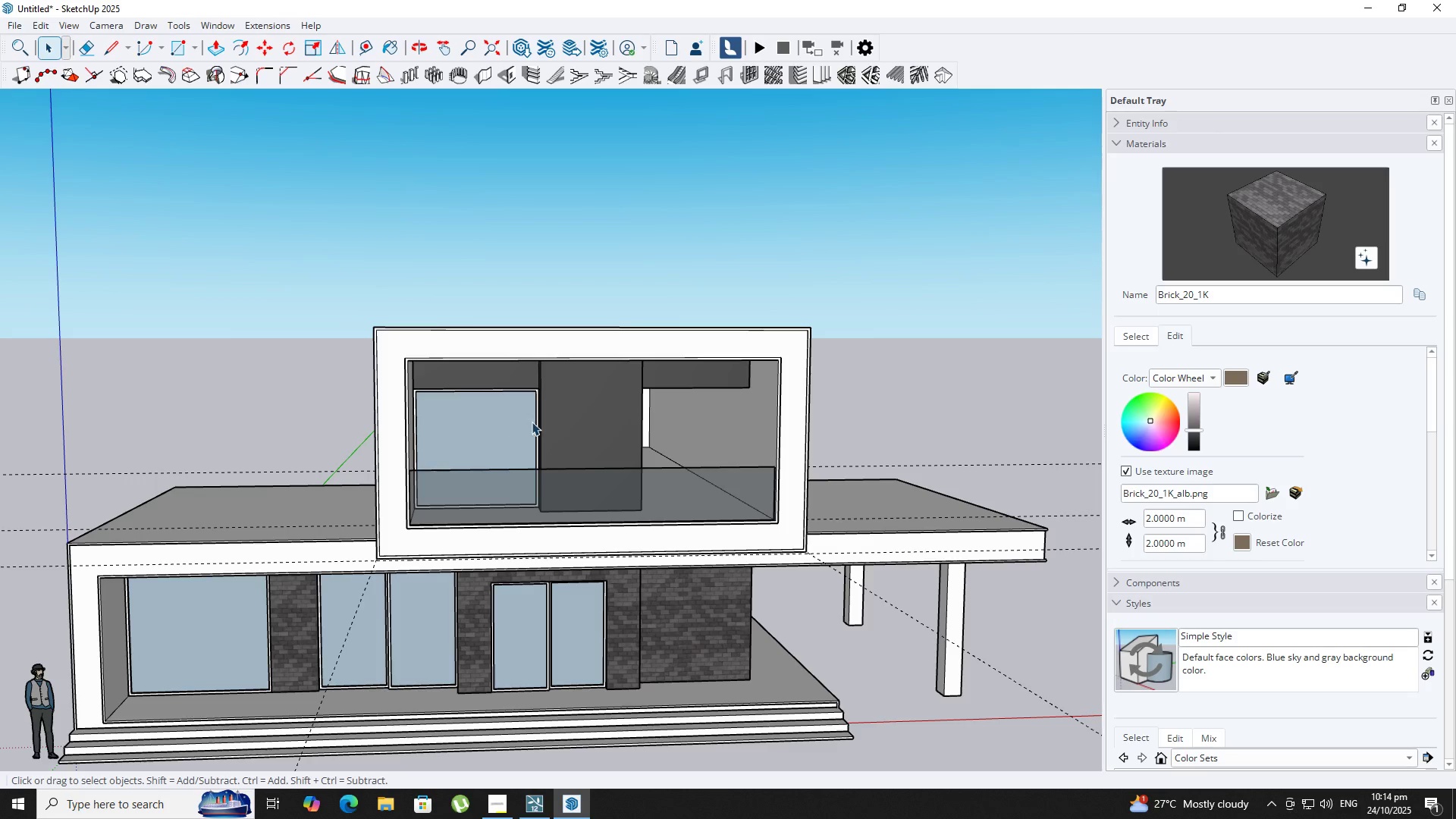 
scroll: coordinate [557, 347], scroll_direction: up, amount: 8.0
 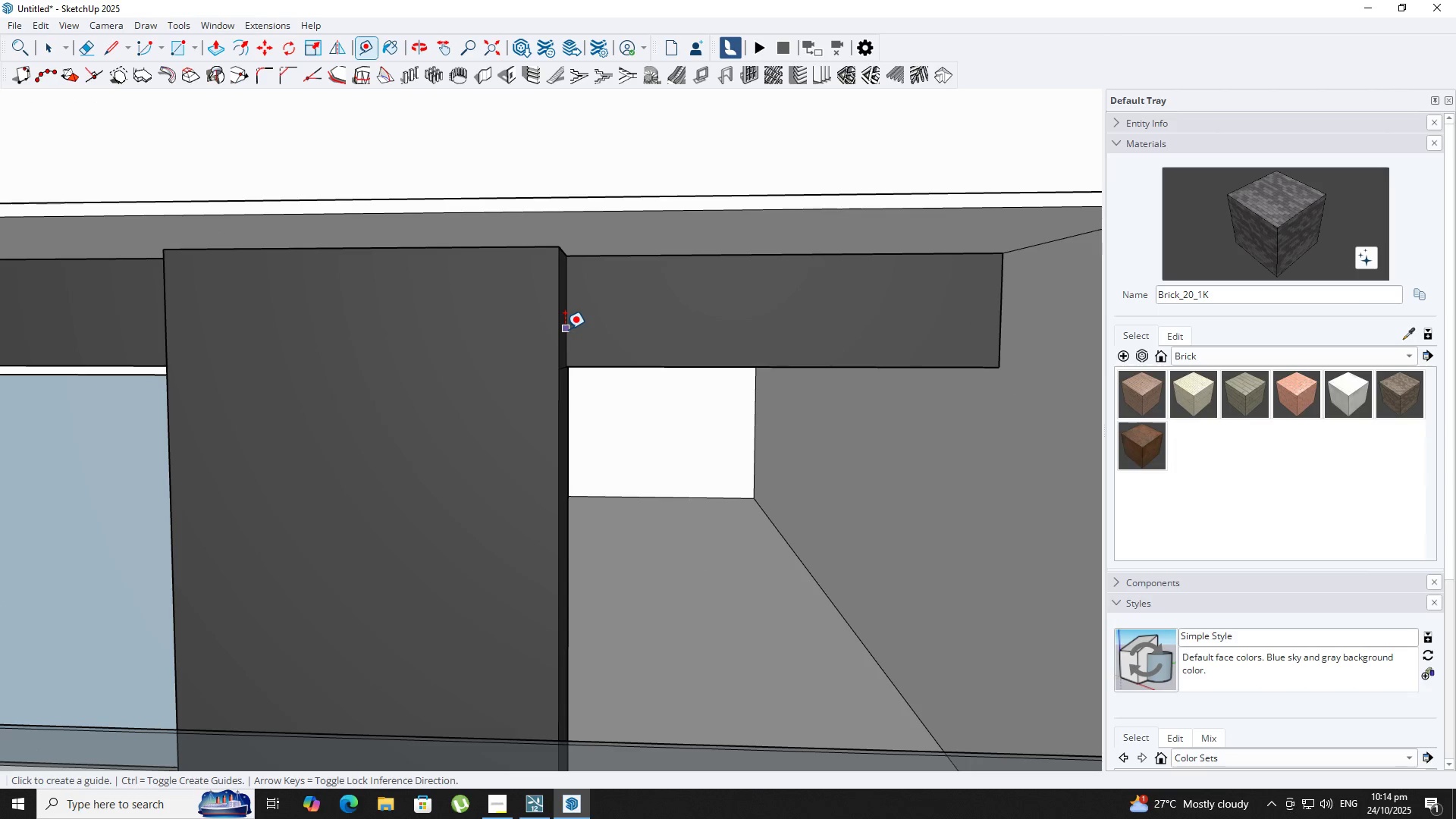 
type(rt)
 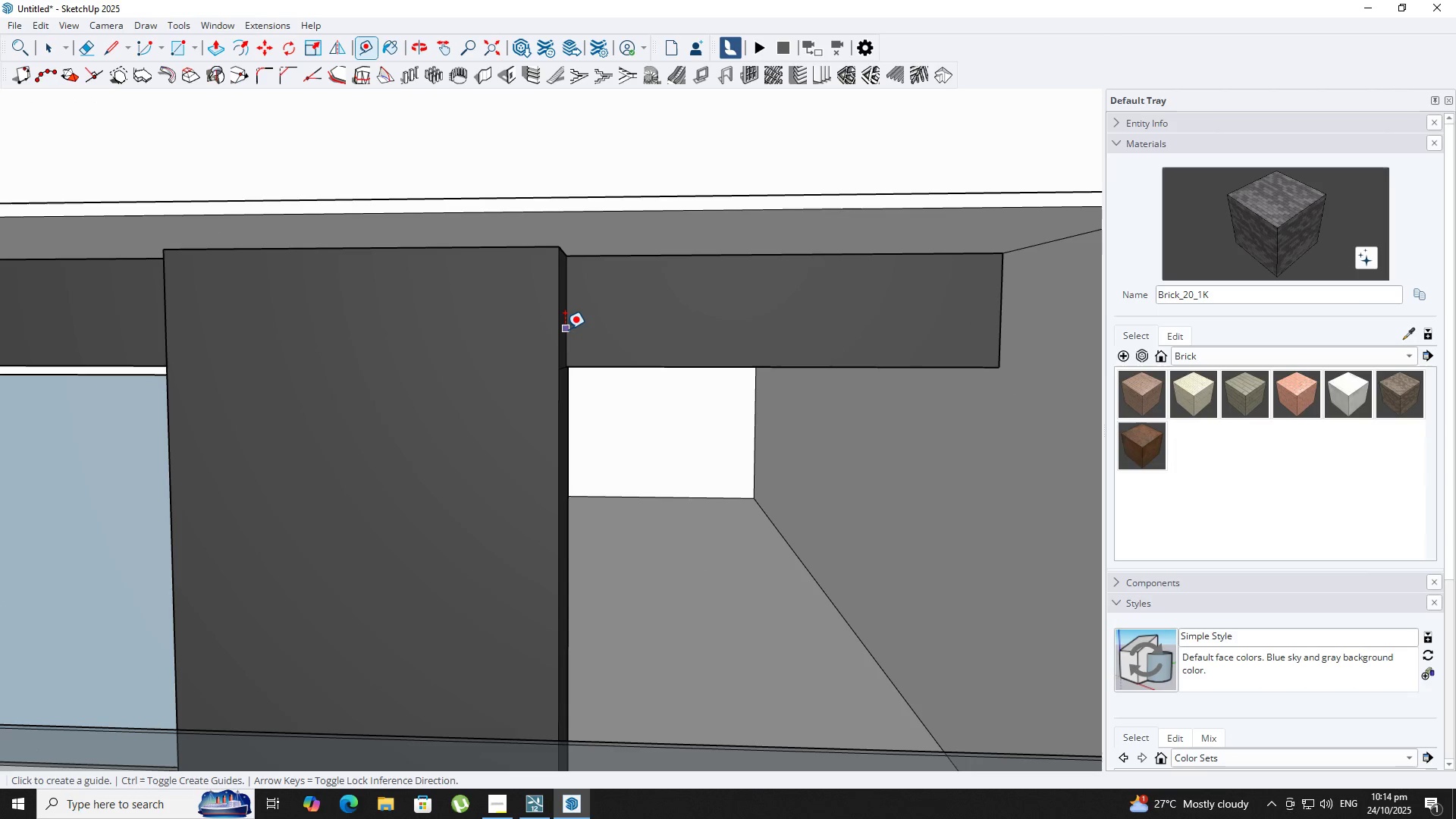 
left_click([565, 329])
 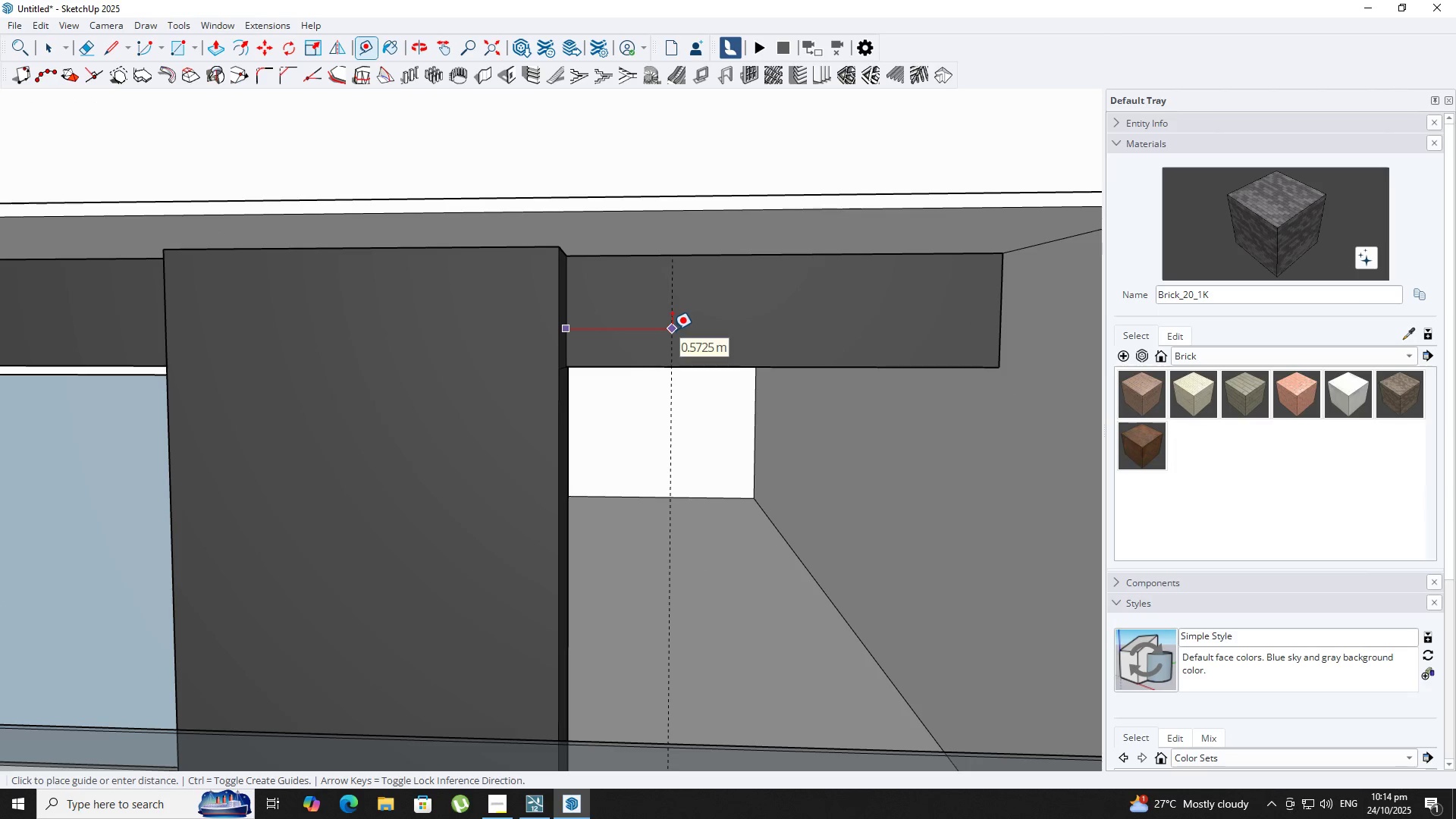 
key(Numpad1)
 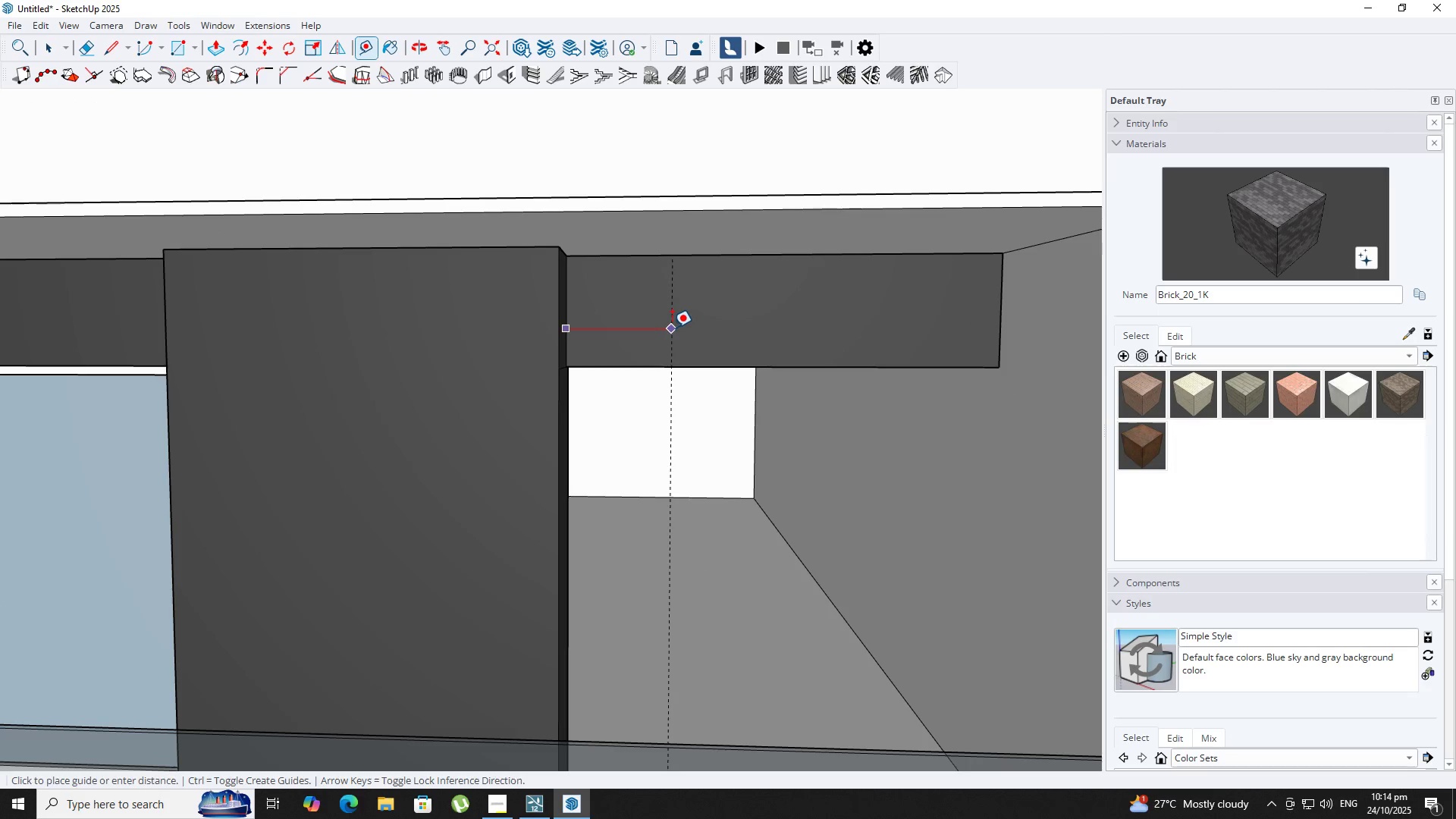 
key(NumpadEnter)
 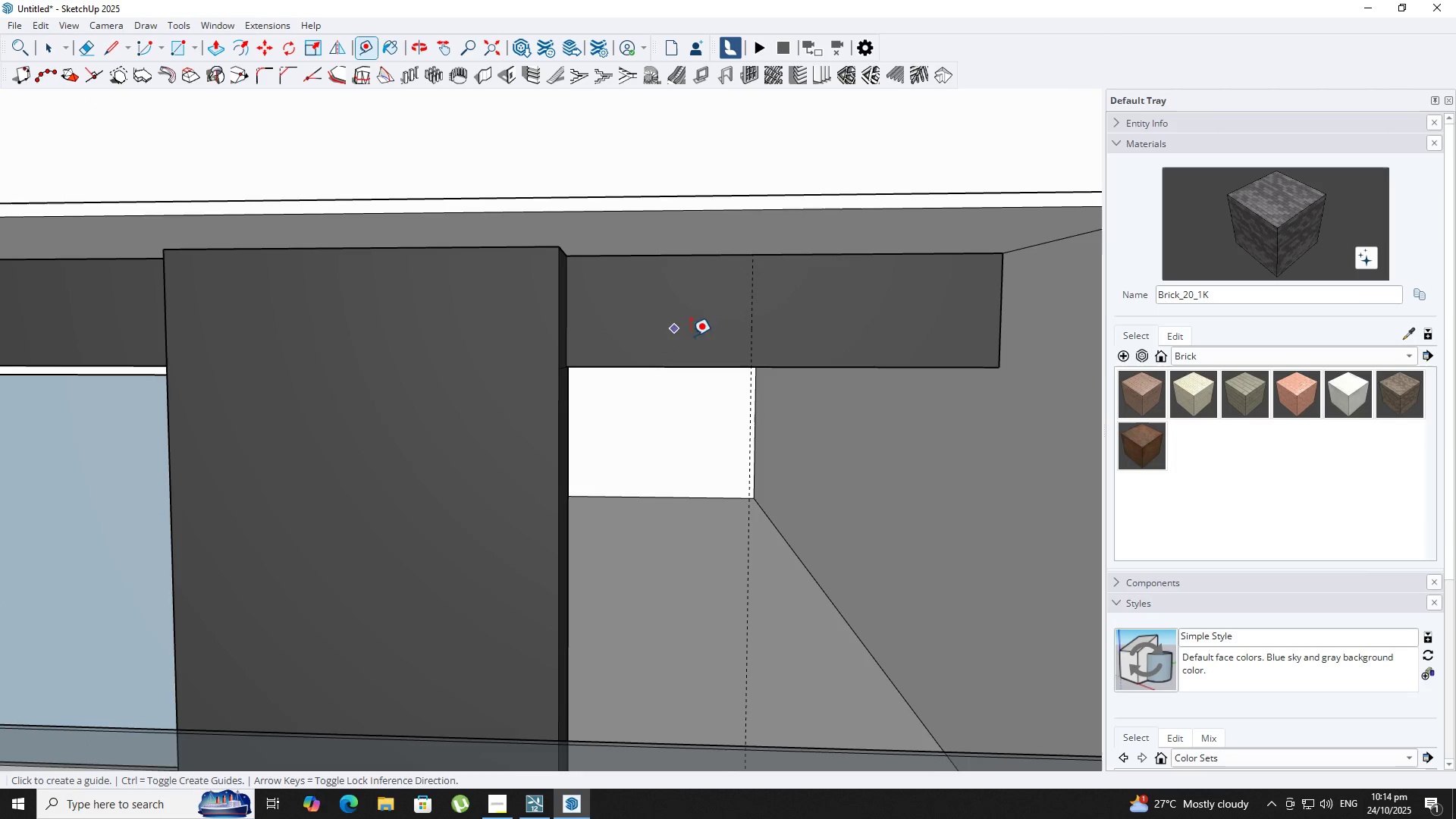 
scroll: coordinate [702, 344], scroll_direction: down, amount: 3.0
 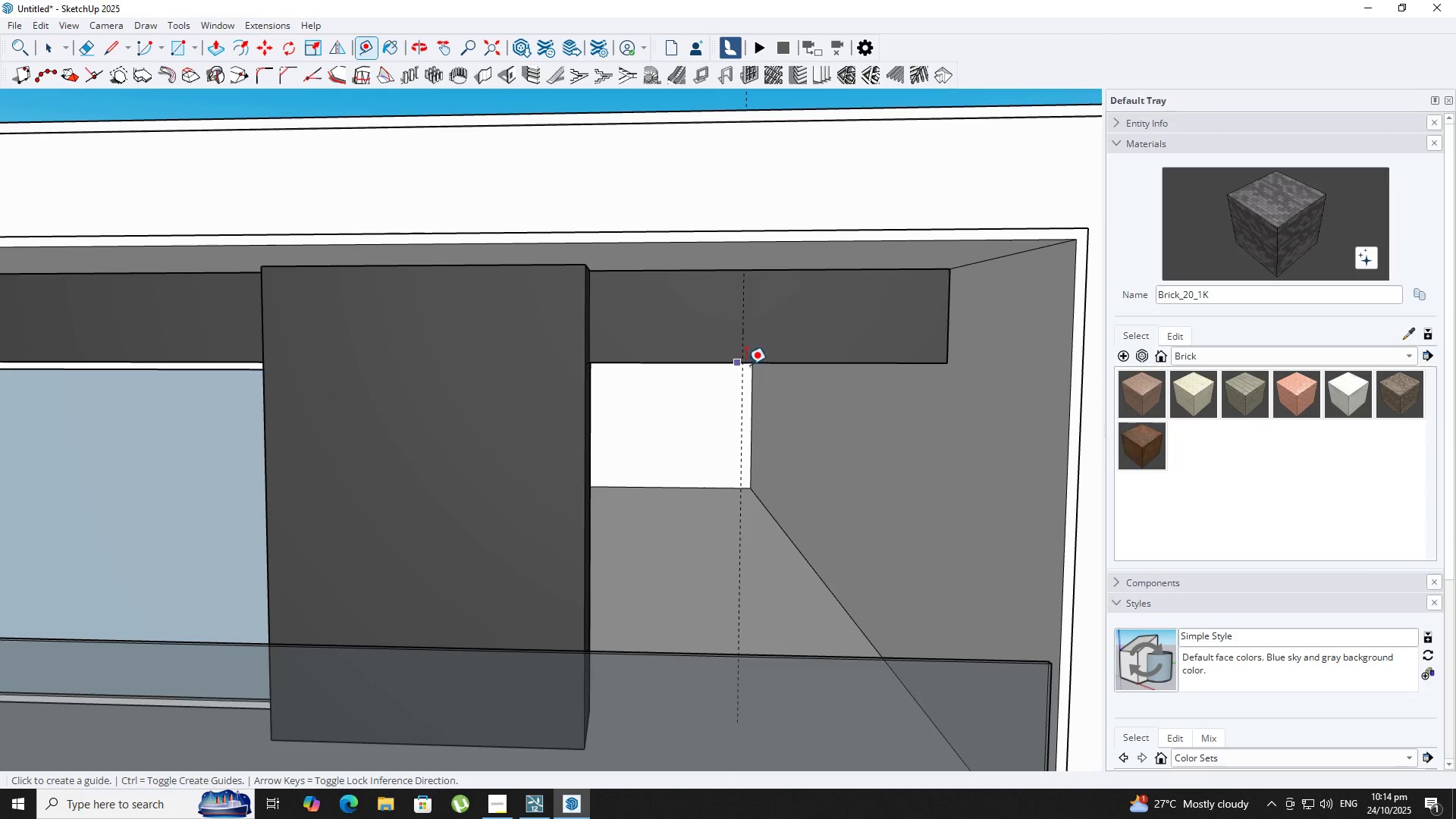 
key(R)
 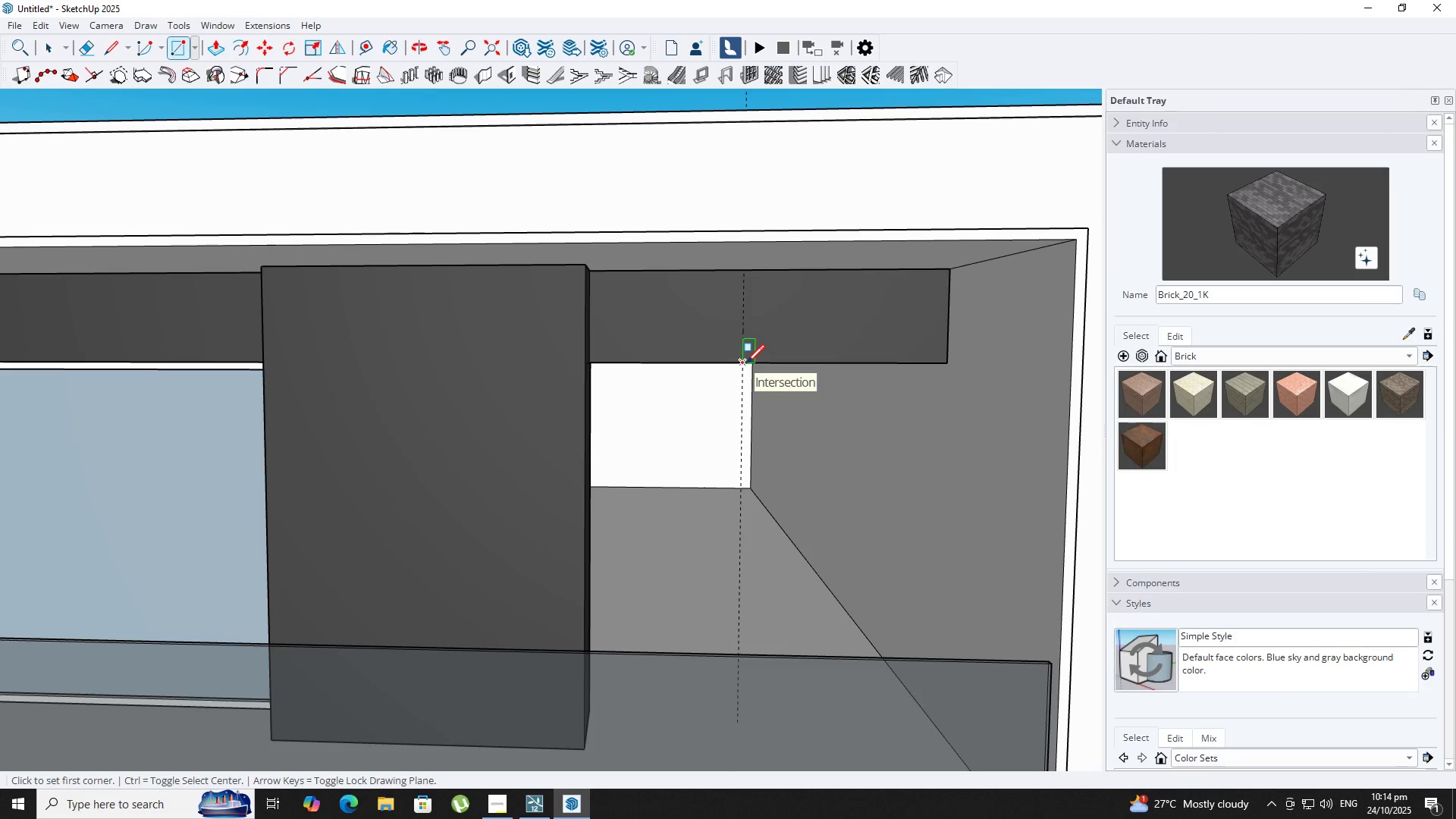 
left_click([746, 365])
 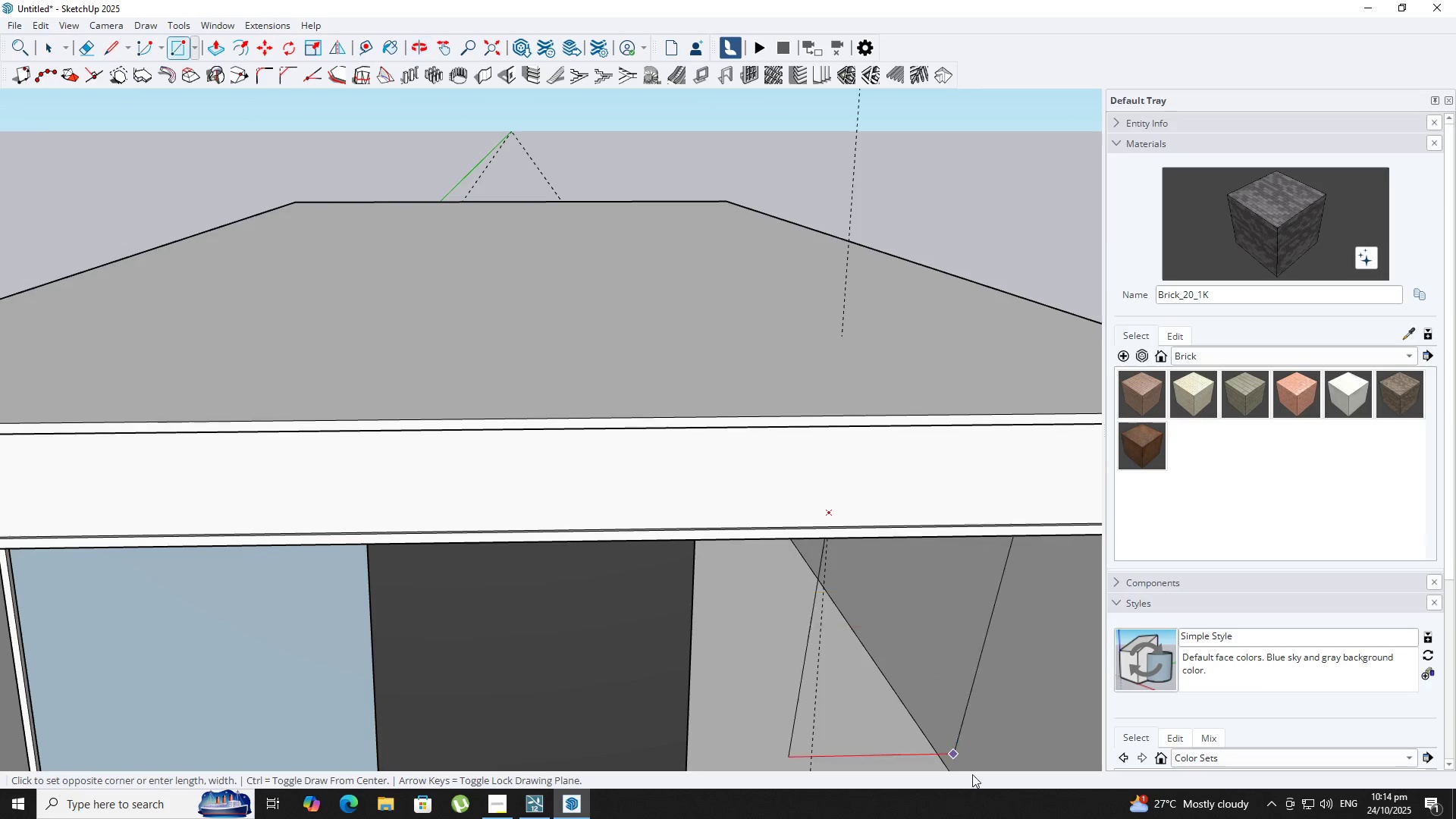 
key(ArrowLeft)
 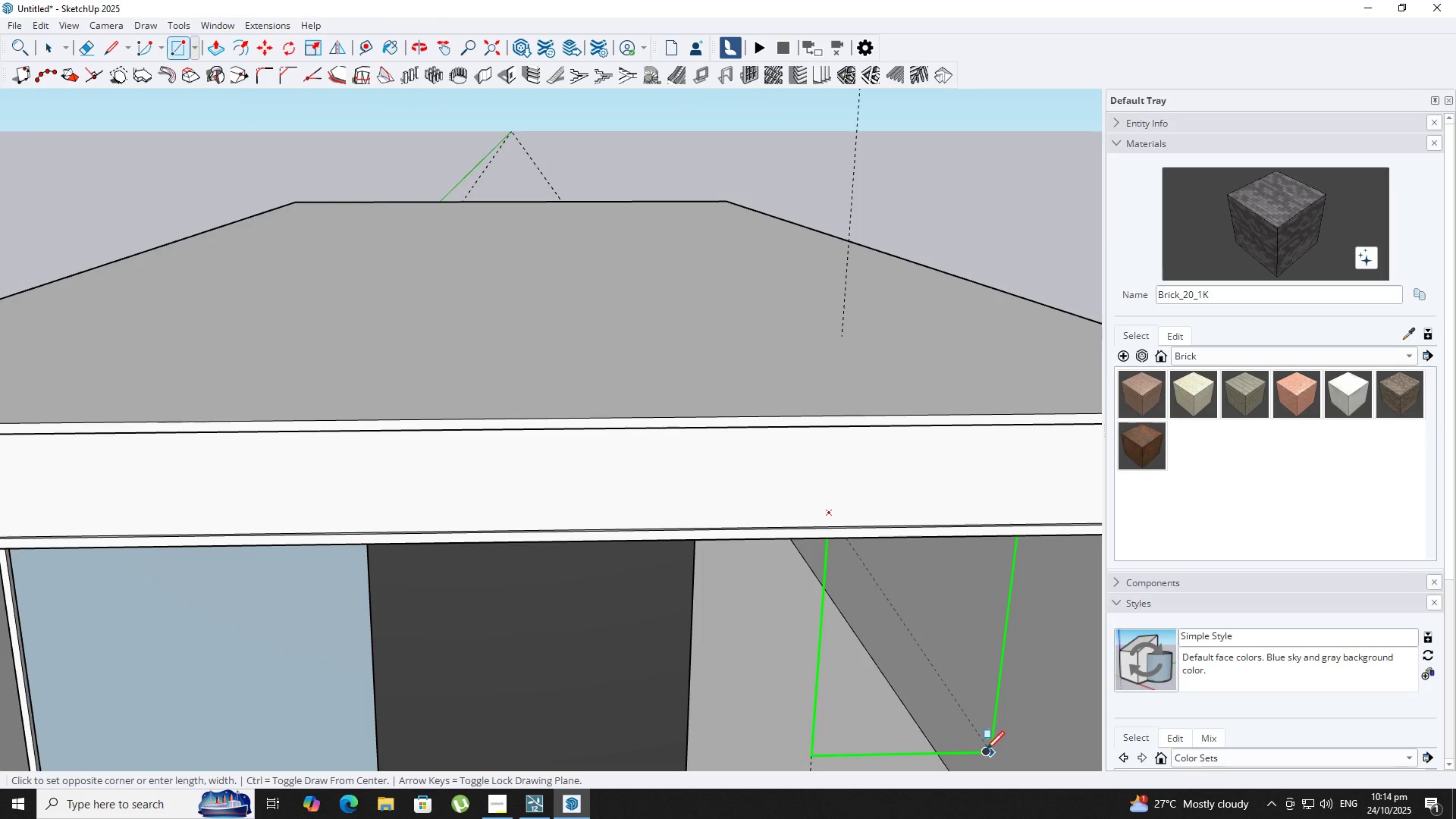 
hold_key(key=ShiftLeft, duration=0.41)
 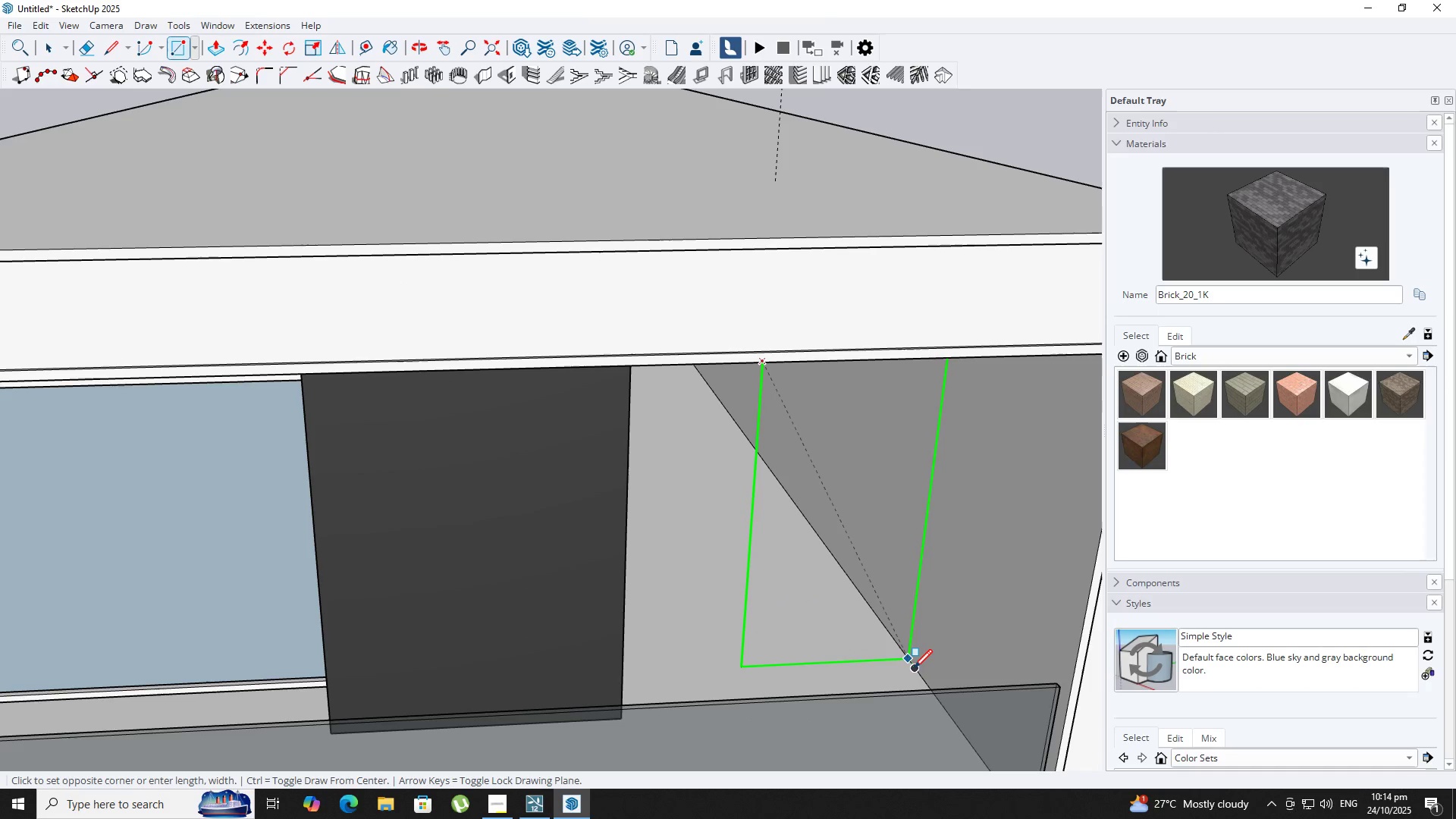 
left_click([915, 670])
 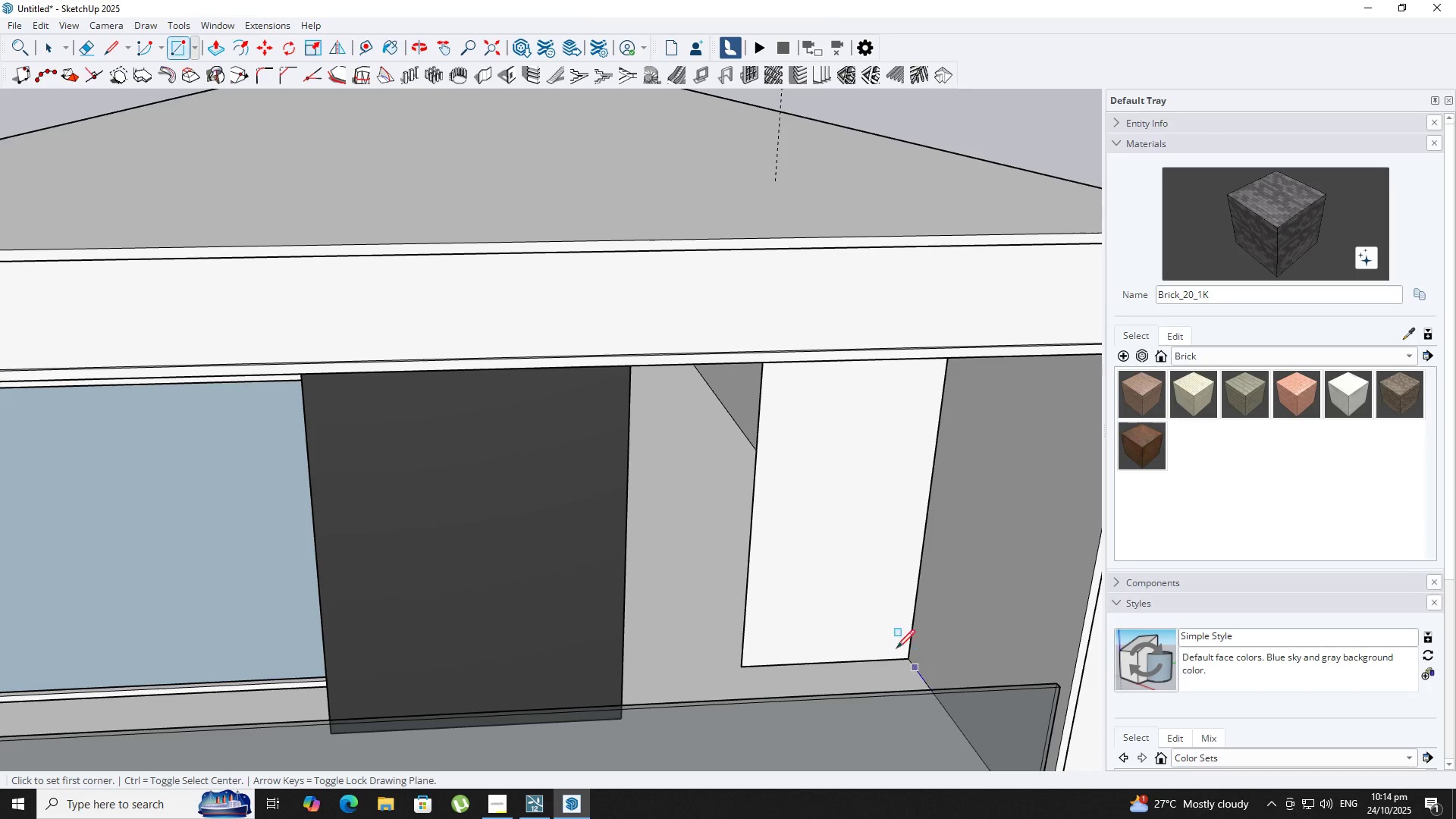 
key(Space)
 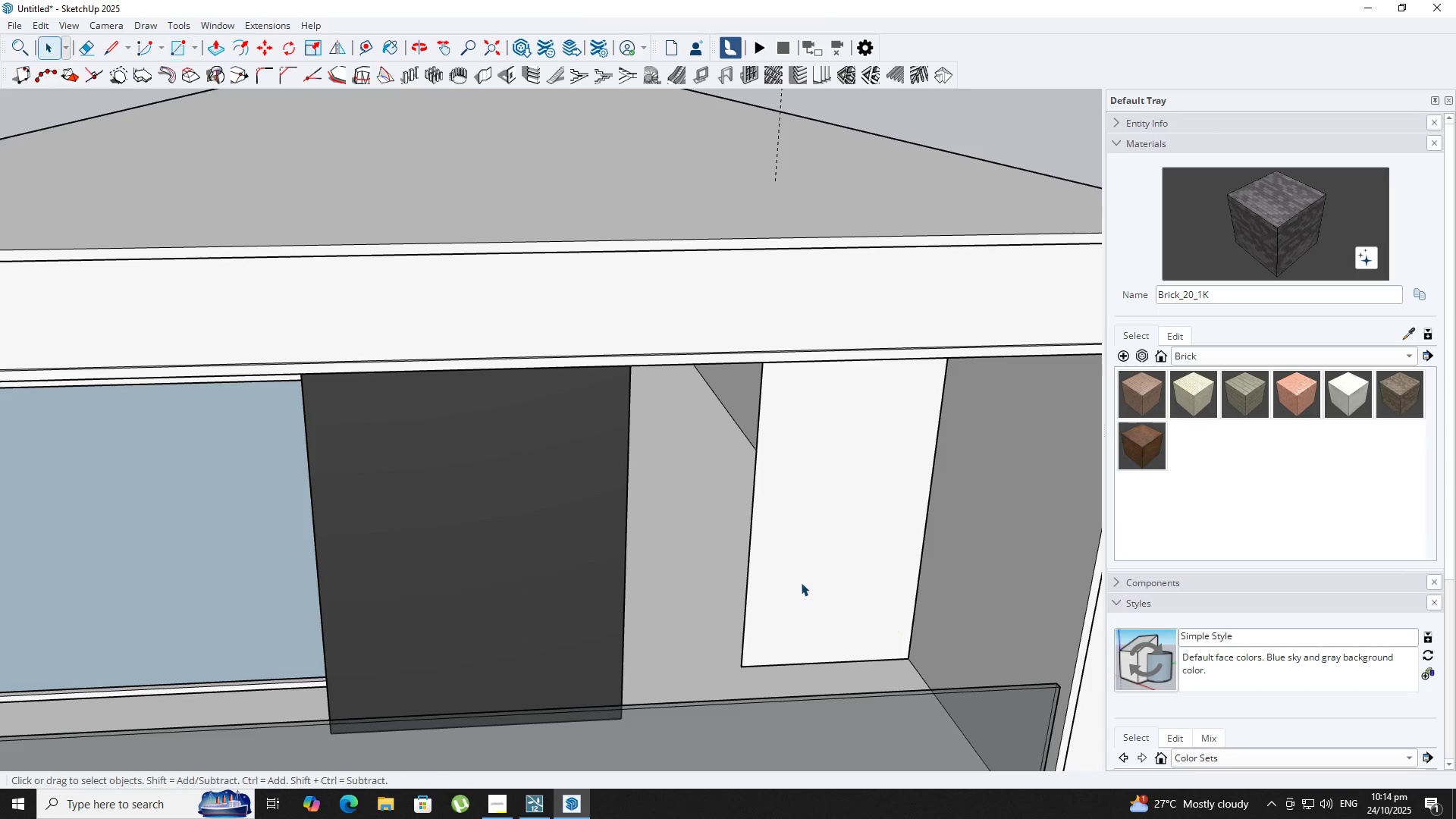 
double_click([801, 582])
 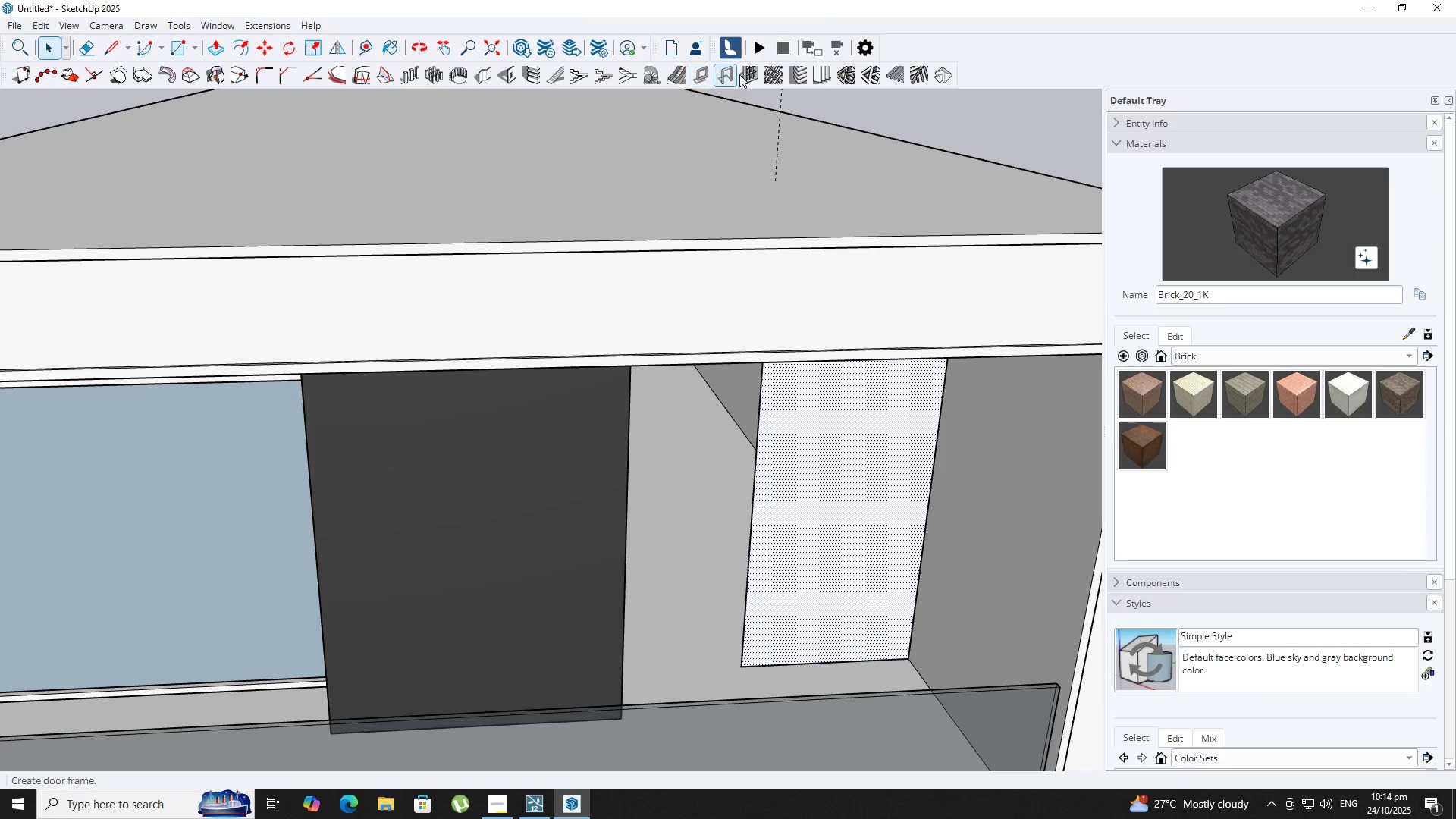 
left_click([748, 74])
 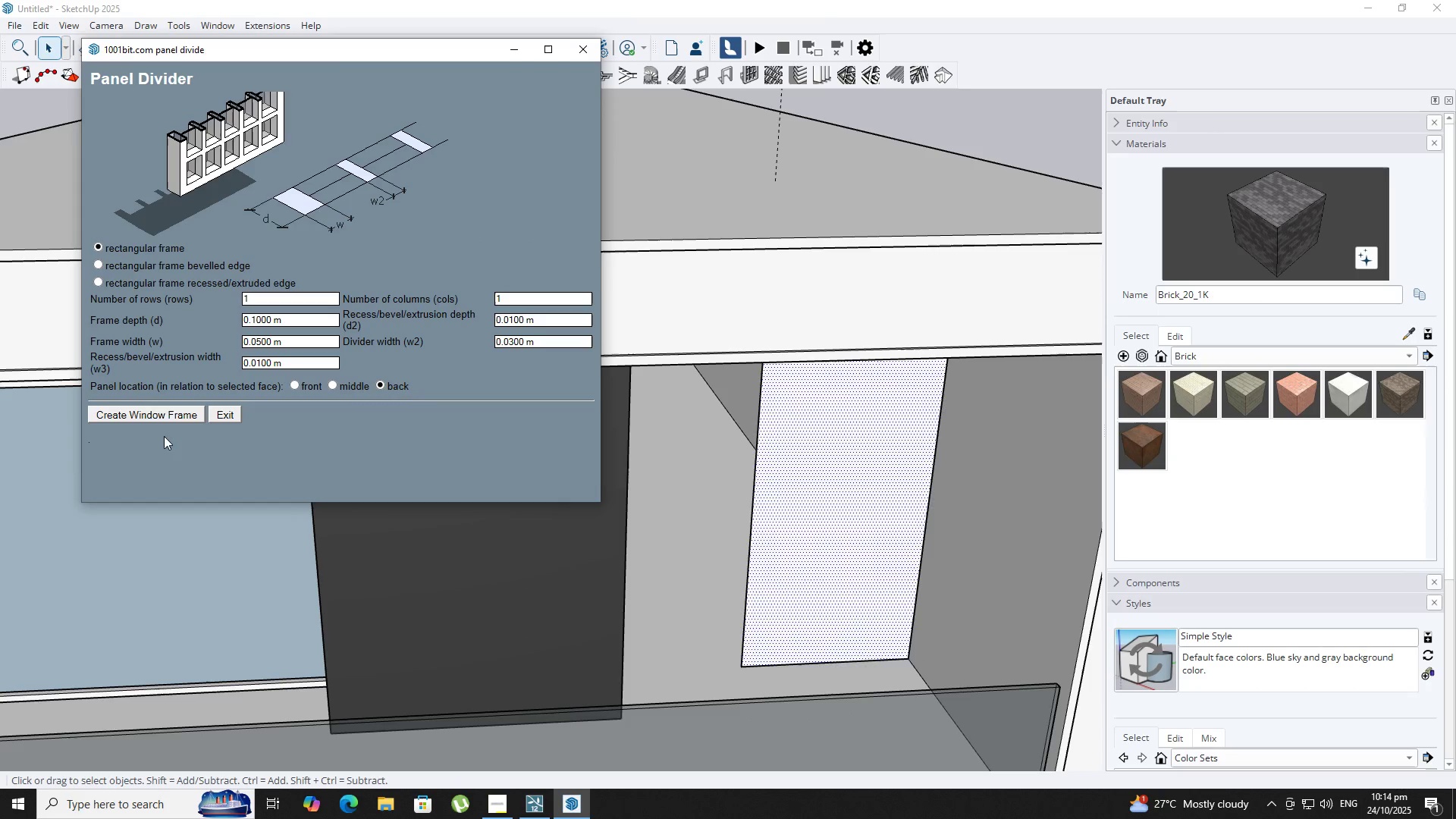 
left_click_drag(start_coordinate=[163, 413], to_coordinate=[168, 413])
 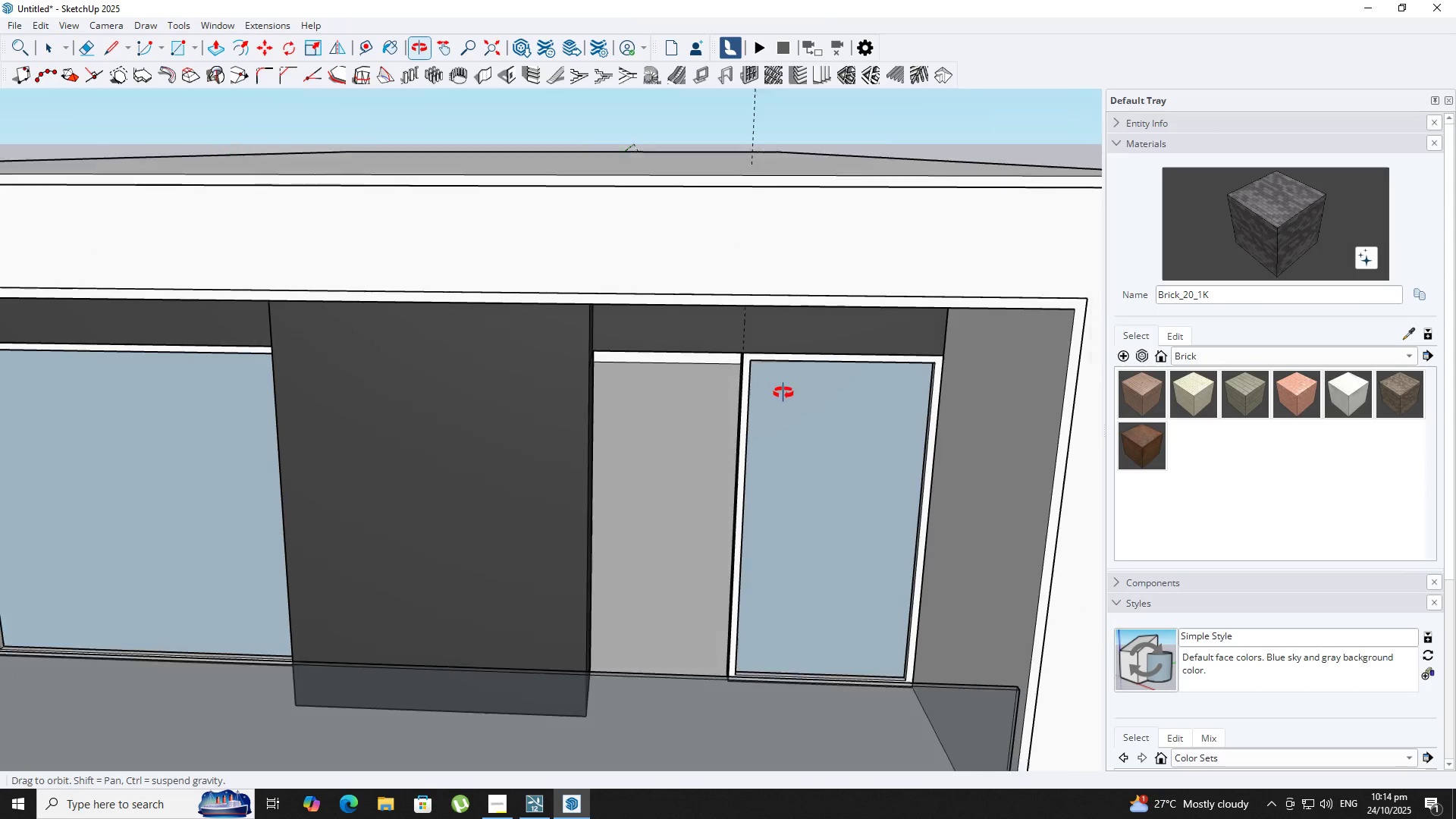 
key(R)
 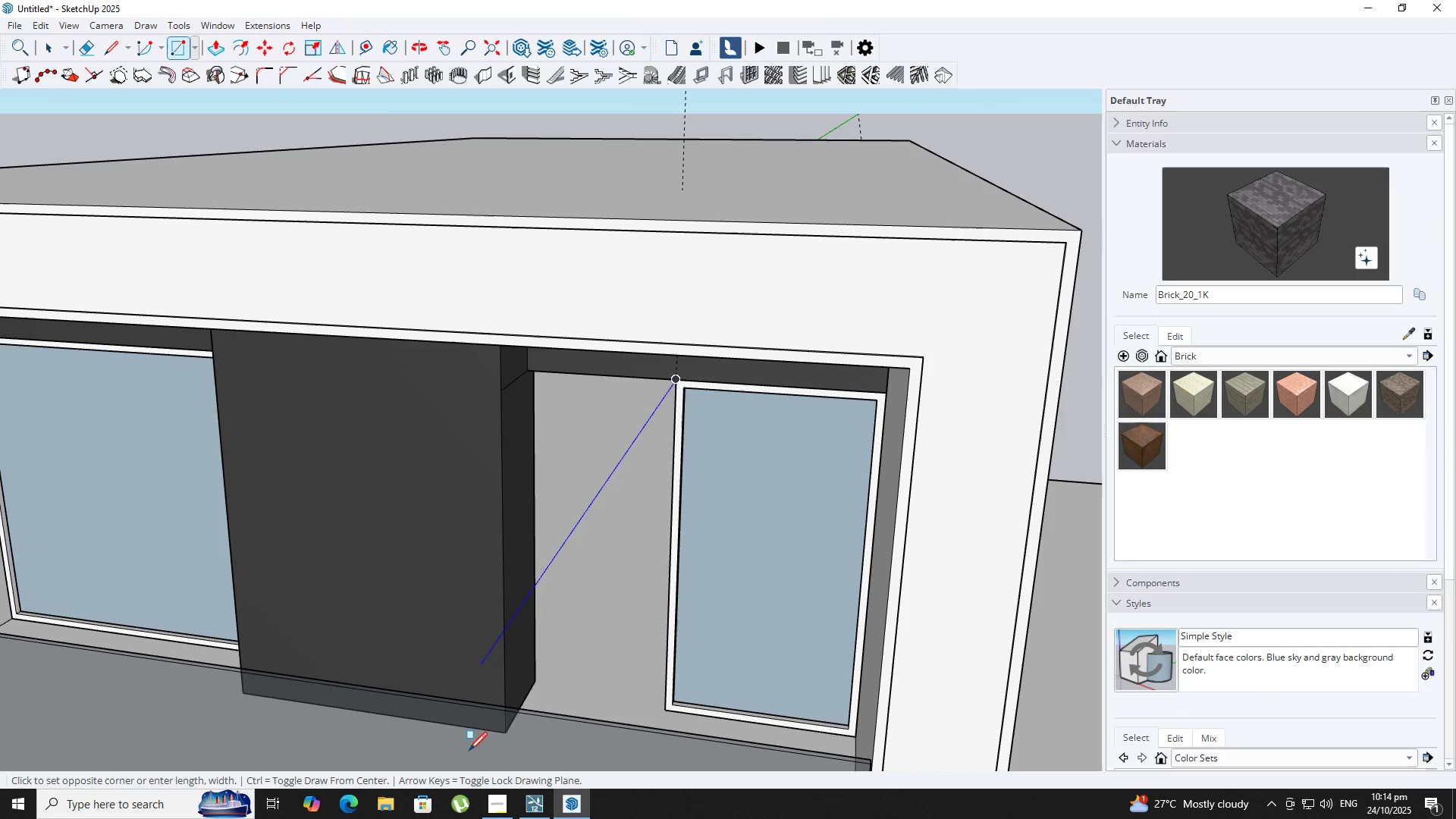 
key(ArrowLeft)
 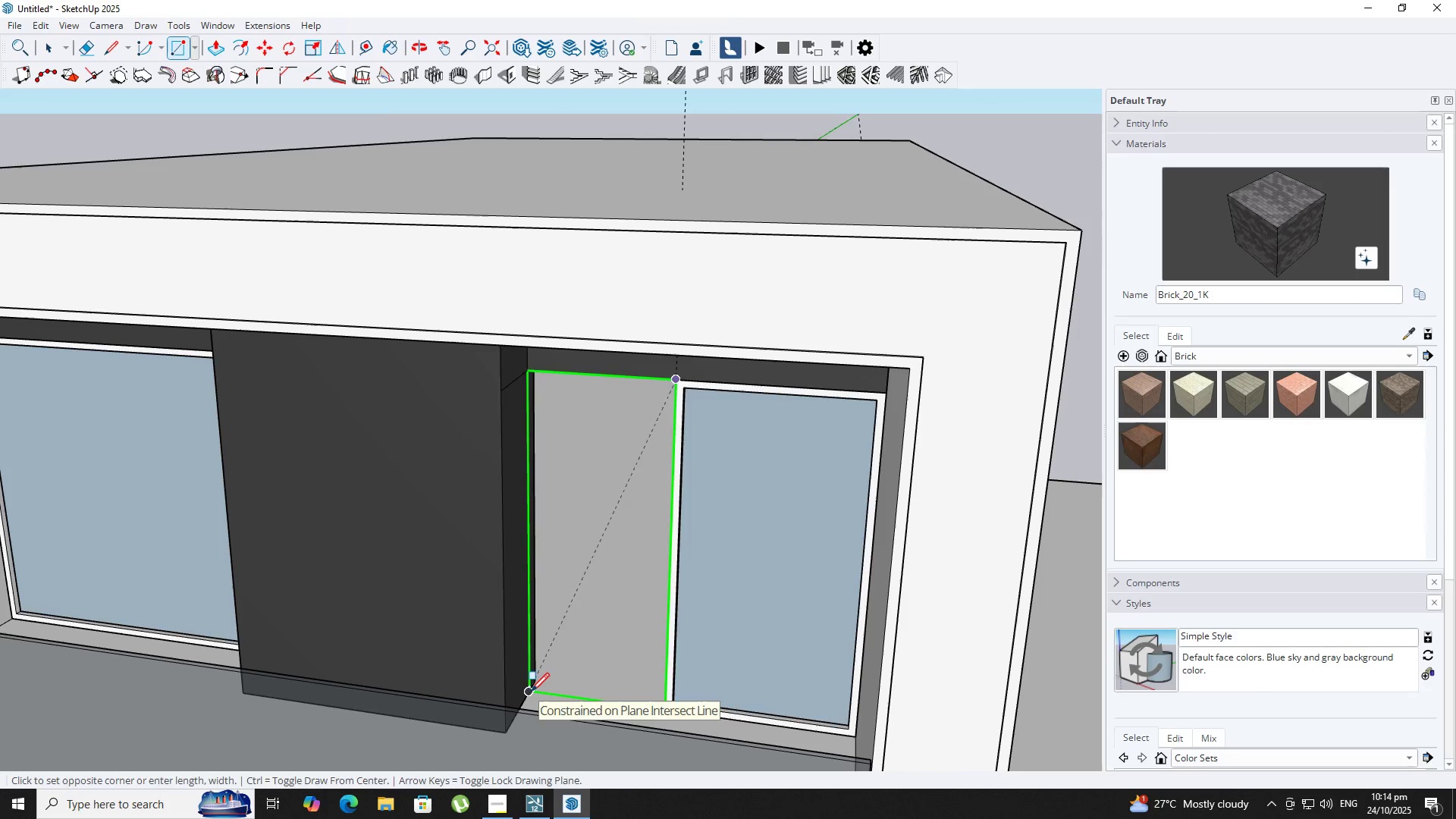 
left_click([531, 693])
 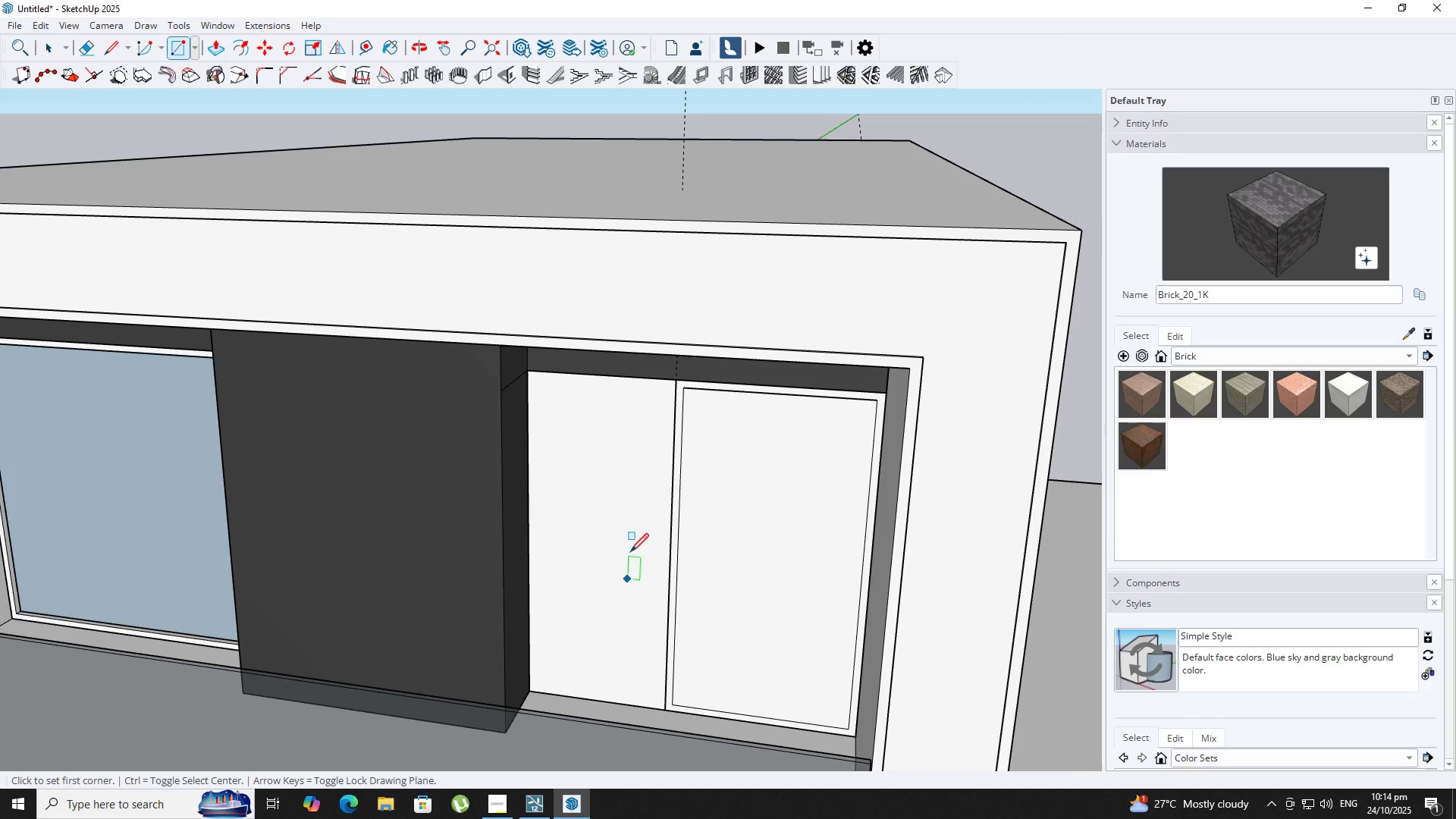 
key(Space)
 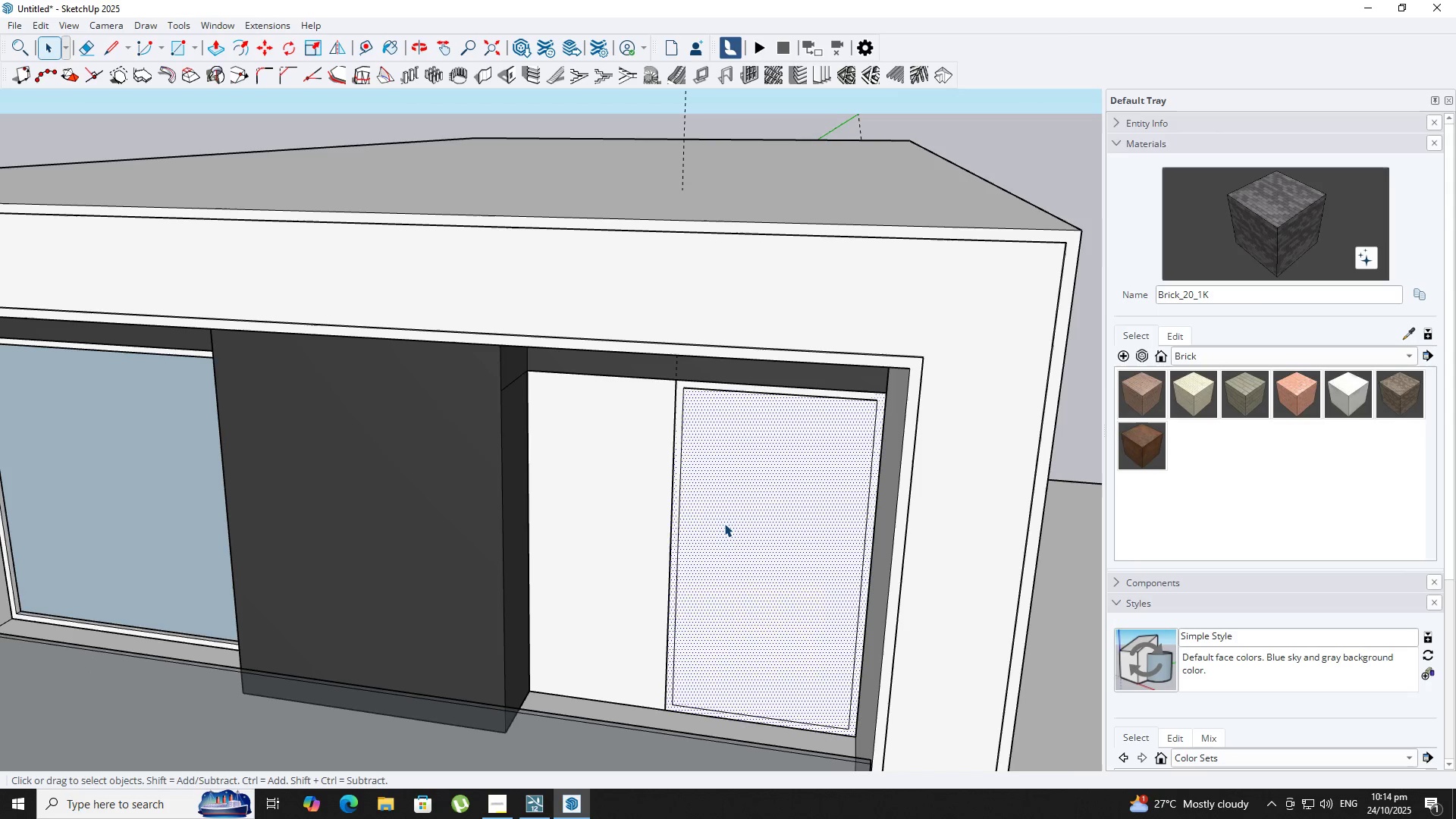 
double_click([724, 523])
 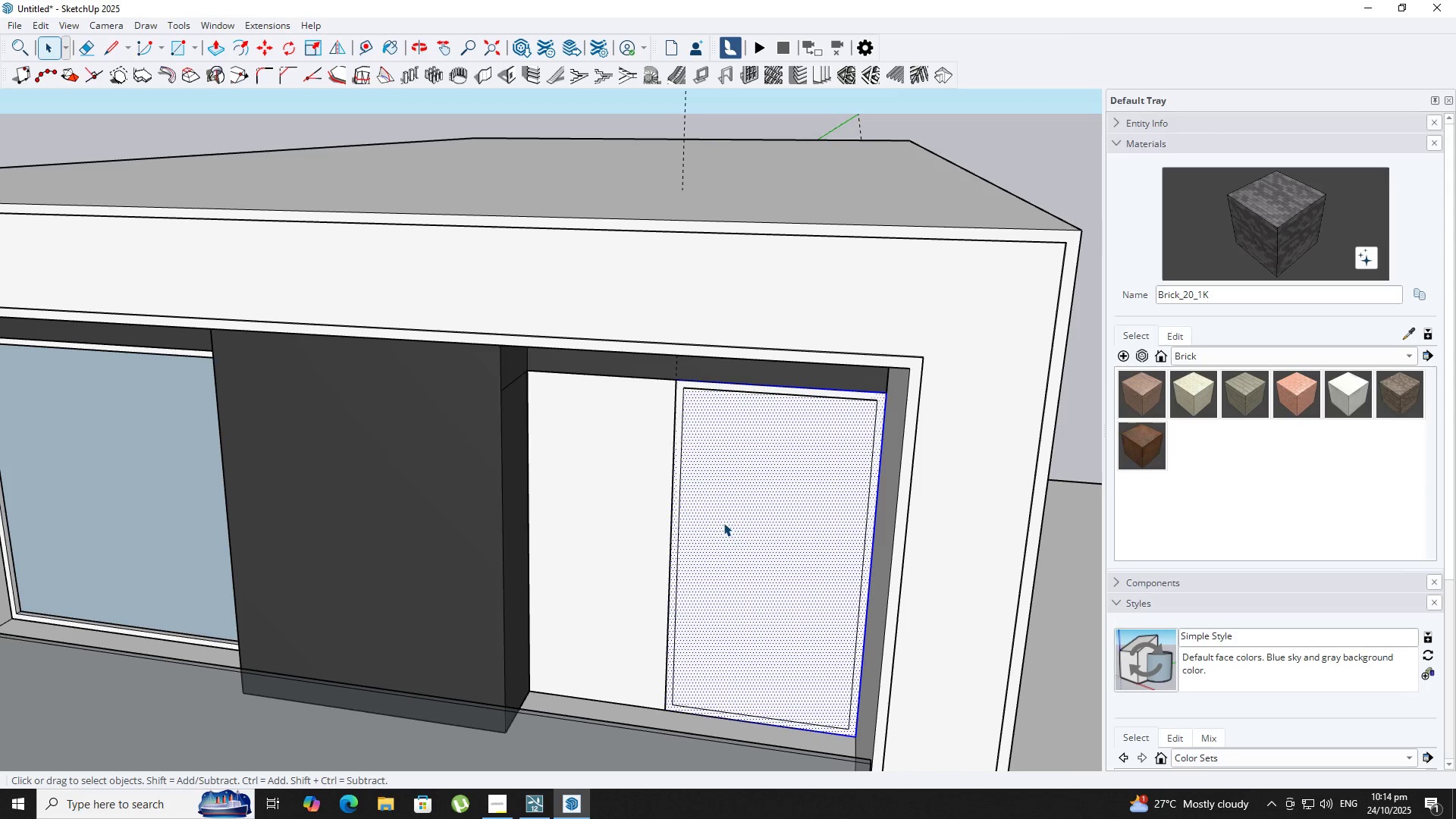 
key(Delete)
 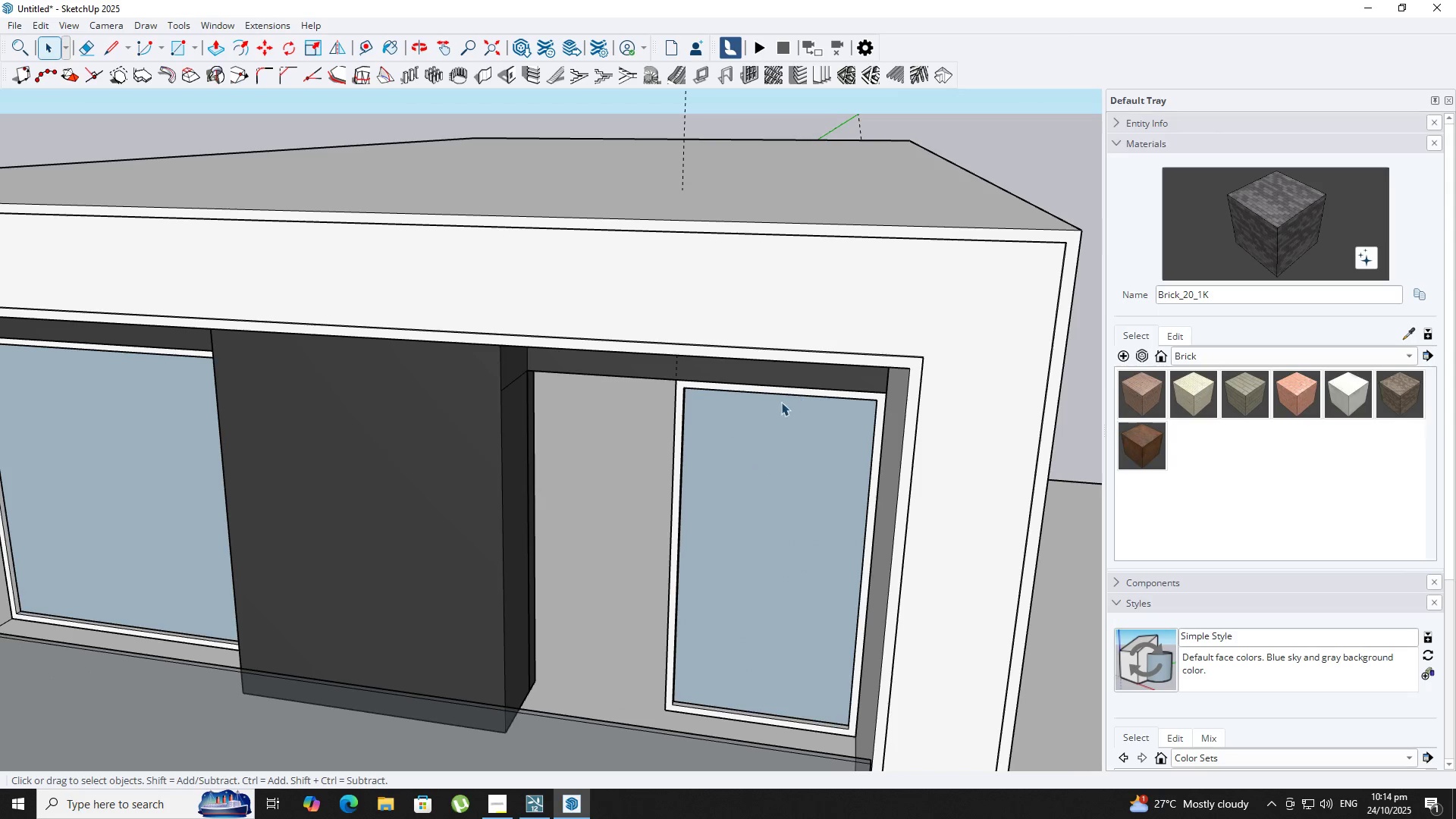 
key(Control+Z)
 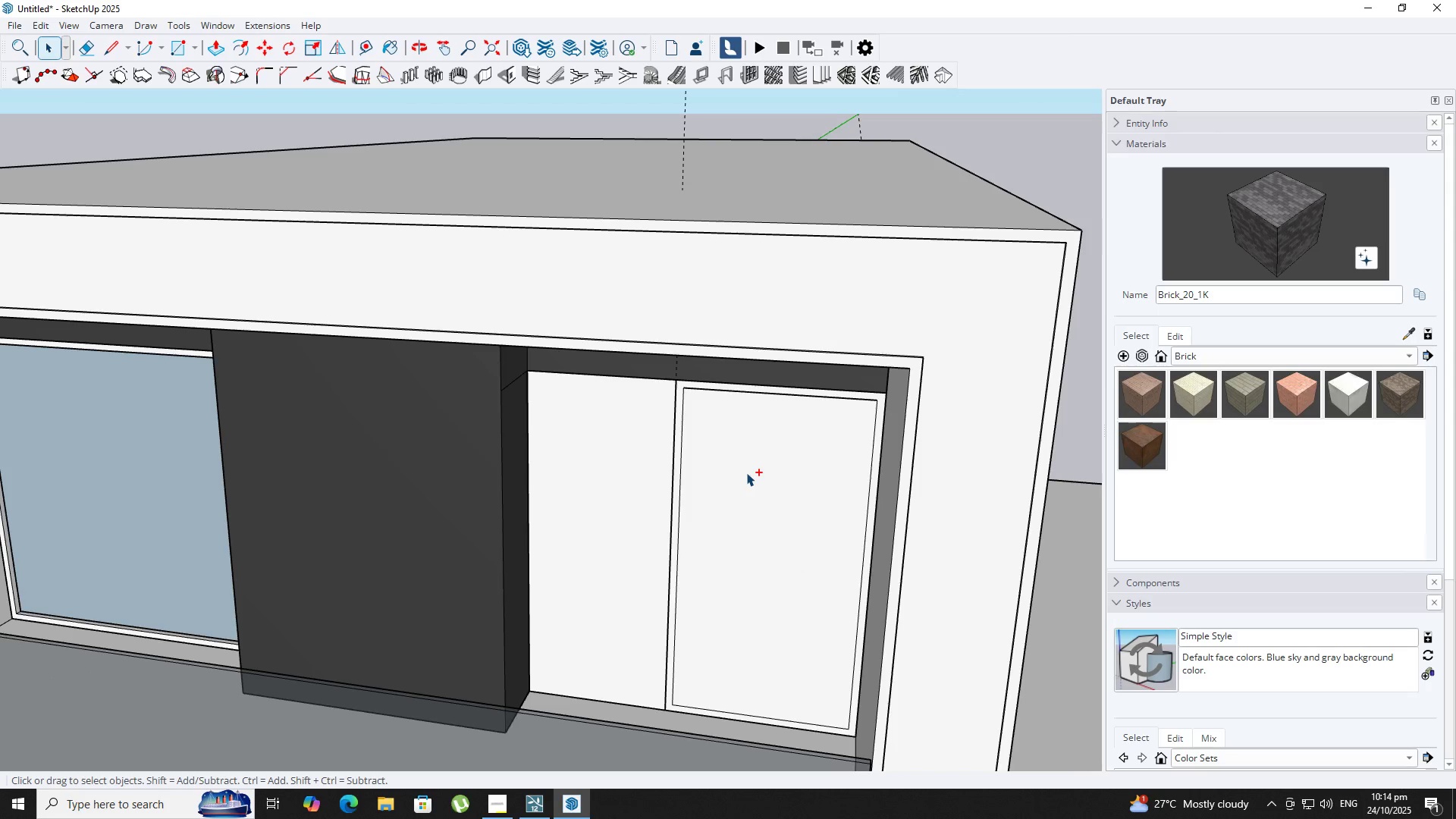 
left_click([746, 472])
 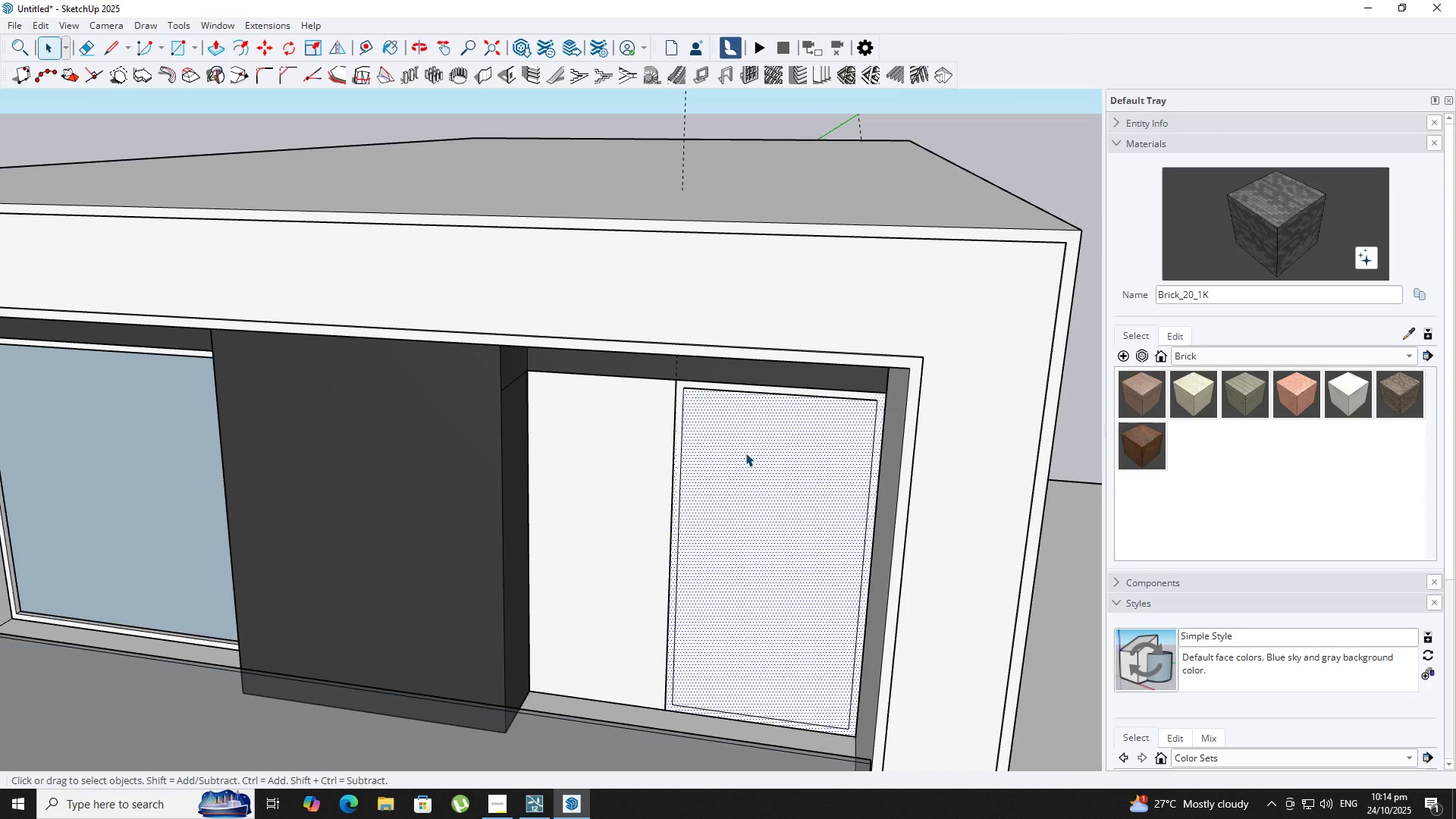 
key(Delete)
 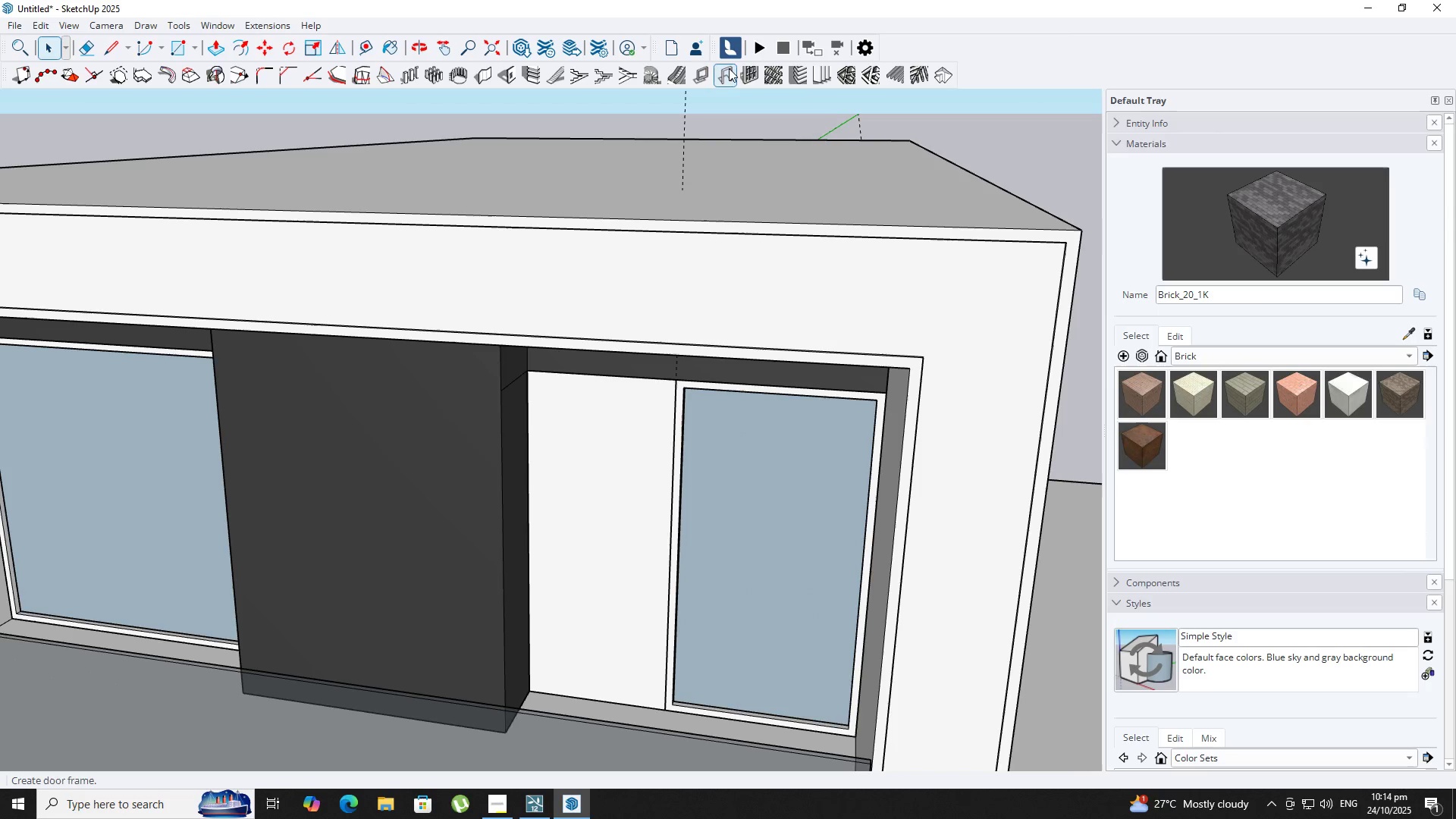 
left_click([752, 76])
 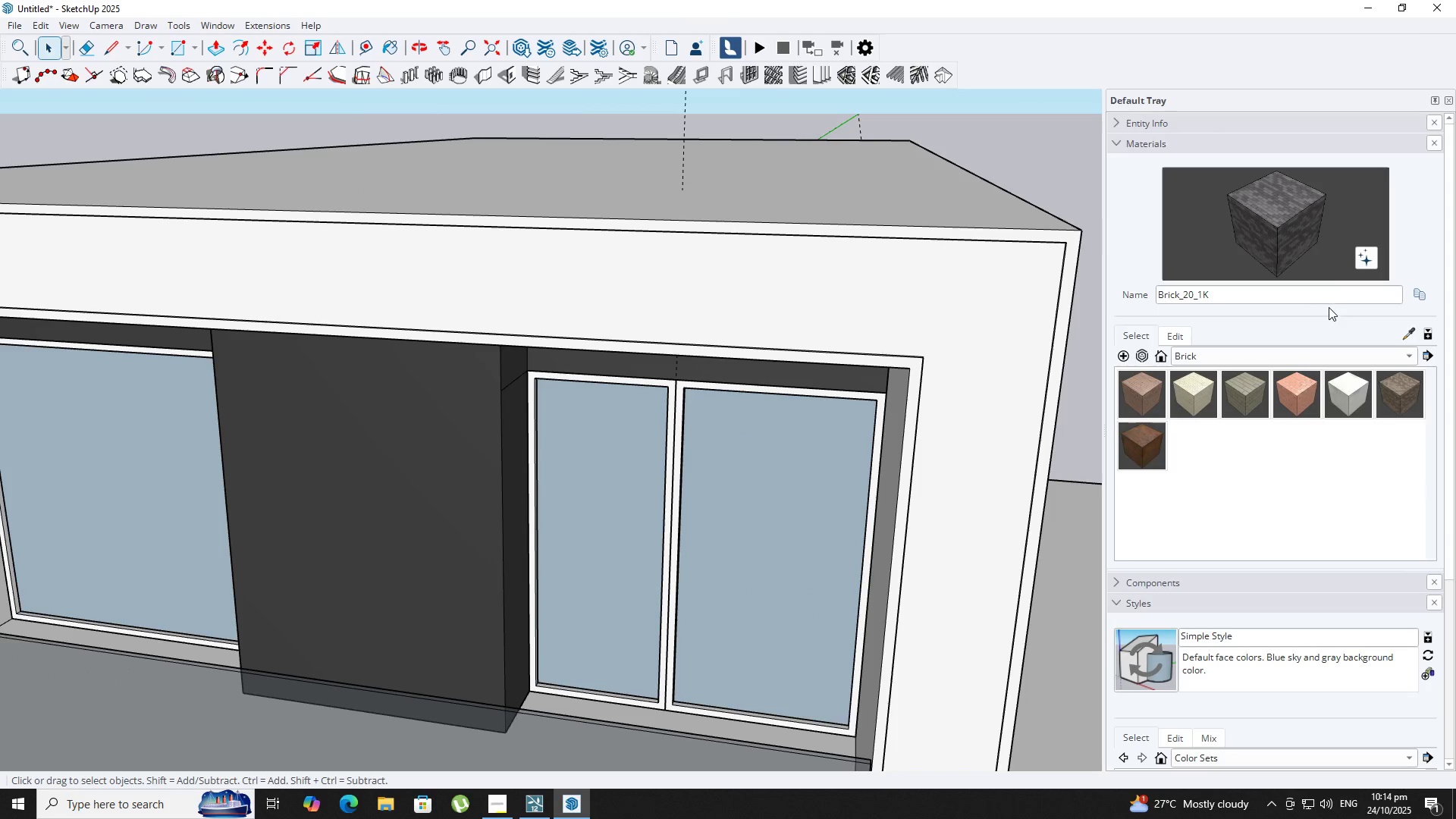 
left_click([1320, 351])
 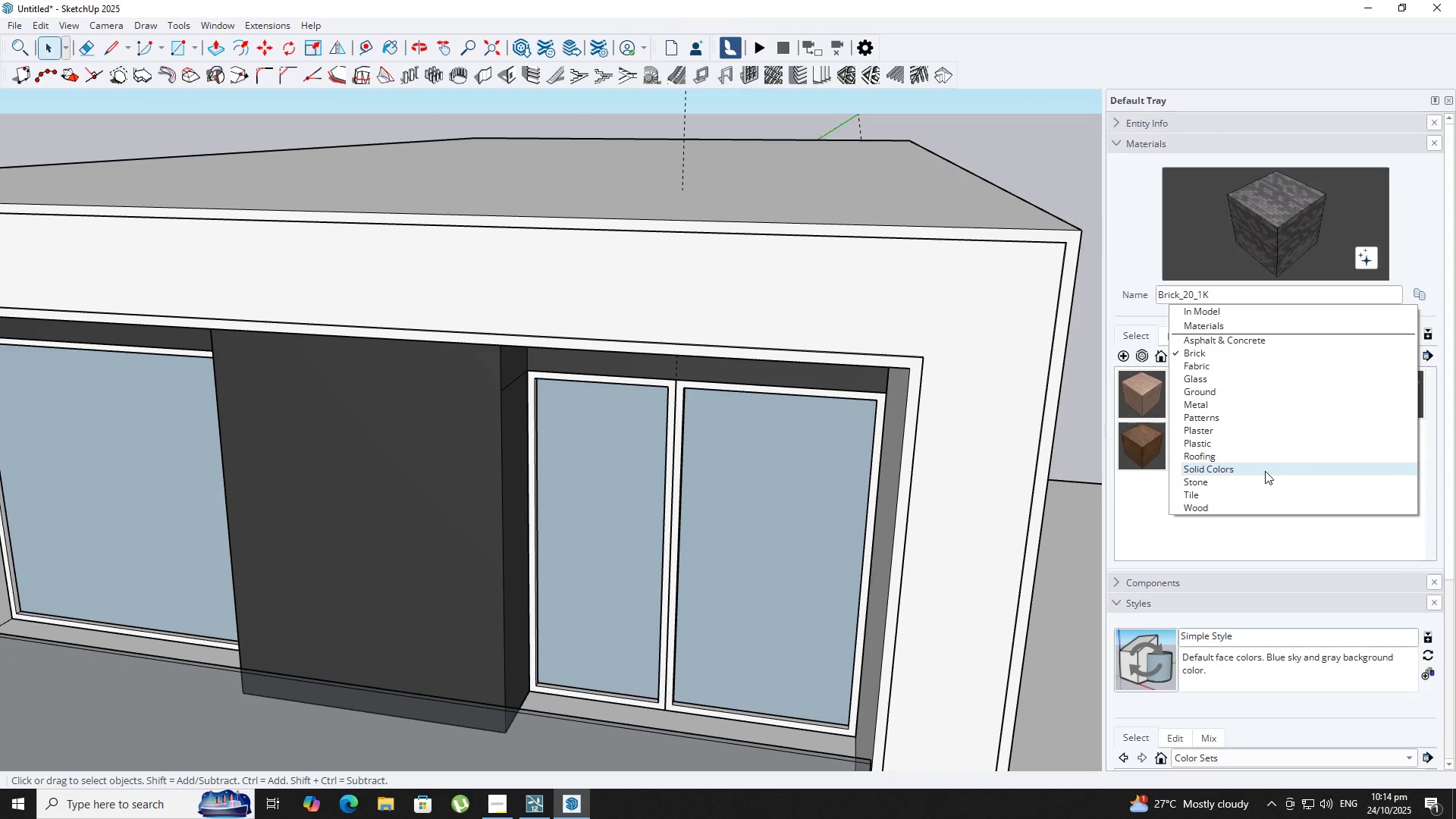 
left_click([1265, 471])
 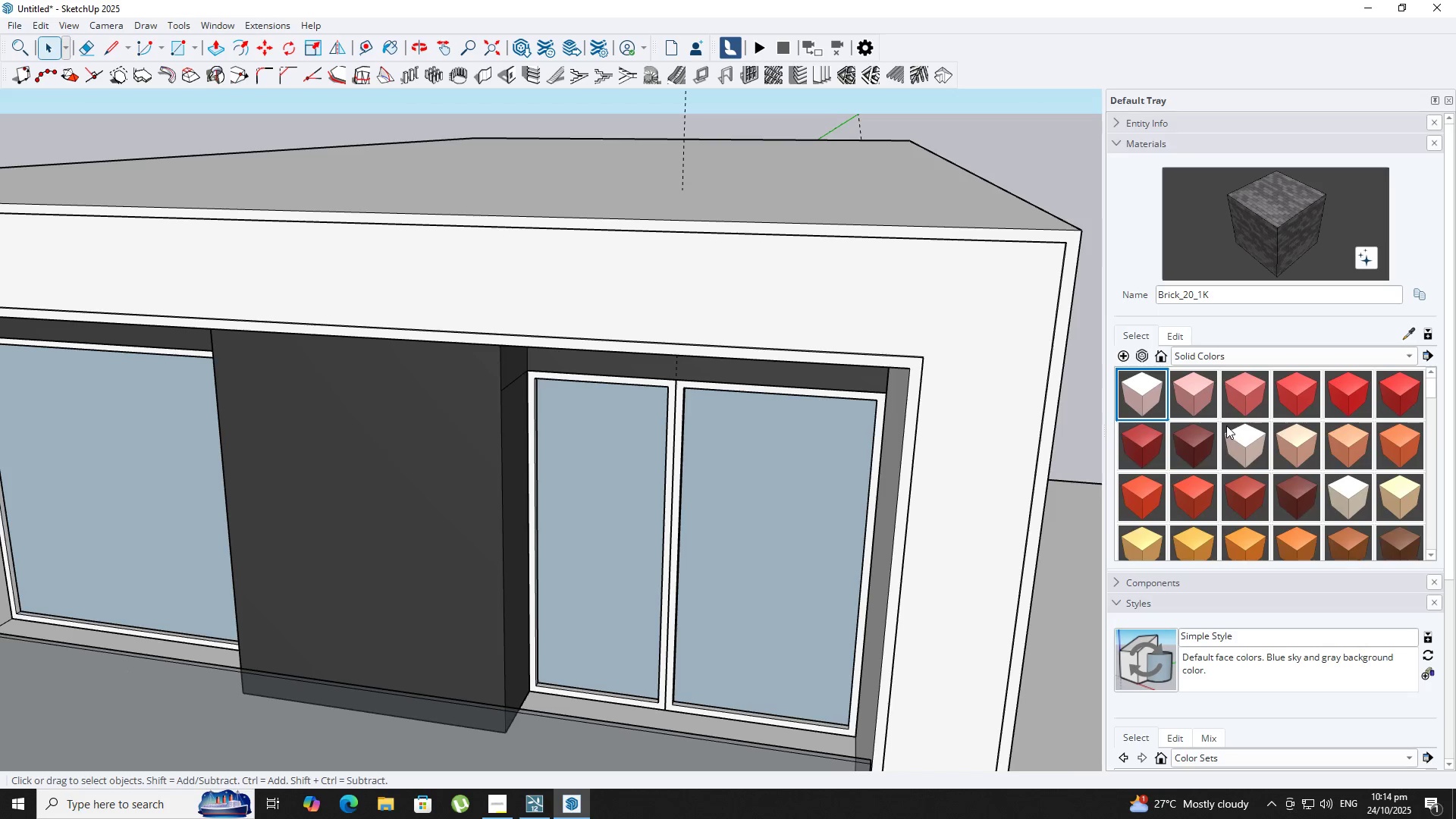 
scroll: coordinate [1299, 472], scroll_direction: down, amount: 19.0
 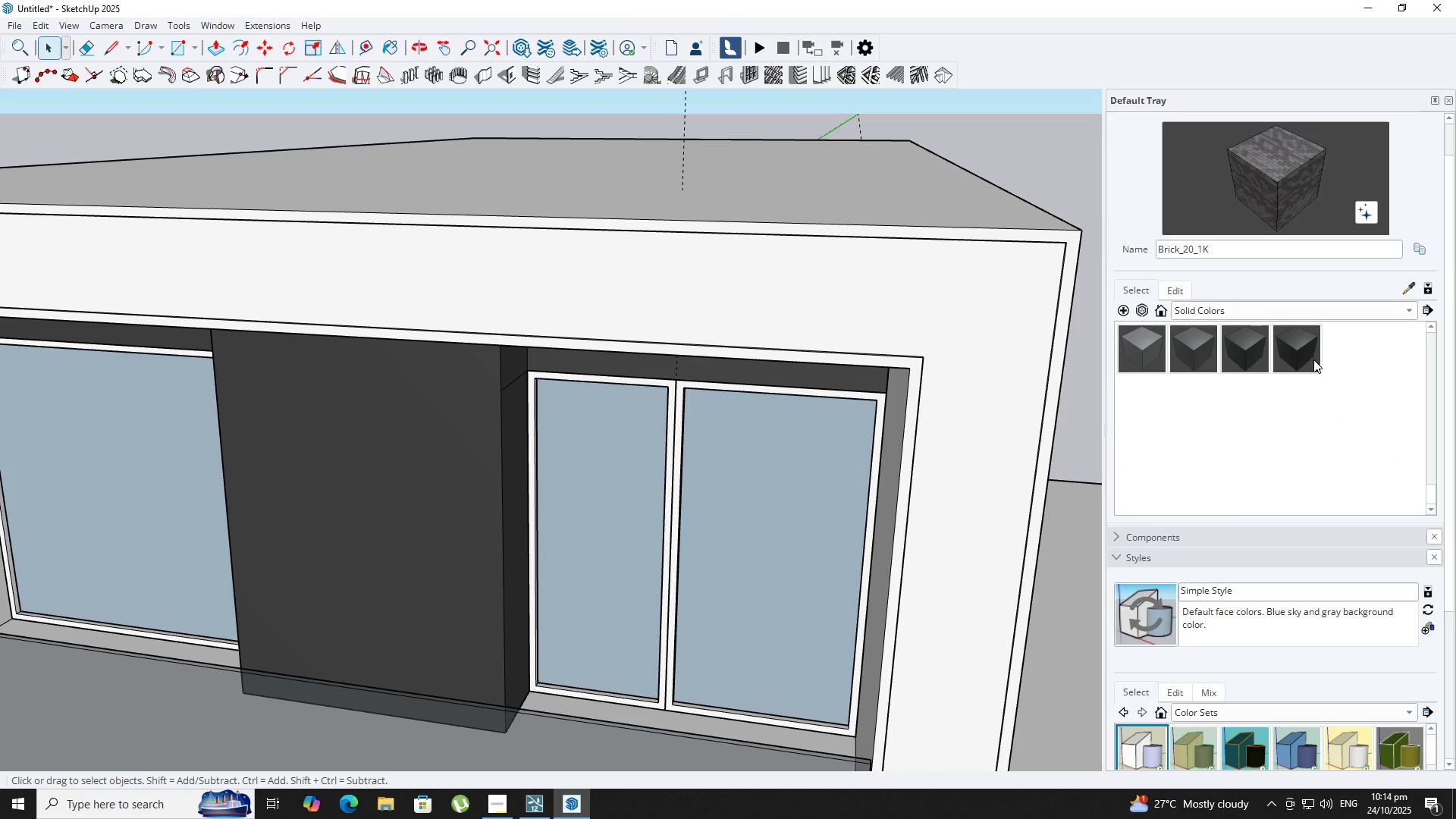 
left_click([1306, 355])
 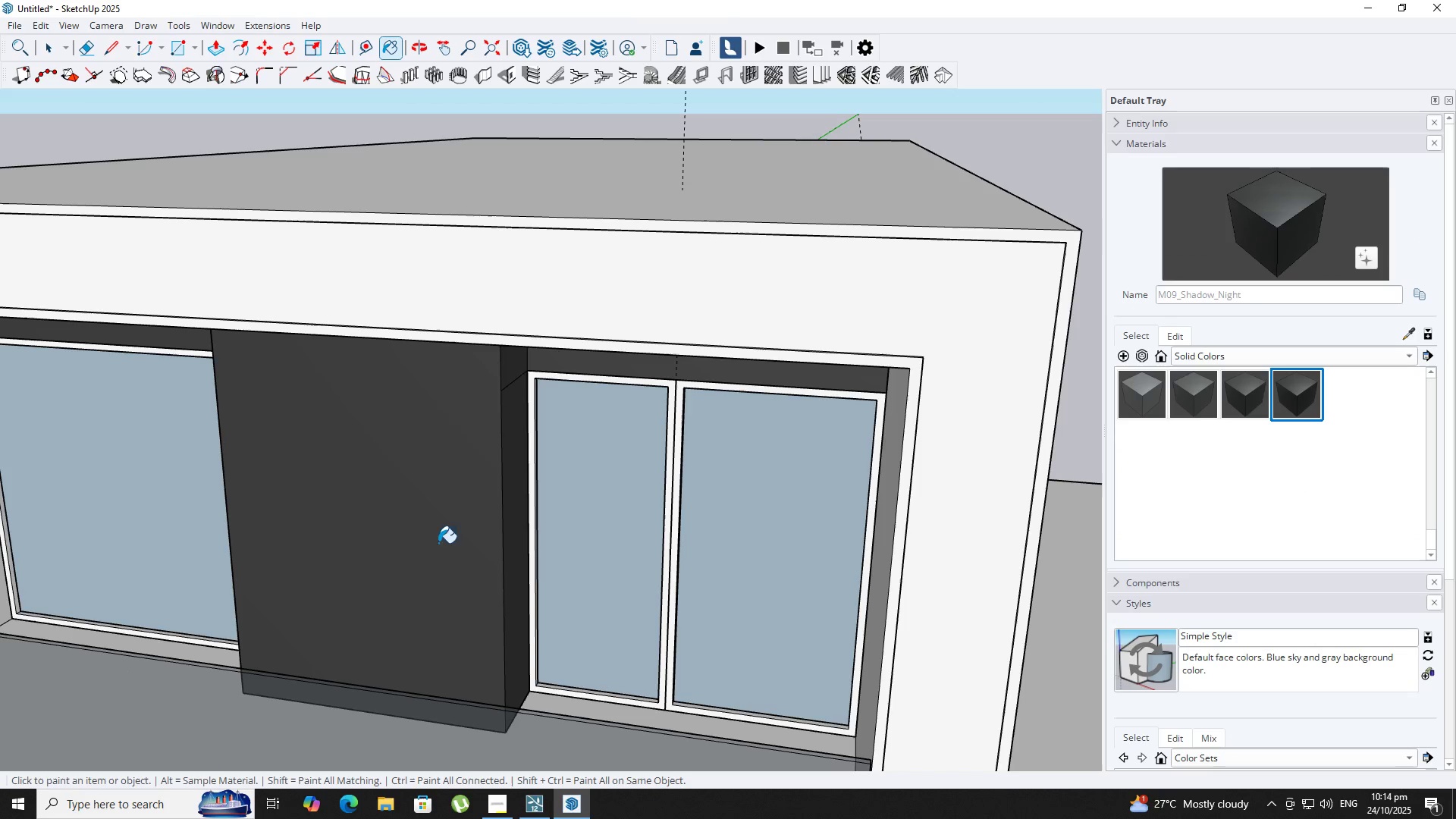 
left_click_drag(start_coordinate=[734, 521], to_coordinate=[729, 522])
 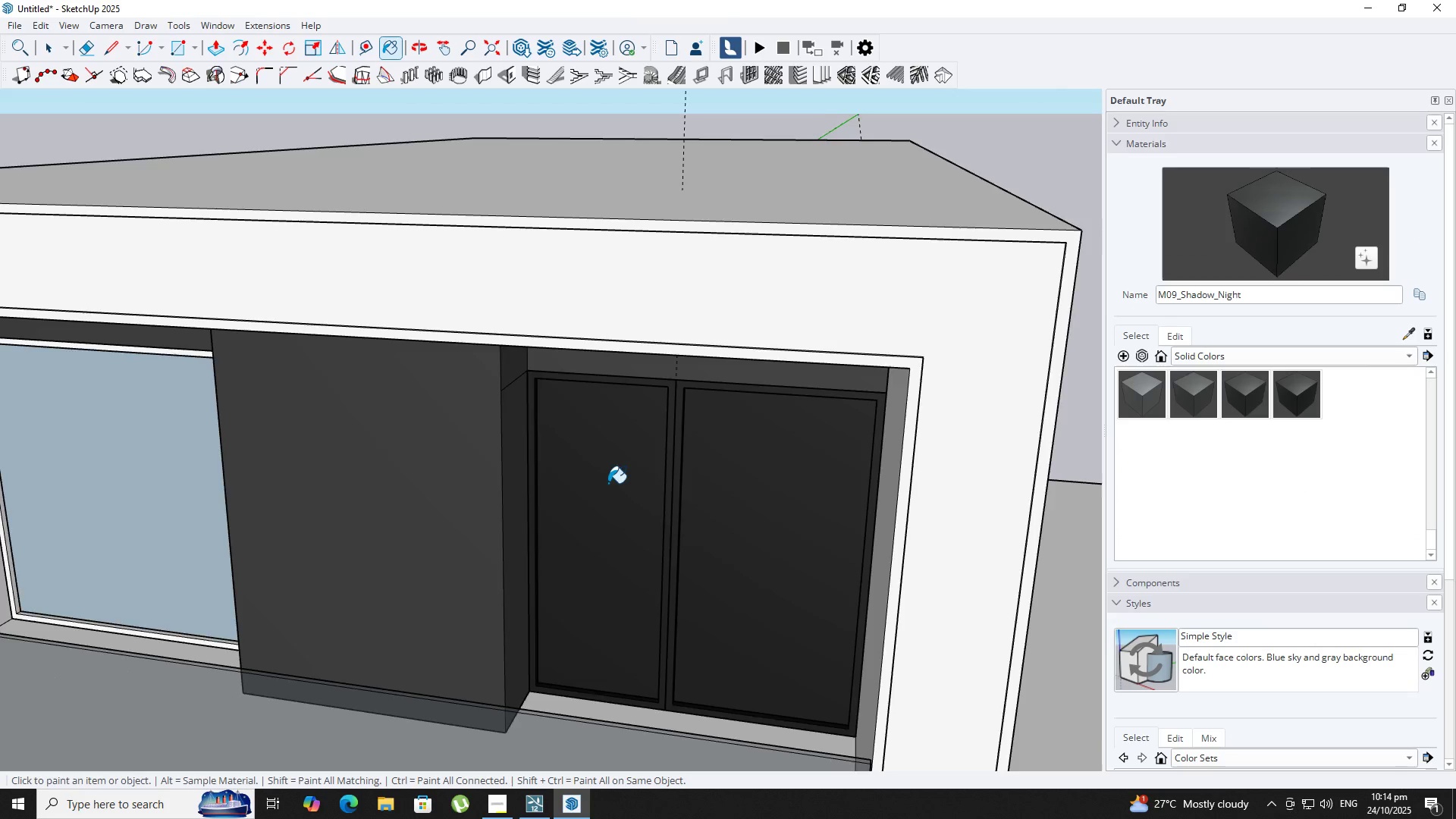 
scroll: coordinate [523, 471], scroll_direction: down, amount: 4.0
 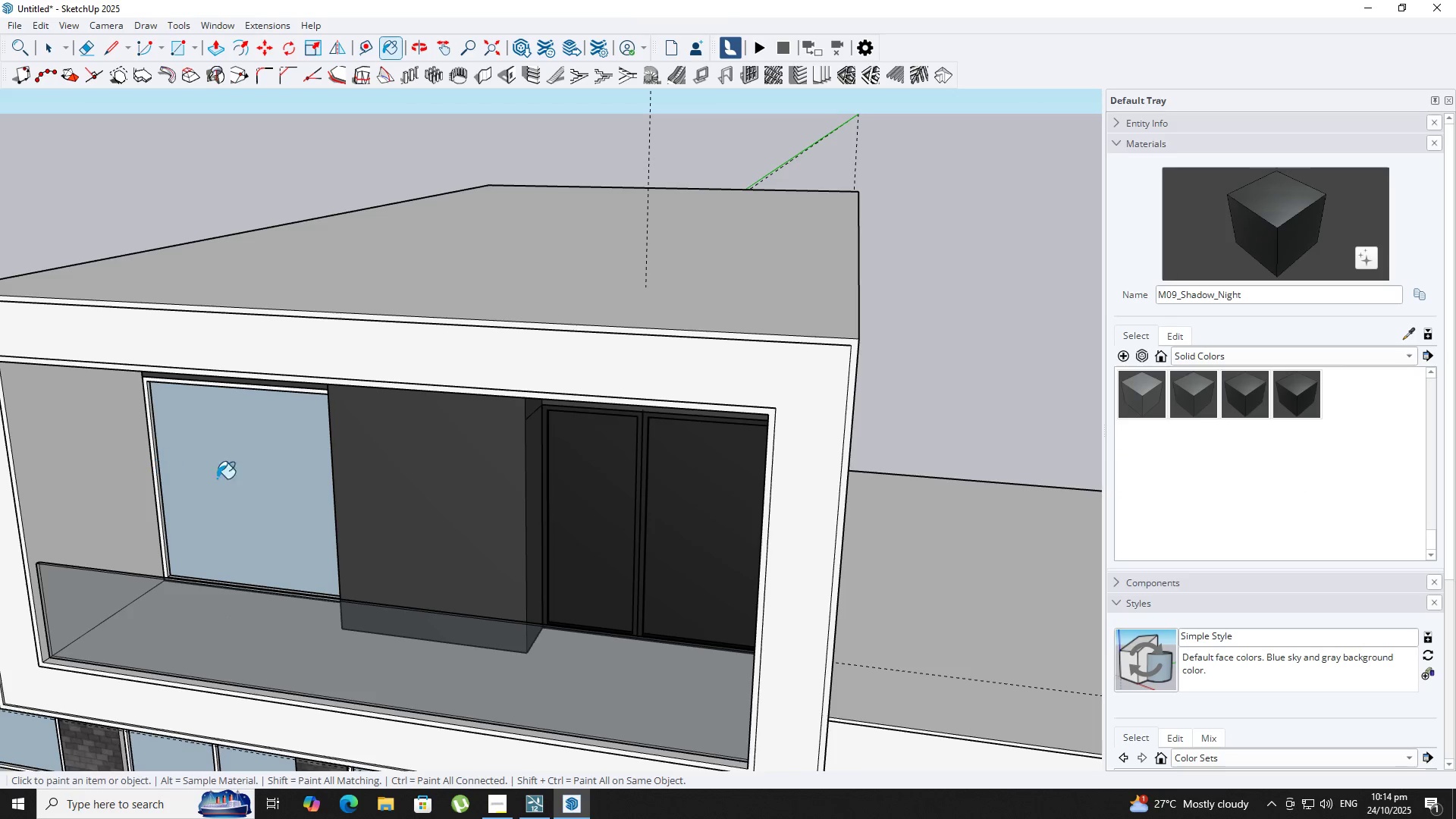 
left_click([246, 485])
 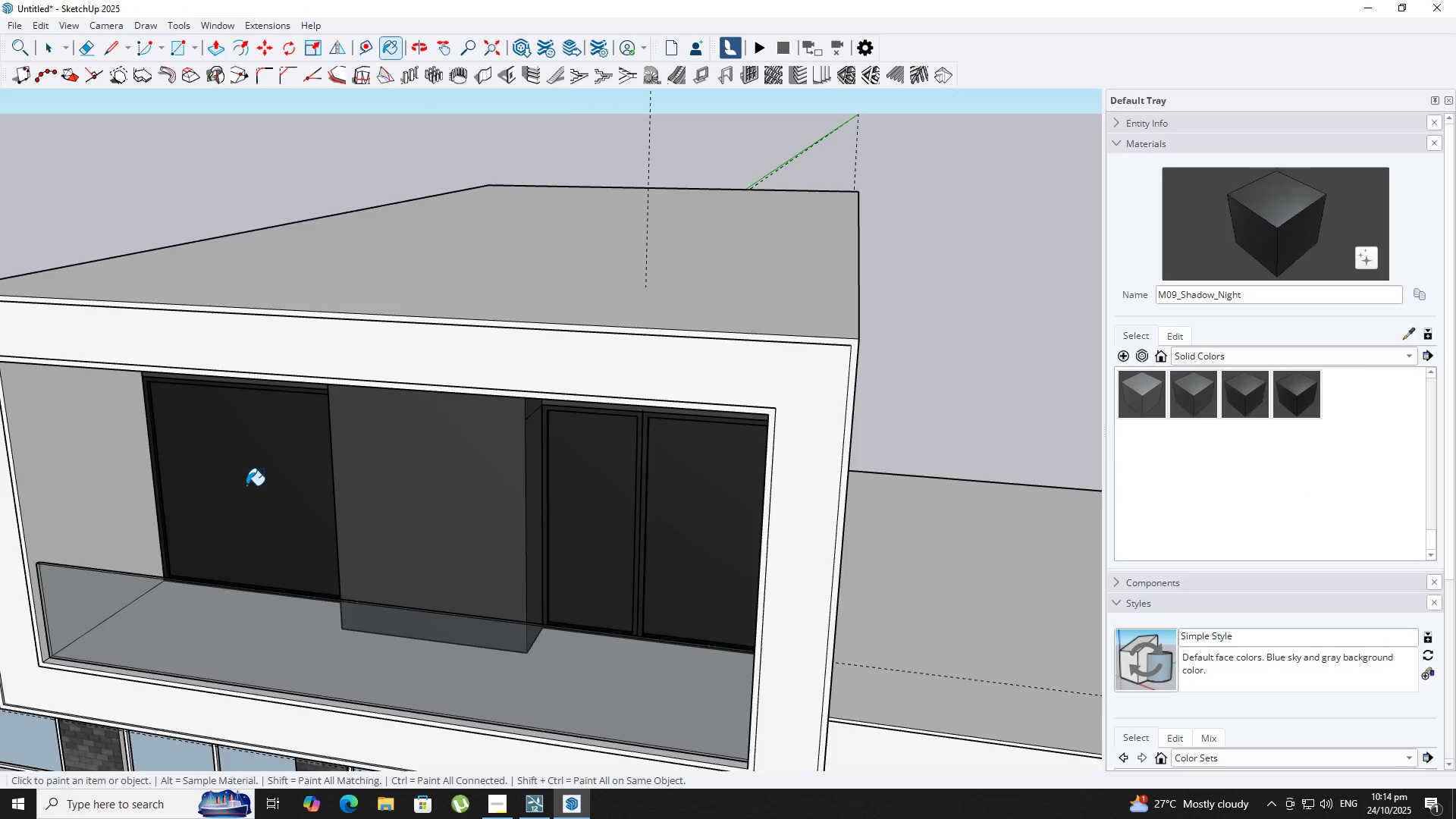 
scroll: coordinate [309, 744], scroll_direction: down, amount: 5.0
 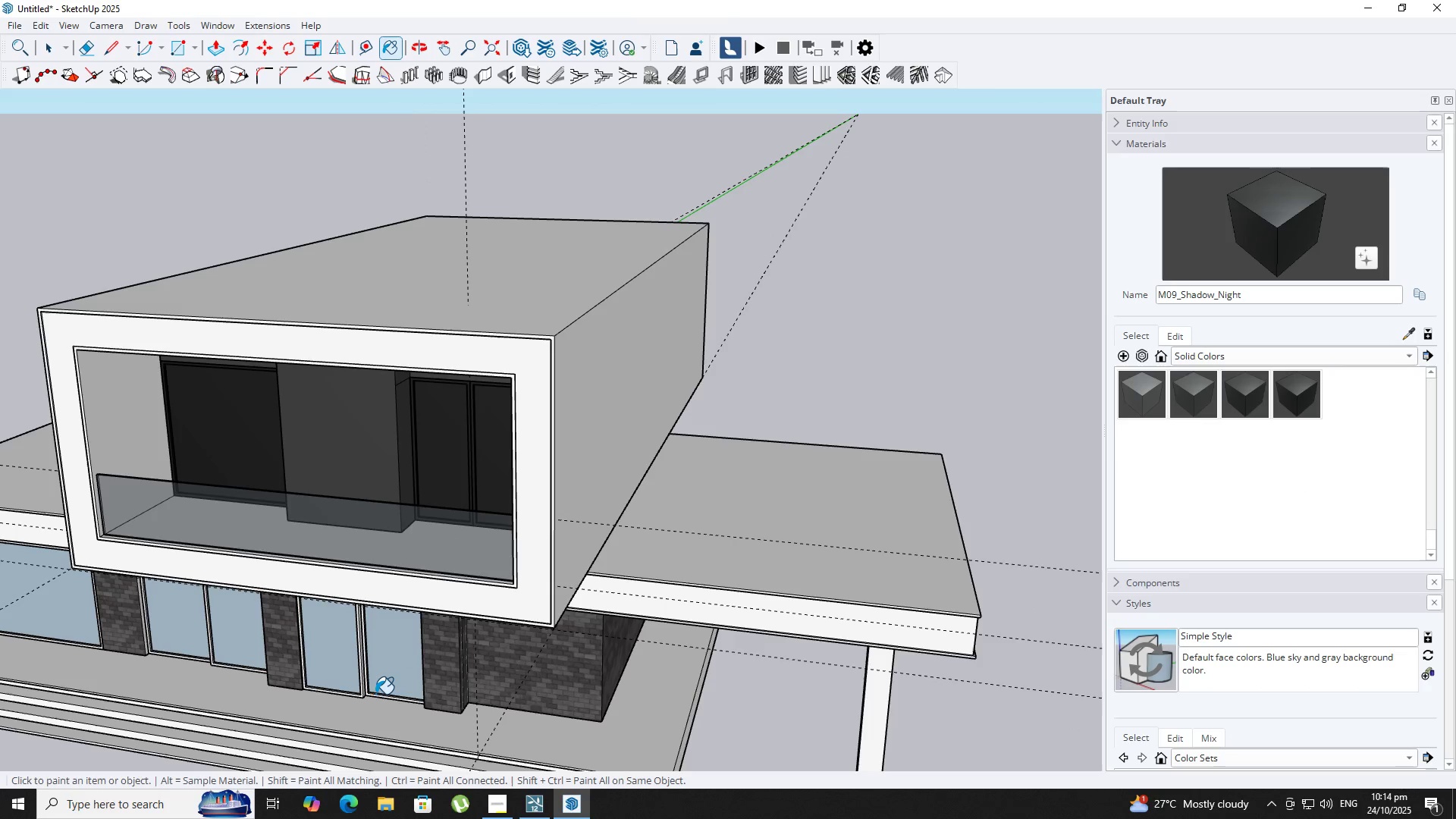 
left_click_drag(start_coordinate=[375, 692], to_coordinate=[369, 692])
 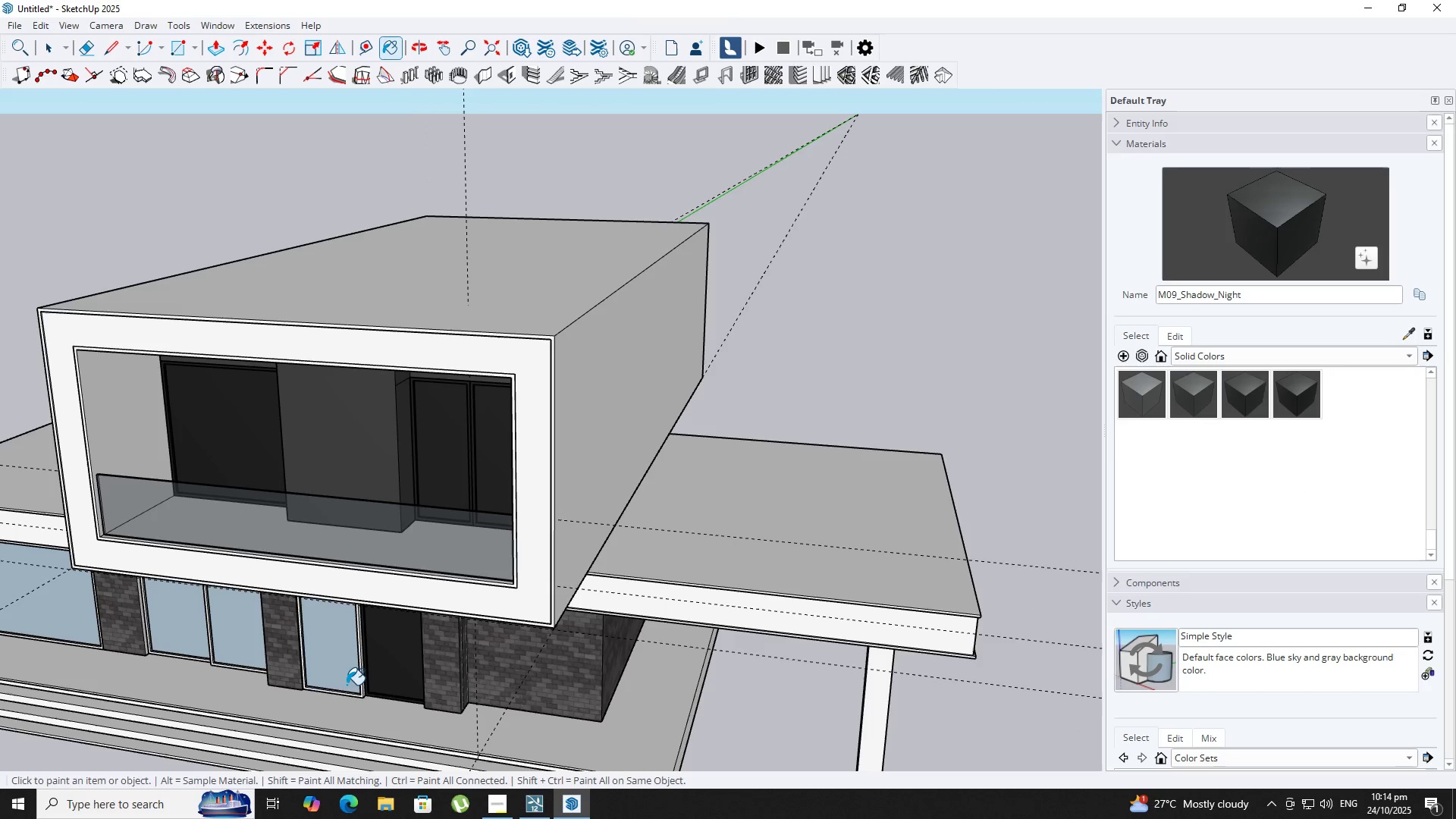 
double_click([347, 685])
 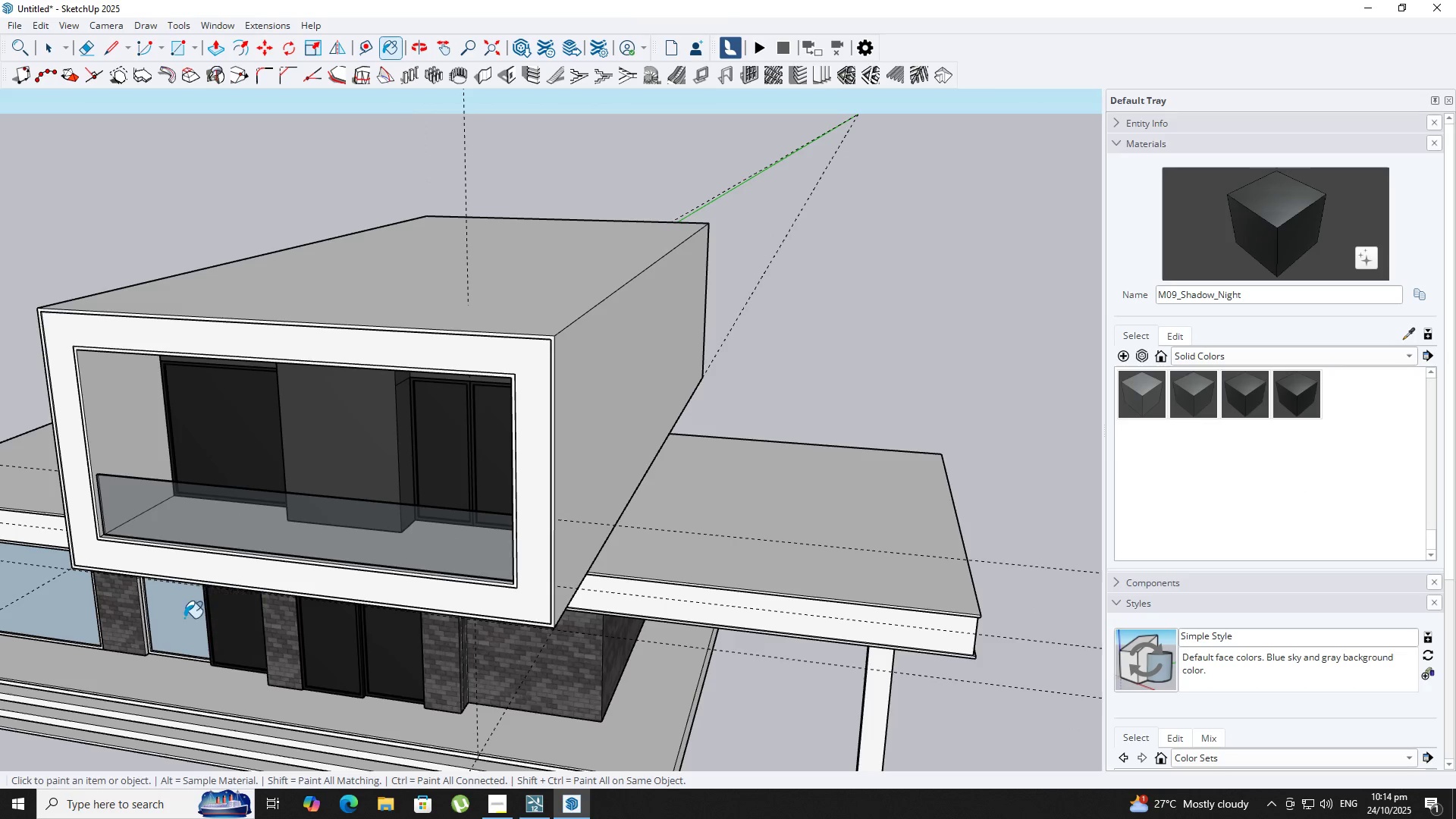 
double_click([180, 618])
 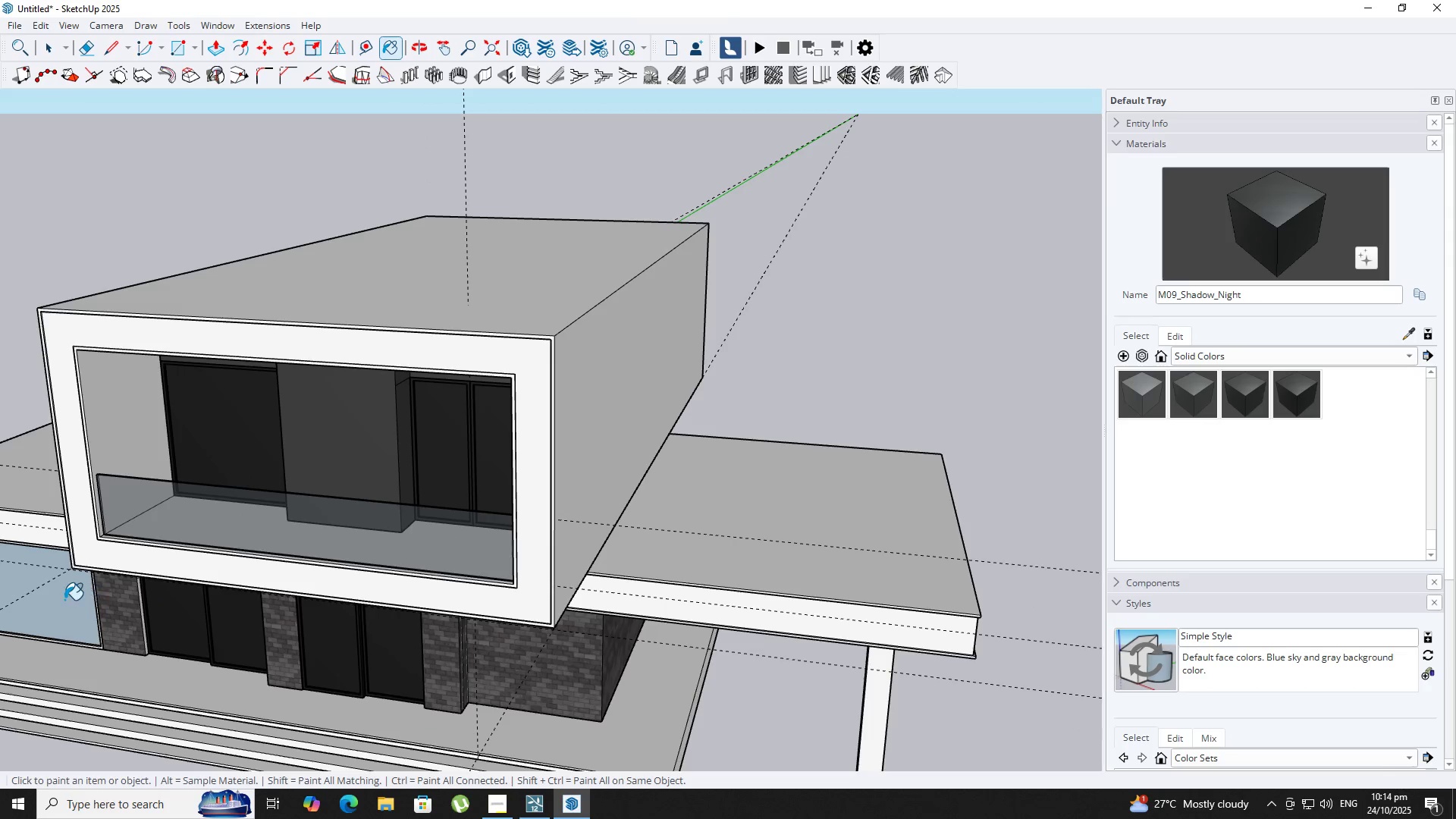 
left_click_drag(start_coordinate=[64, 600], to_coordinate=[48, 595])
 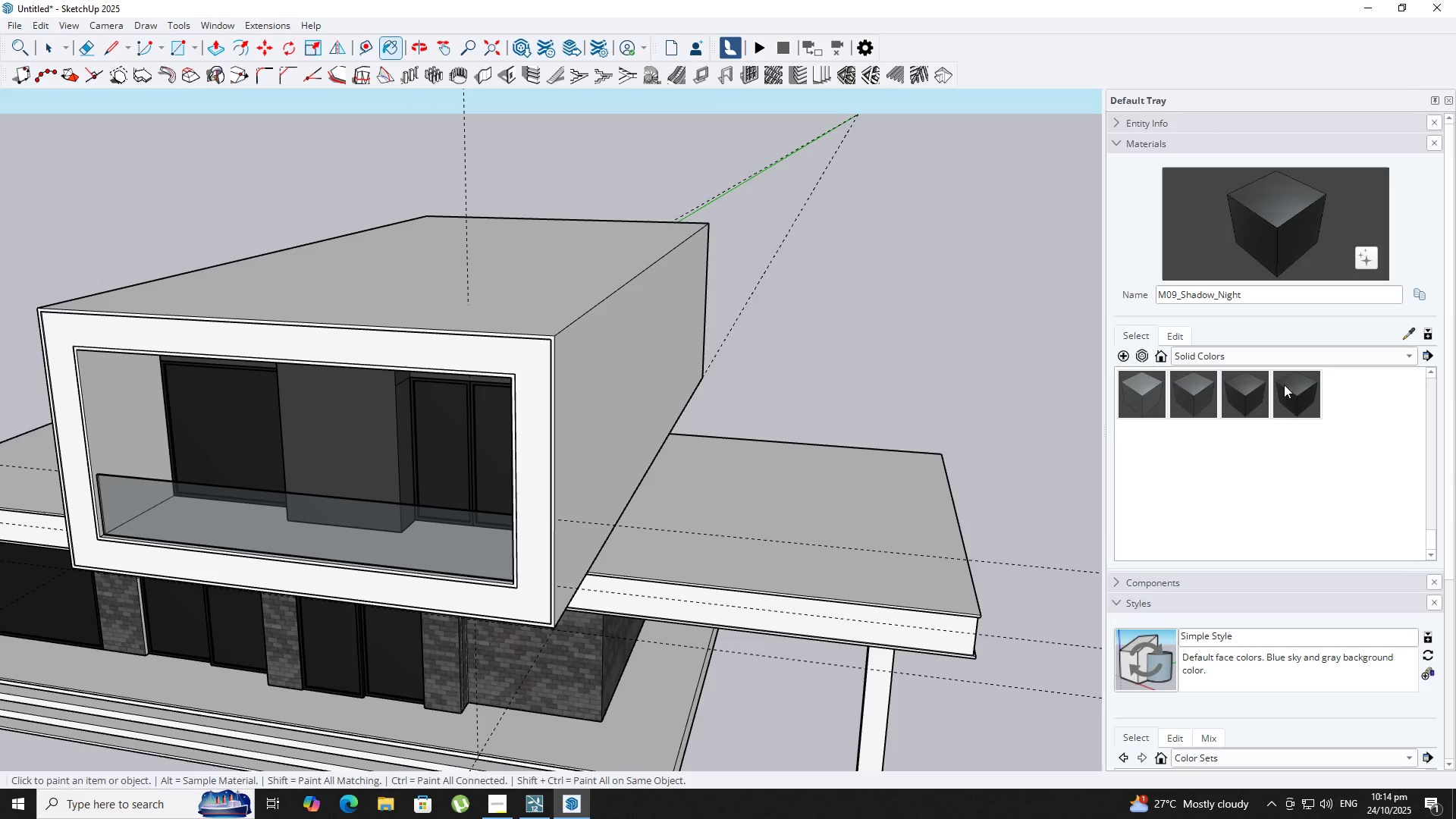 
left_click([1293, 361])
 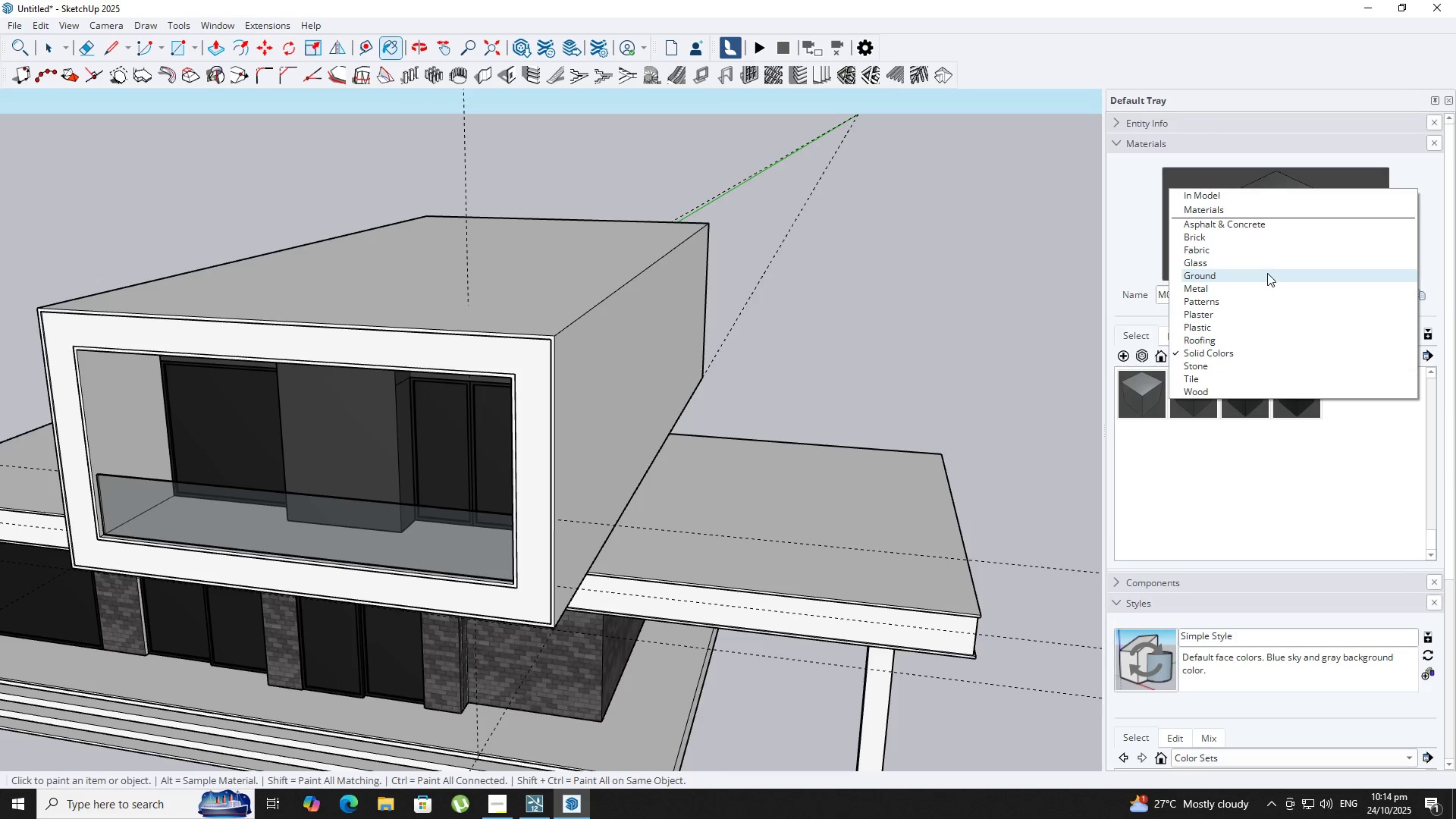 
left_click([1268, 266])
 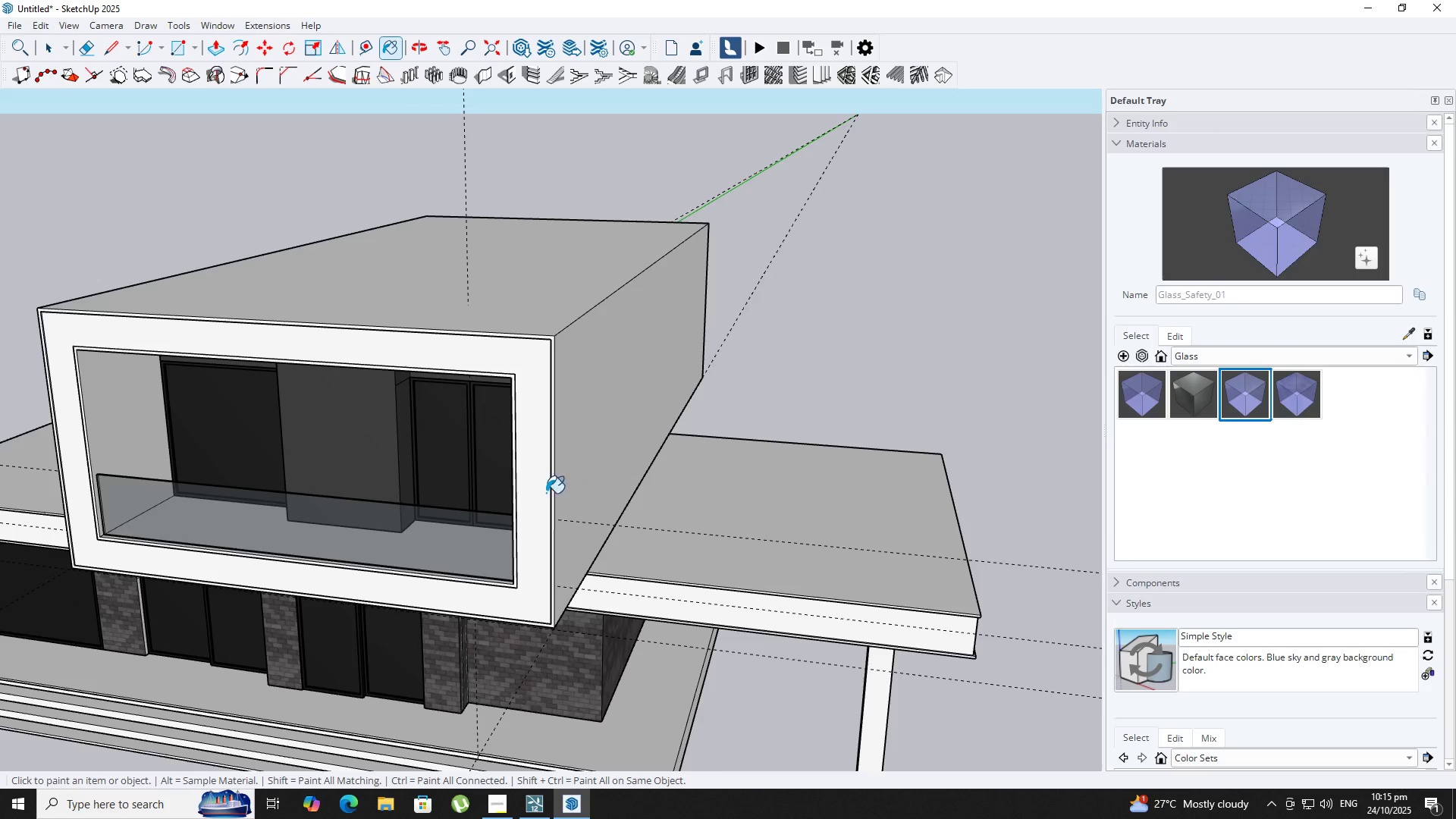 
scroll: coordinate [378, 447], scroll_direction: up, amount: 2.0
 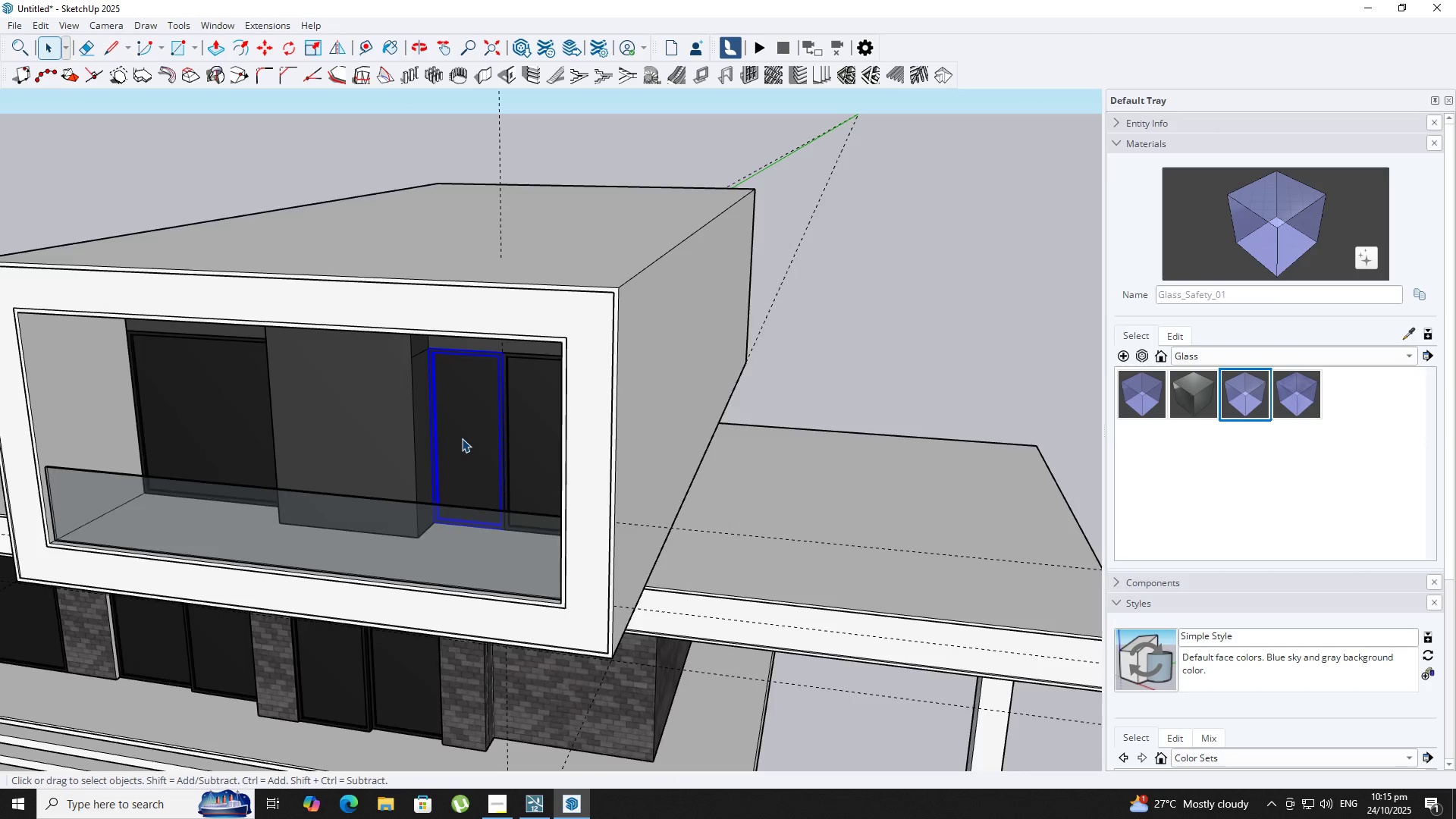 
key(Space)
 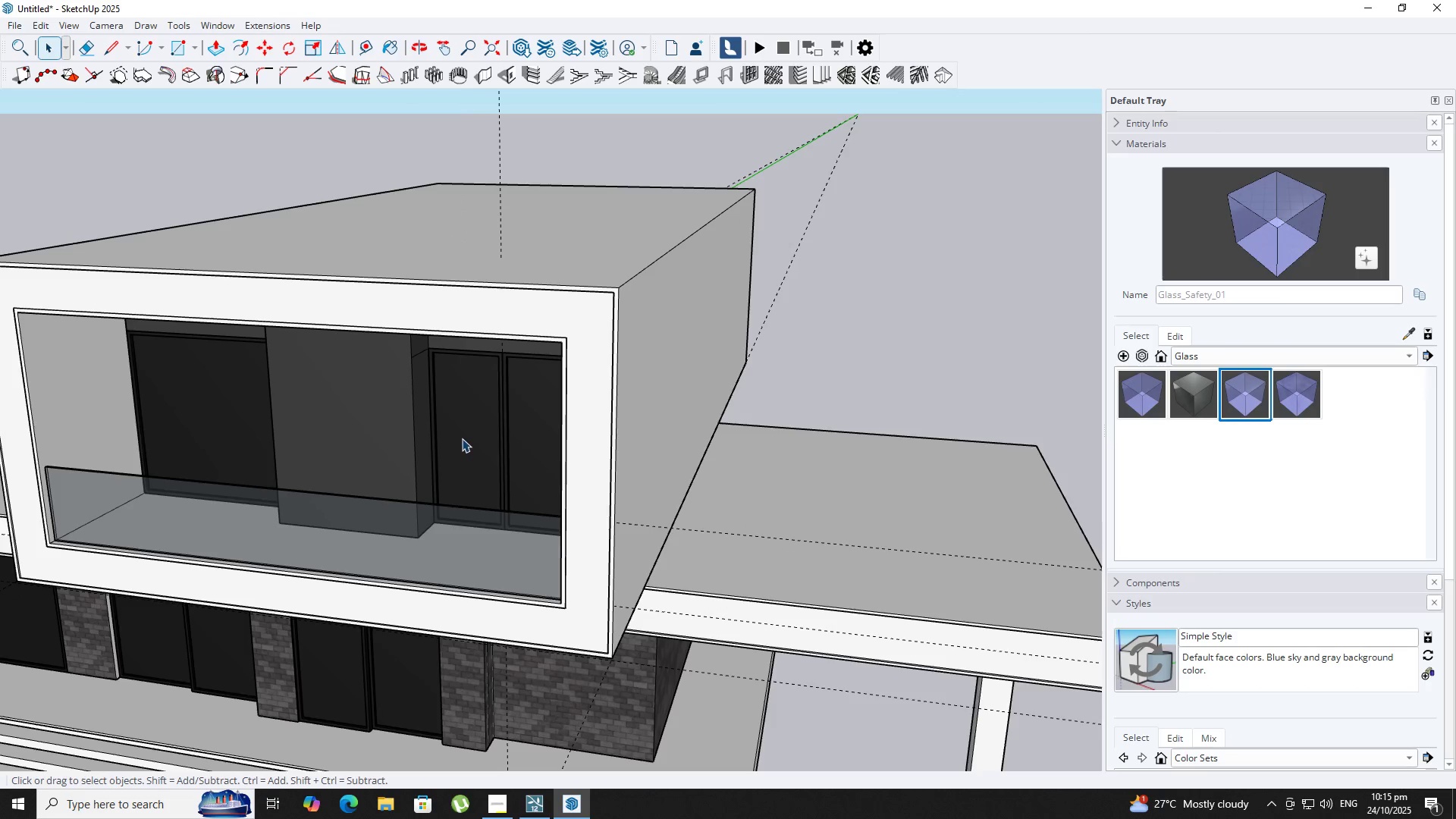 
double_click([462, 438])
 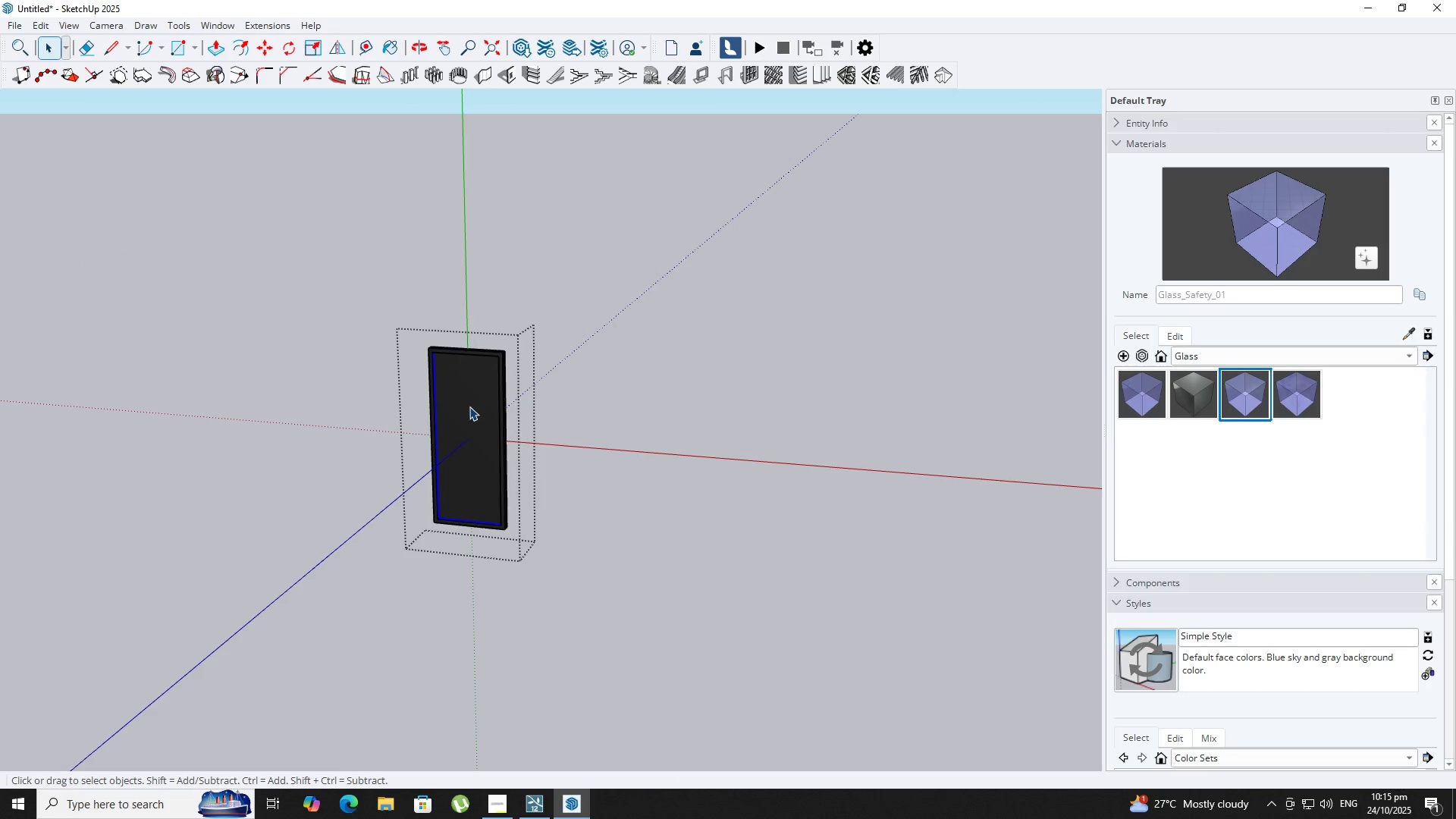 
key(B)
 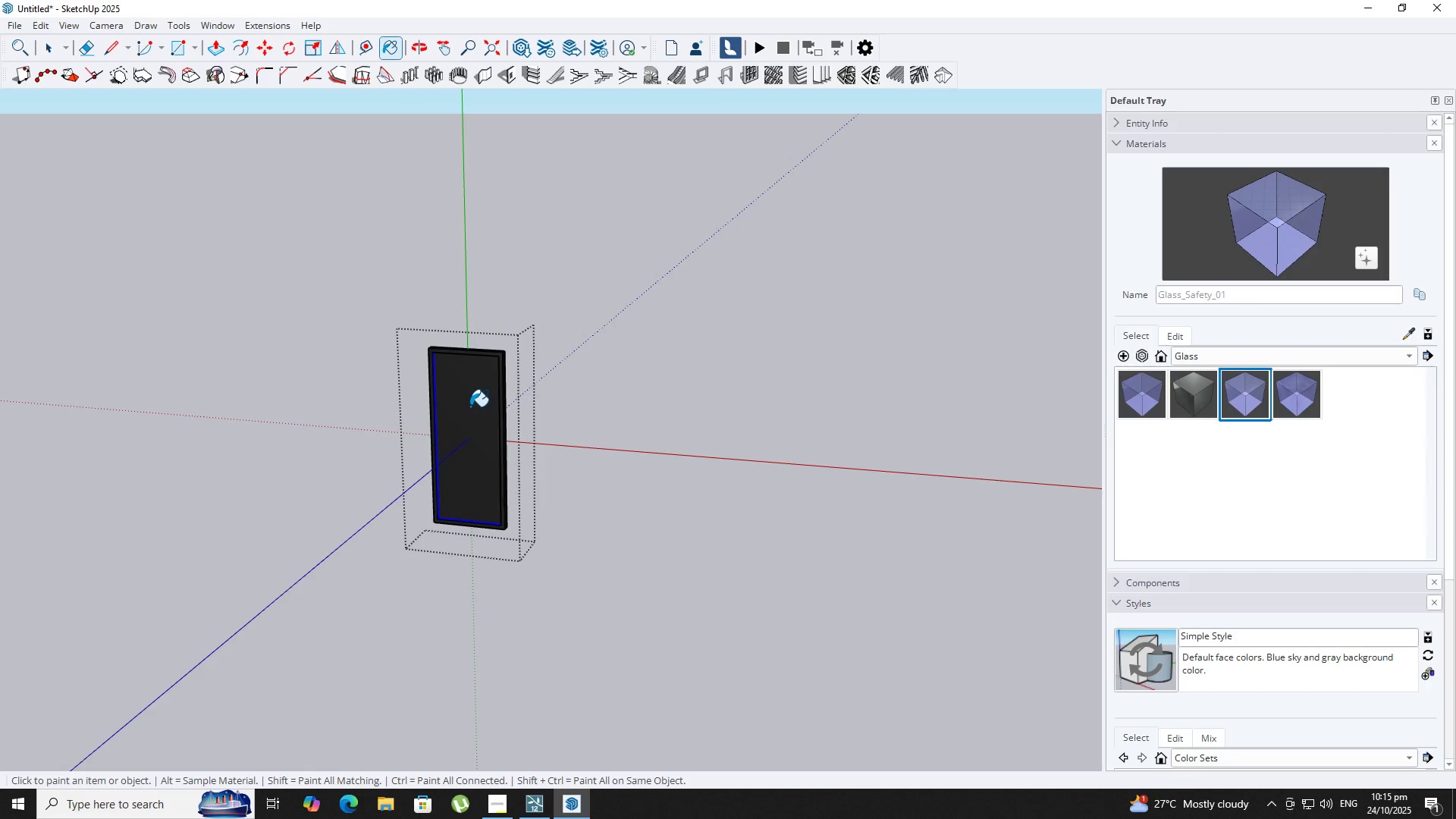 
left_click([470, 406])
 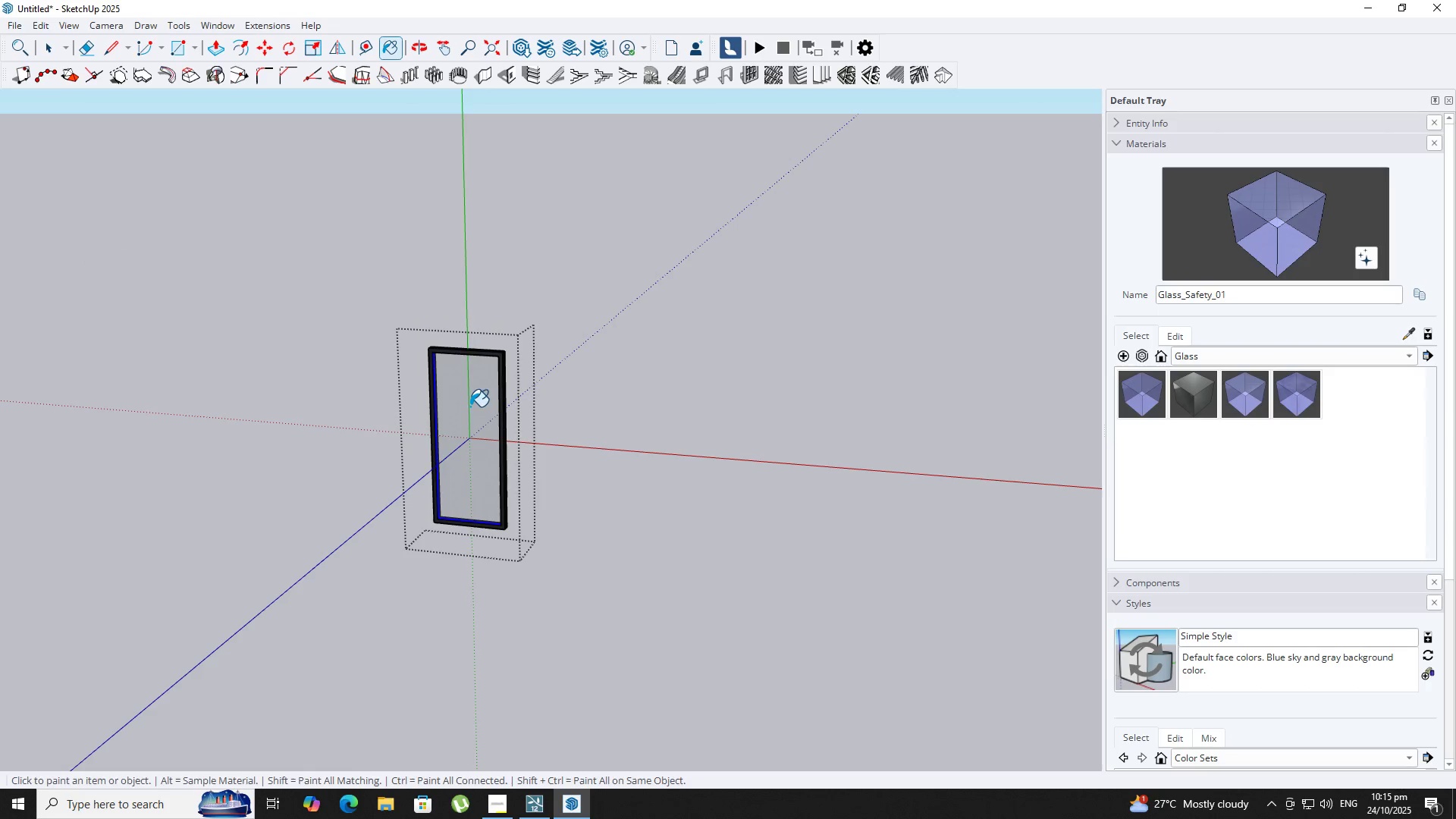 
key(Space)
 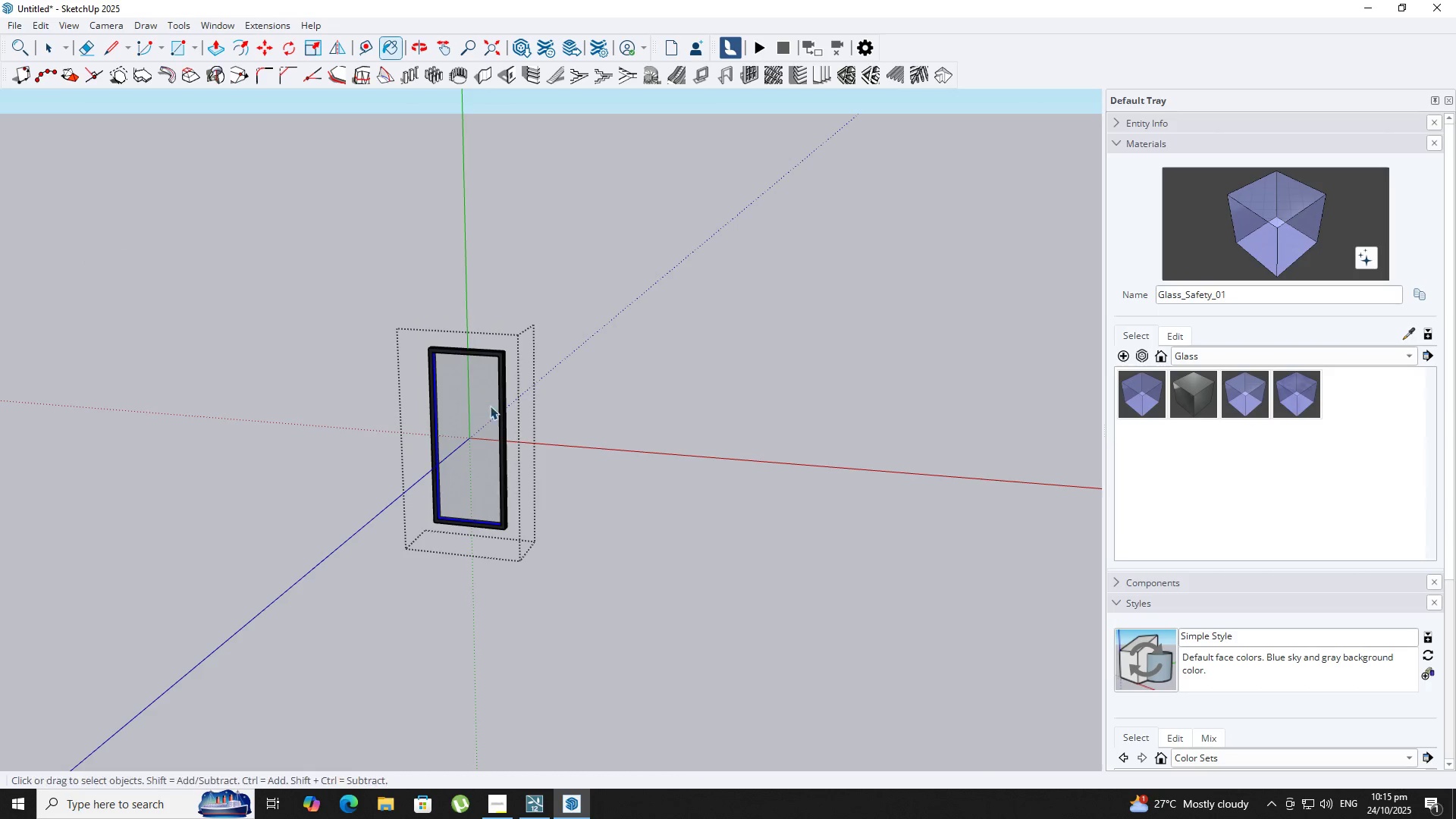 
key(Escape)
 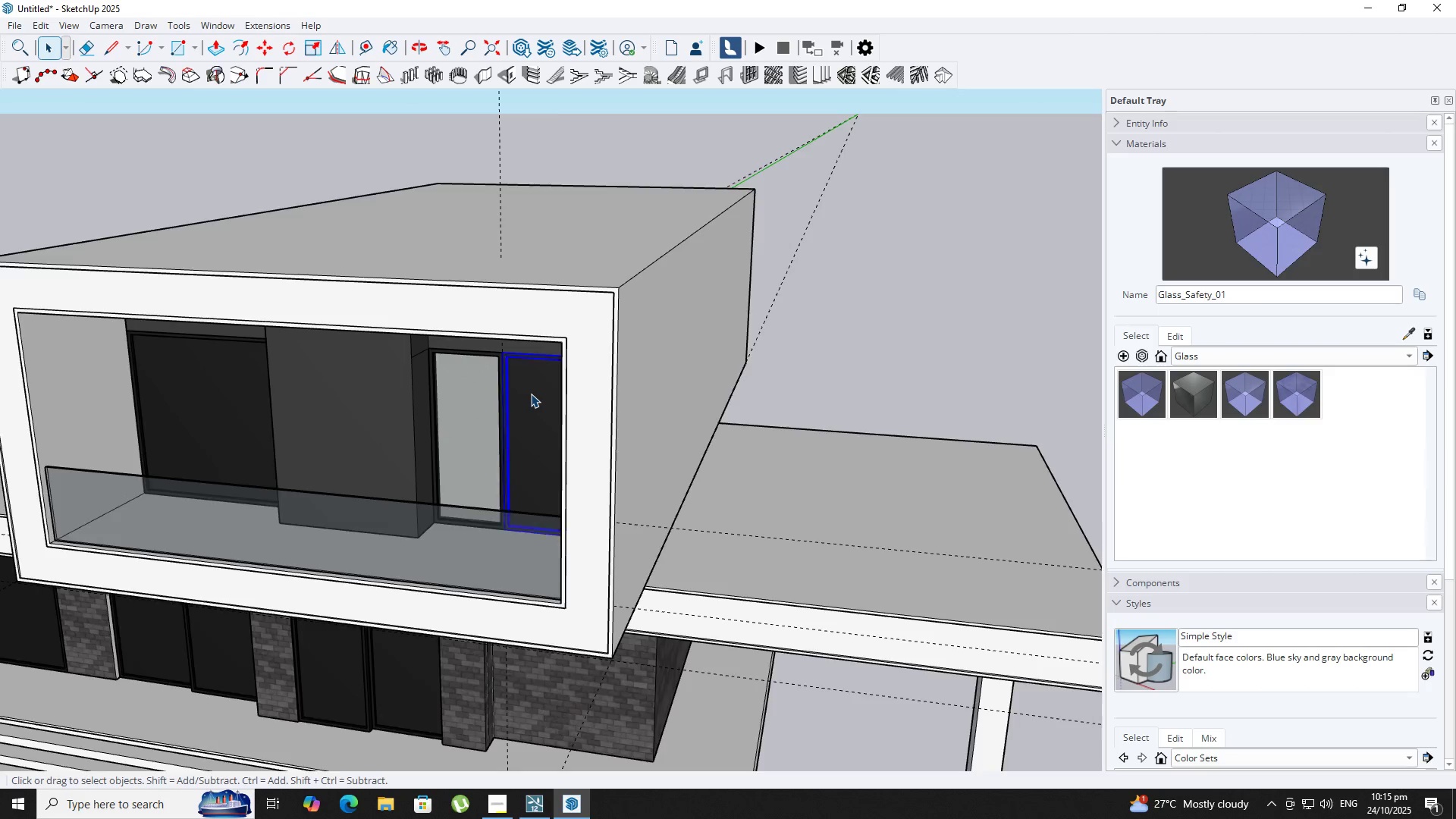 
double_click([531, 394])
 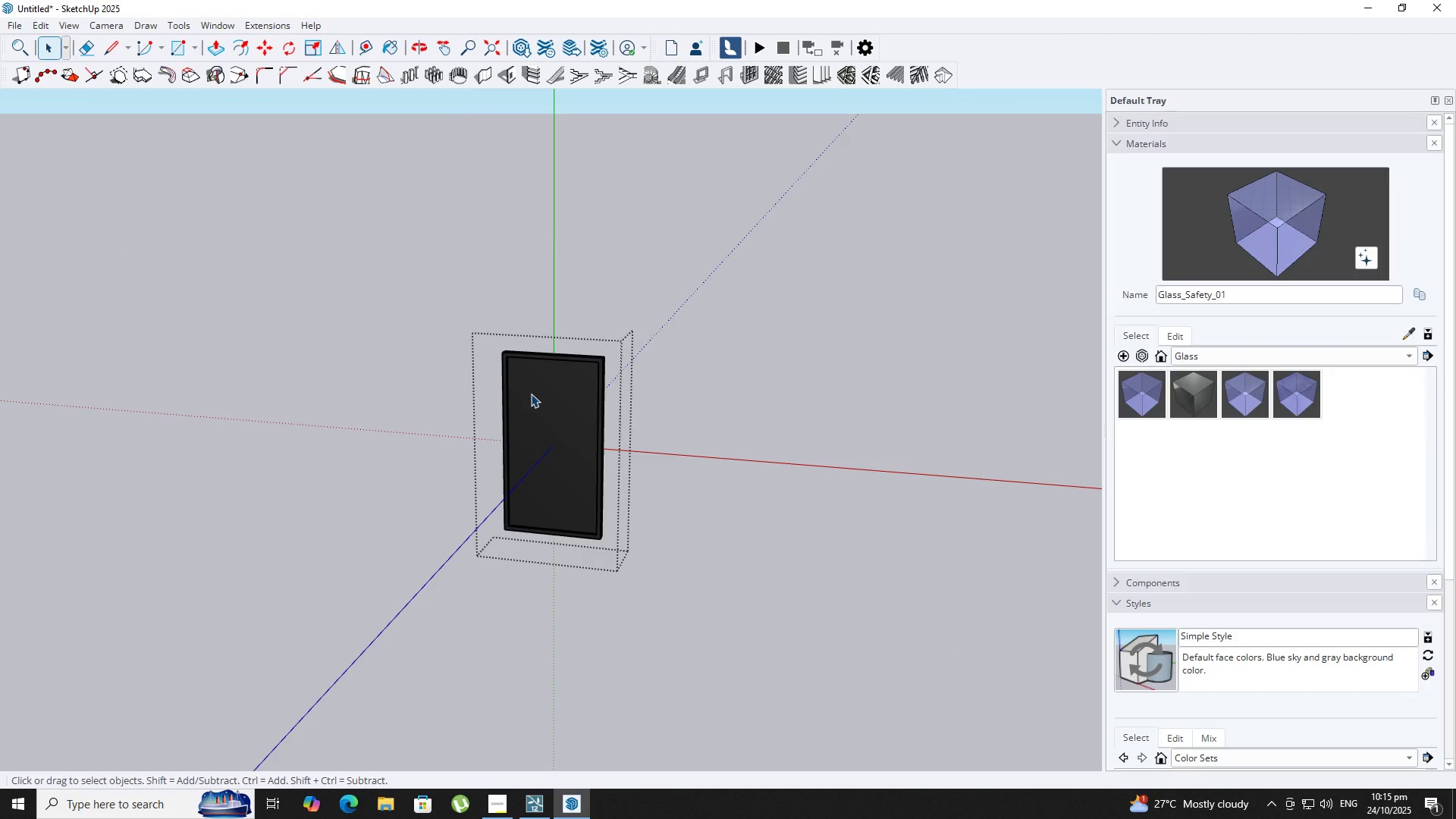 
key(B)
 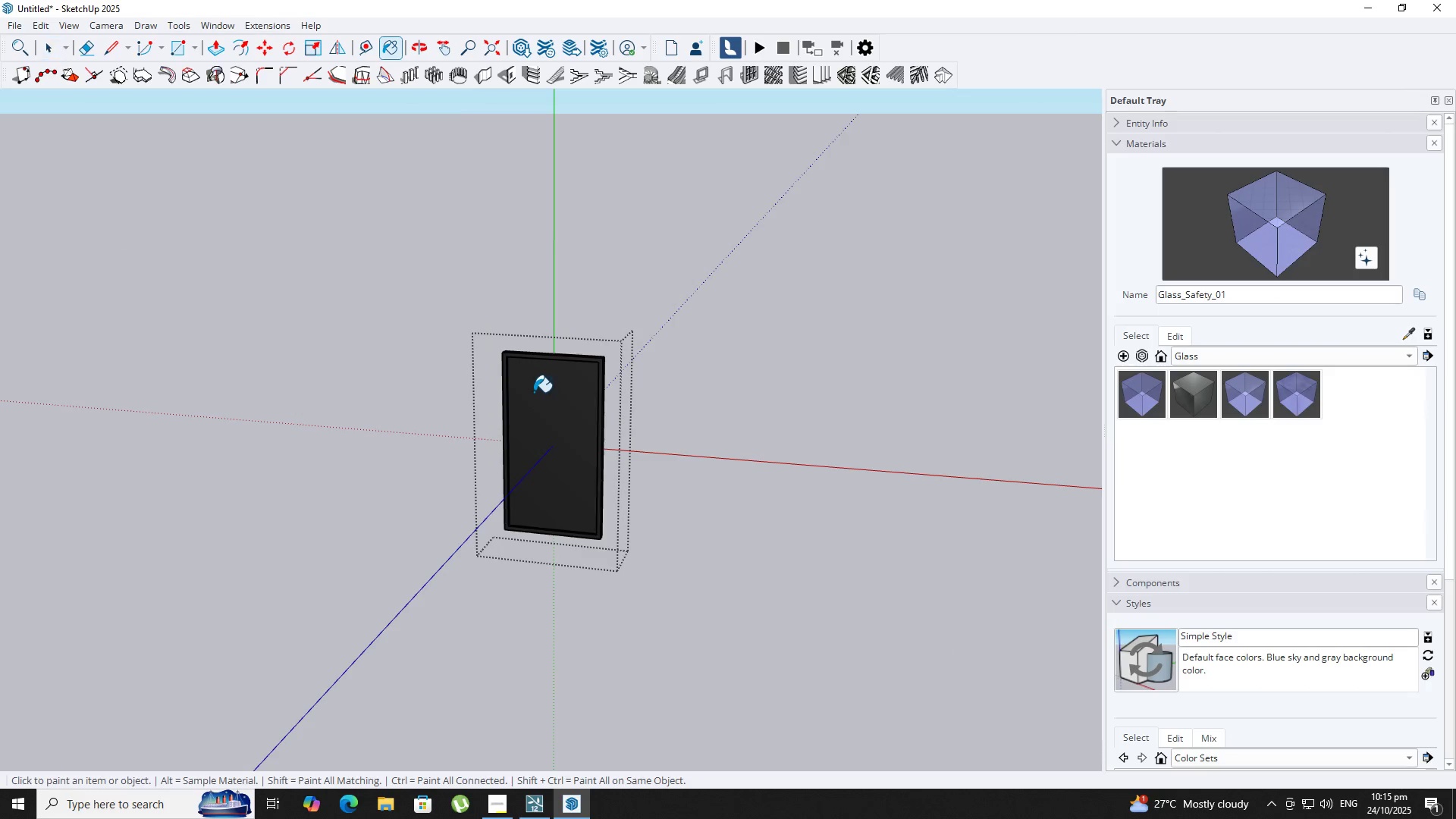 
key(Space)
 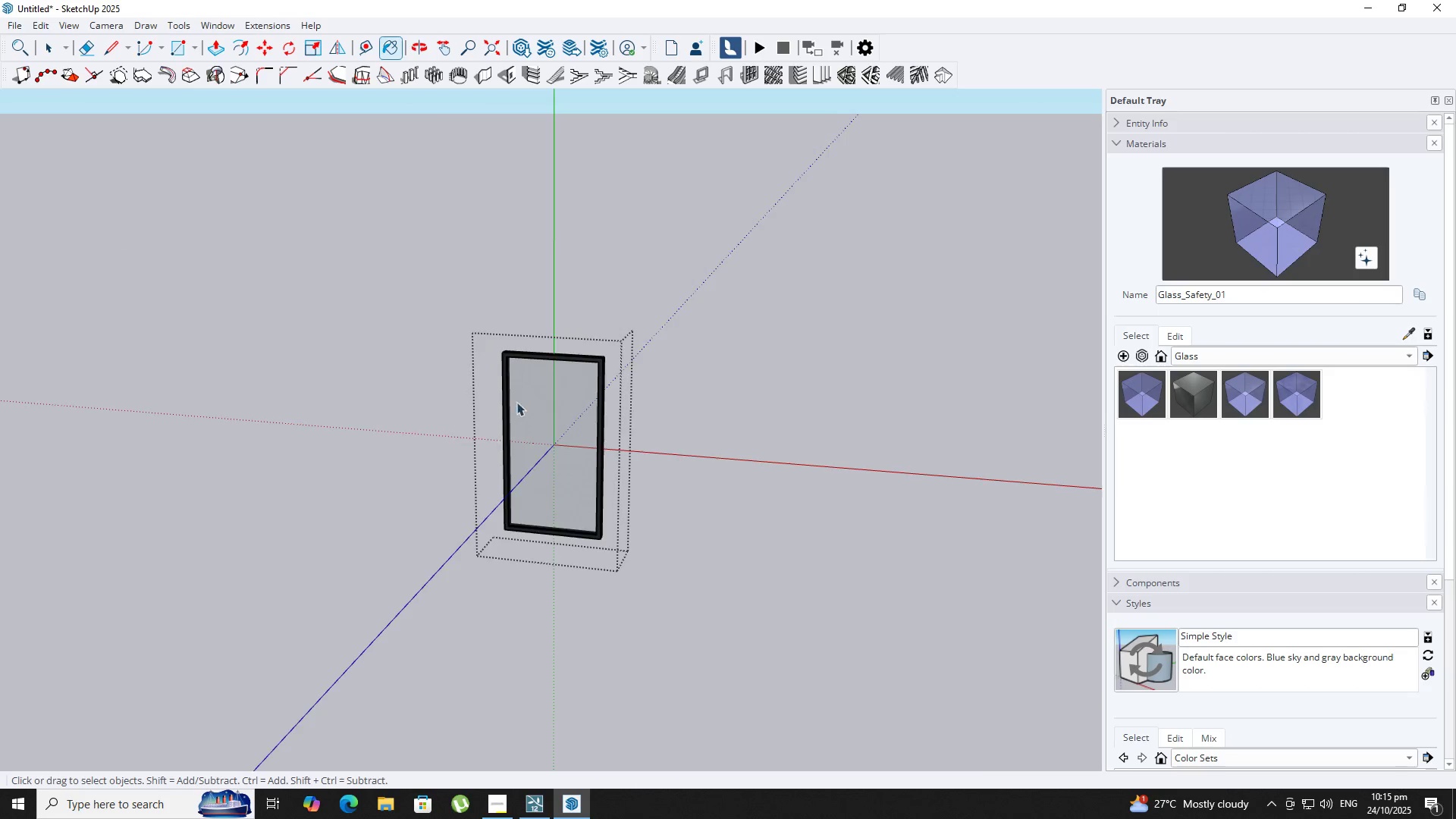 
key(Escape)
 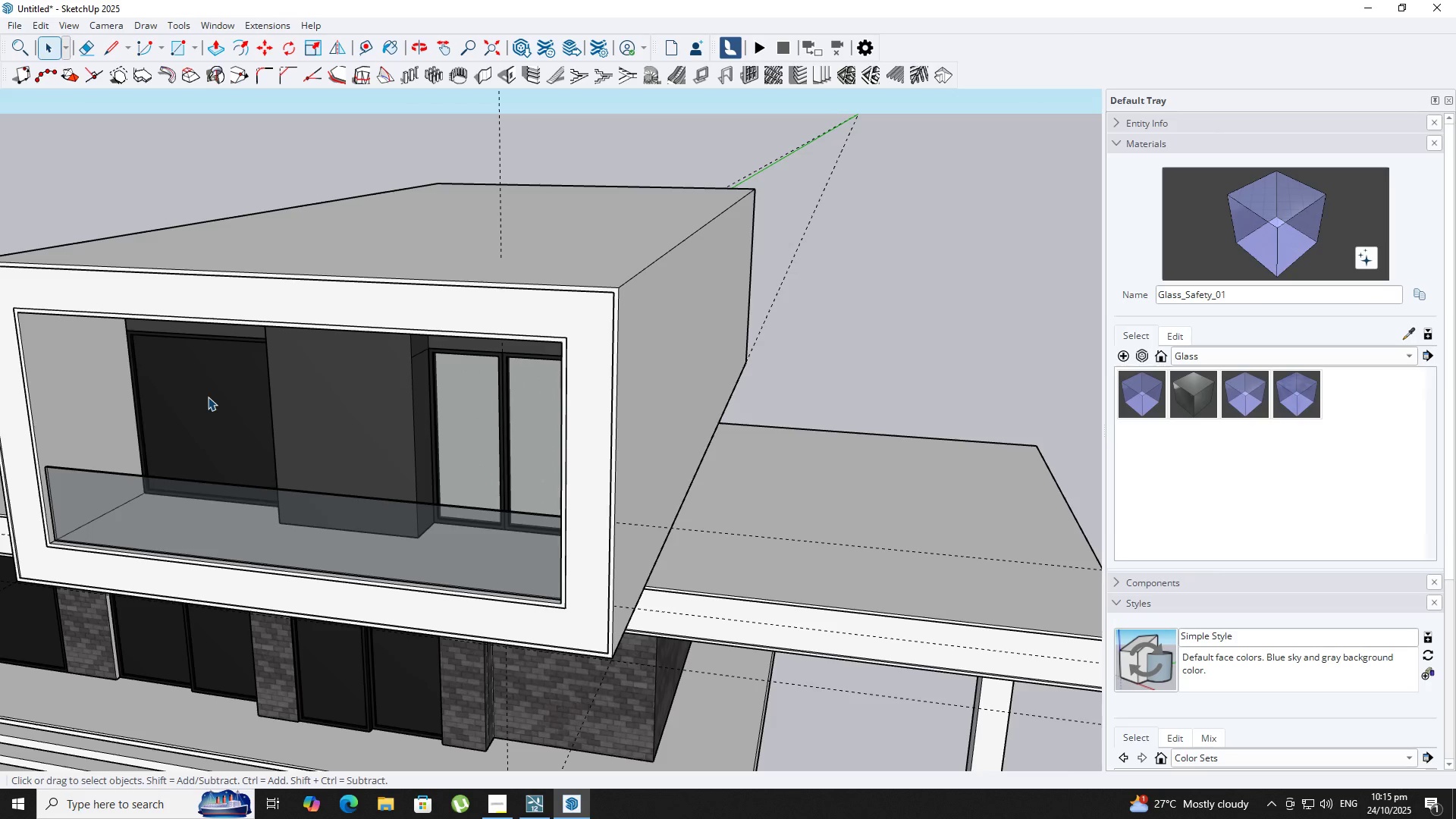 
double_click([208, 396])
 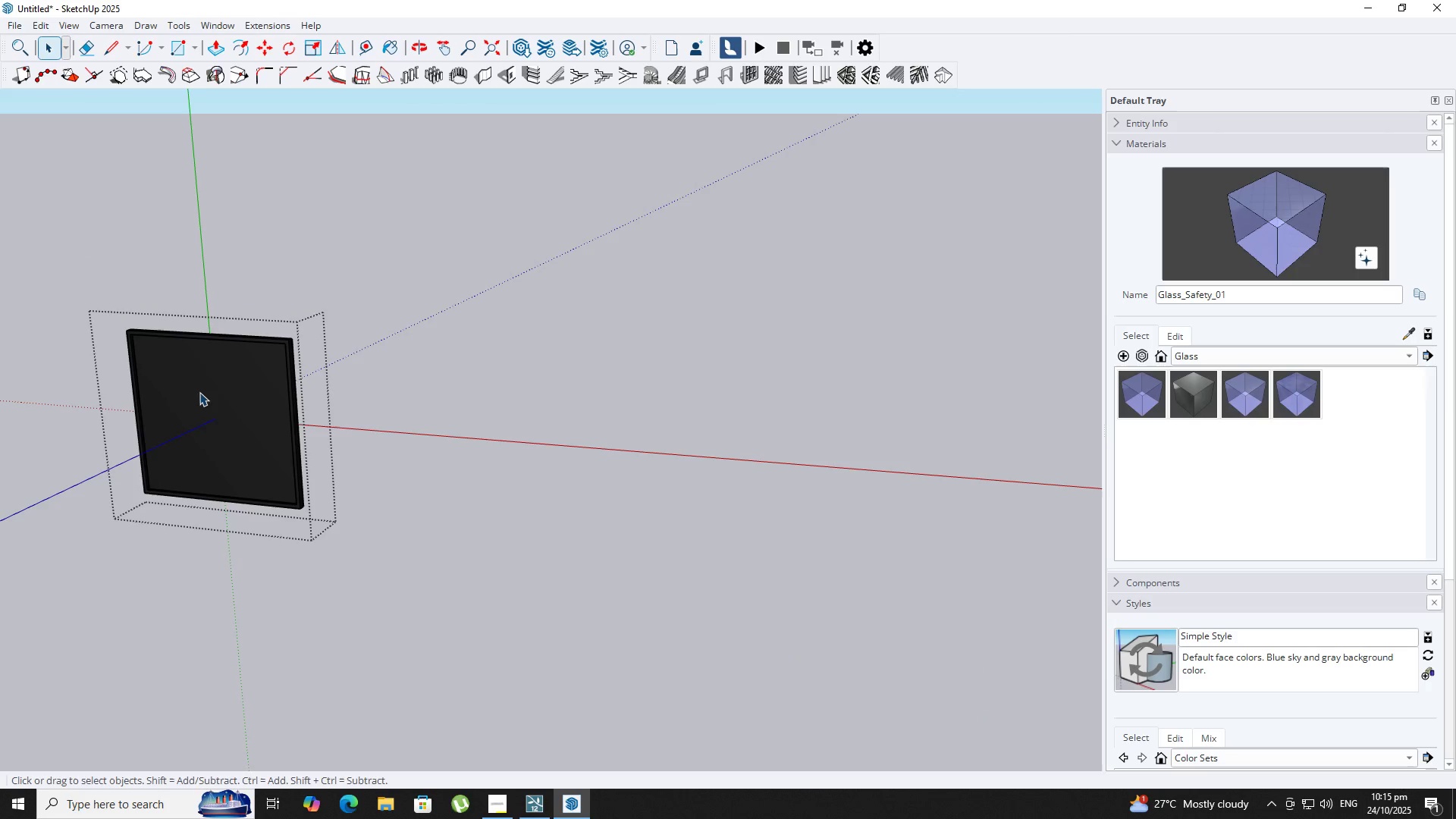 
key(B)
 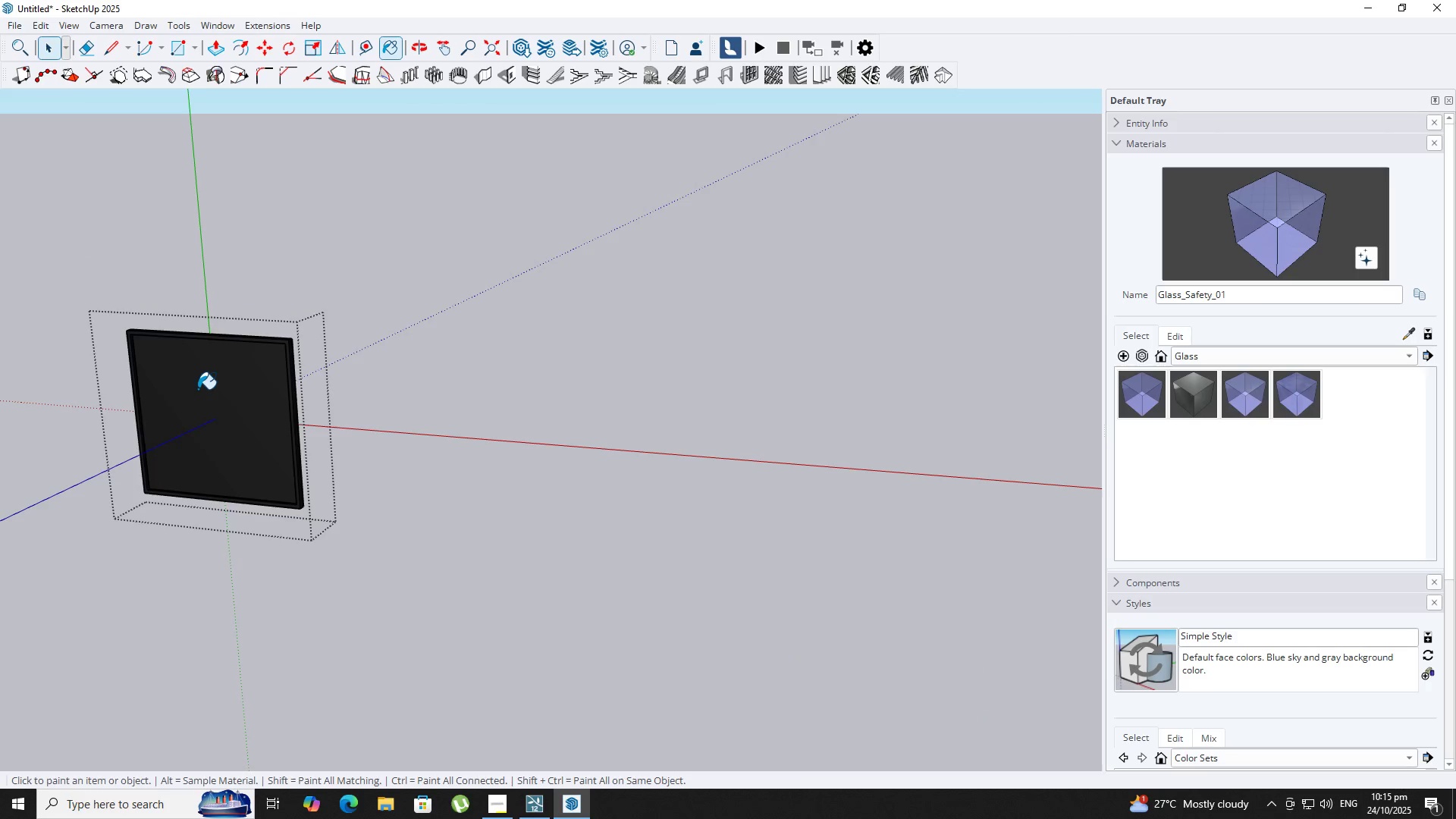 
triple_click([198, 389])
 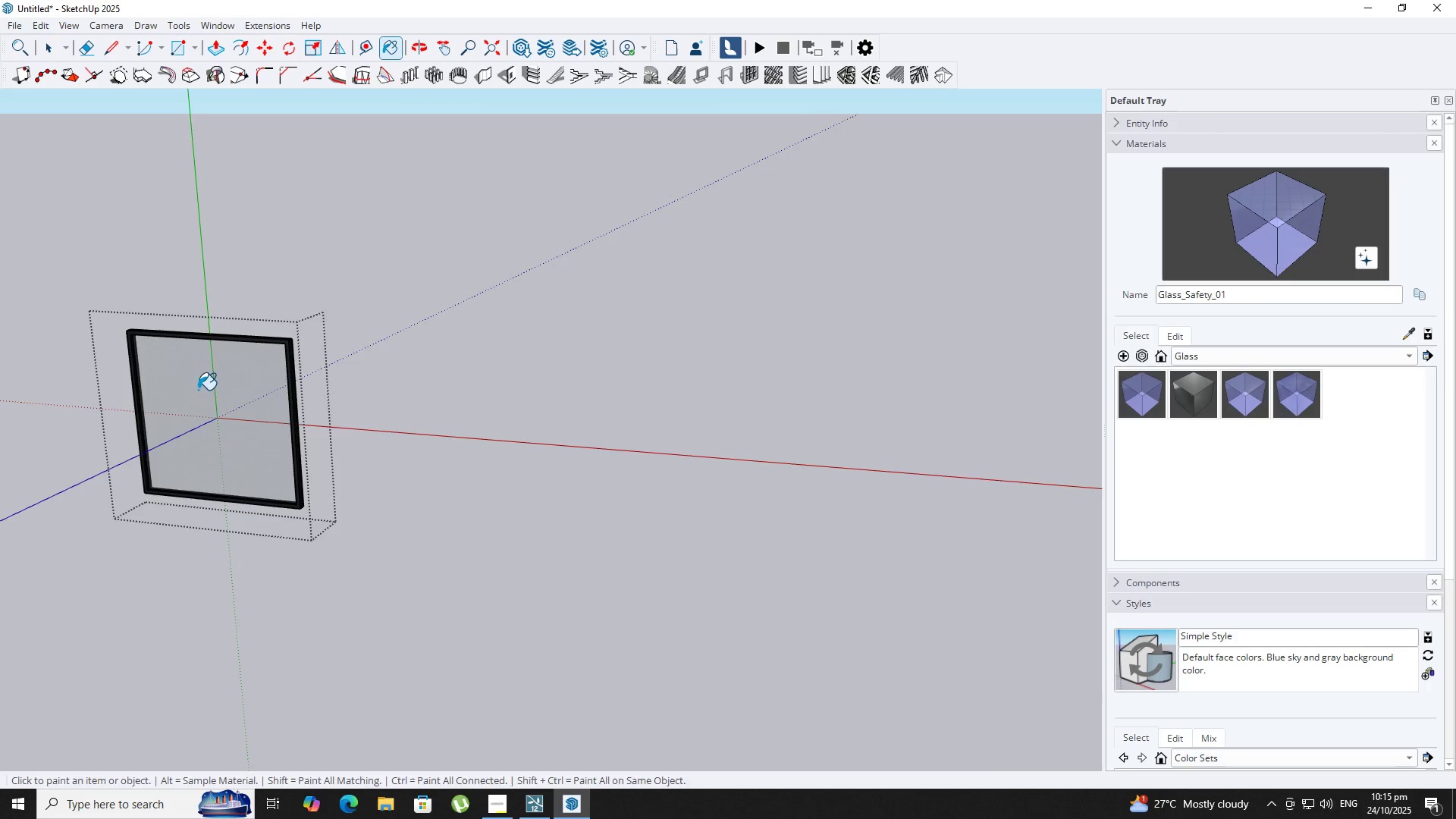 
key(Space)
 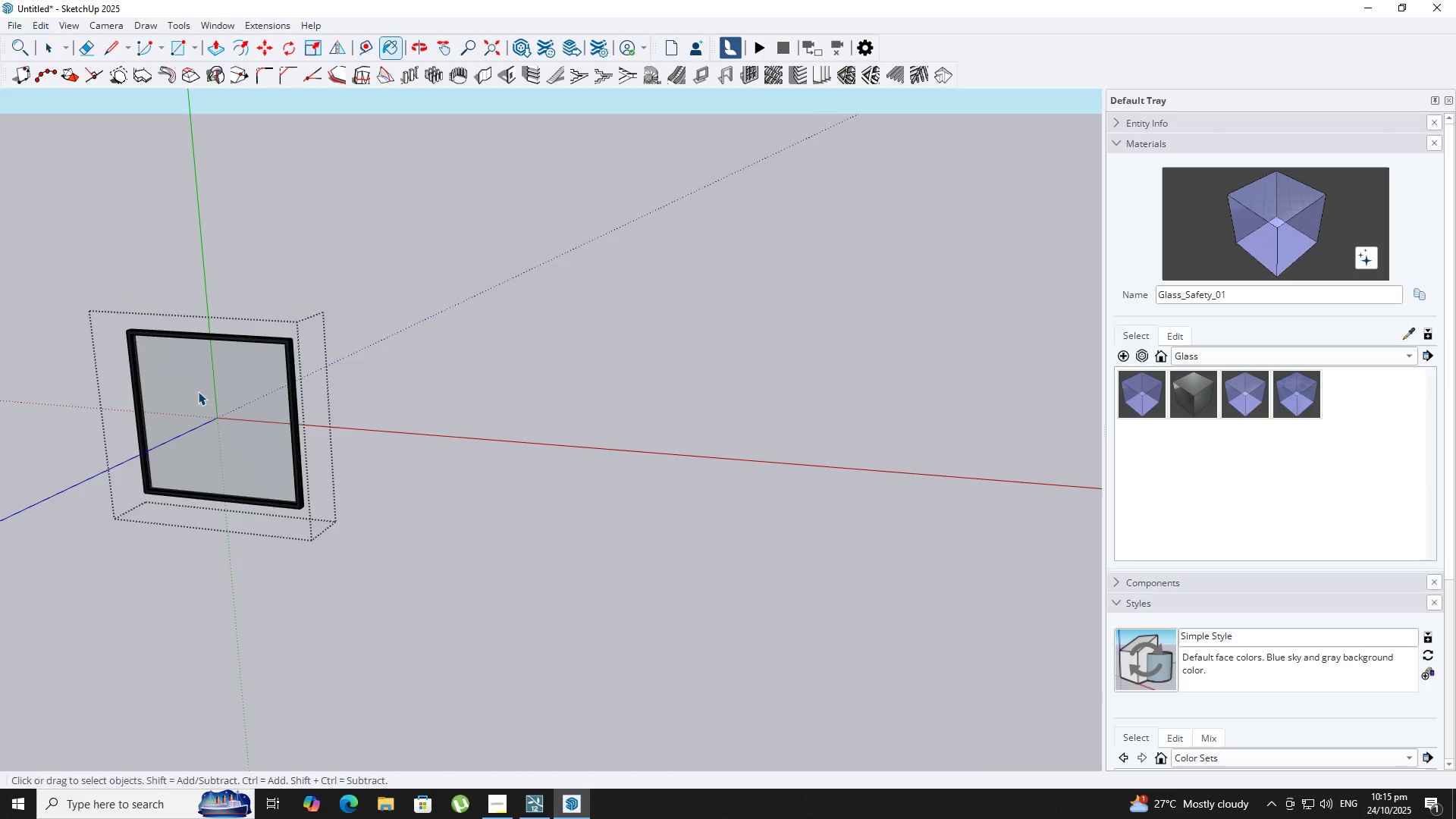 
key(Escape)
 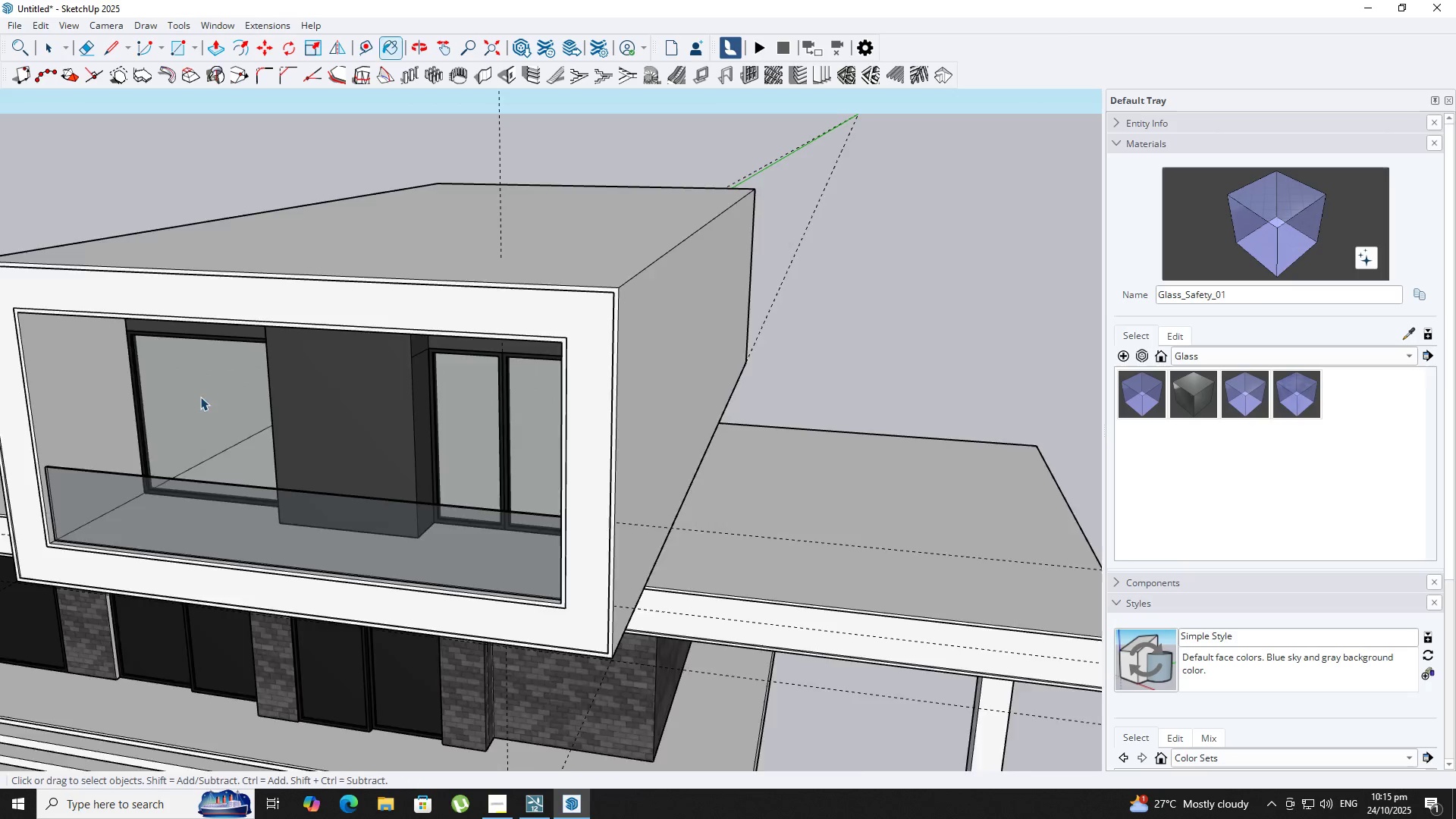 
scroll: coordinate [202, 400], scroll_direction: down, amount: 3.0
 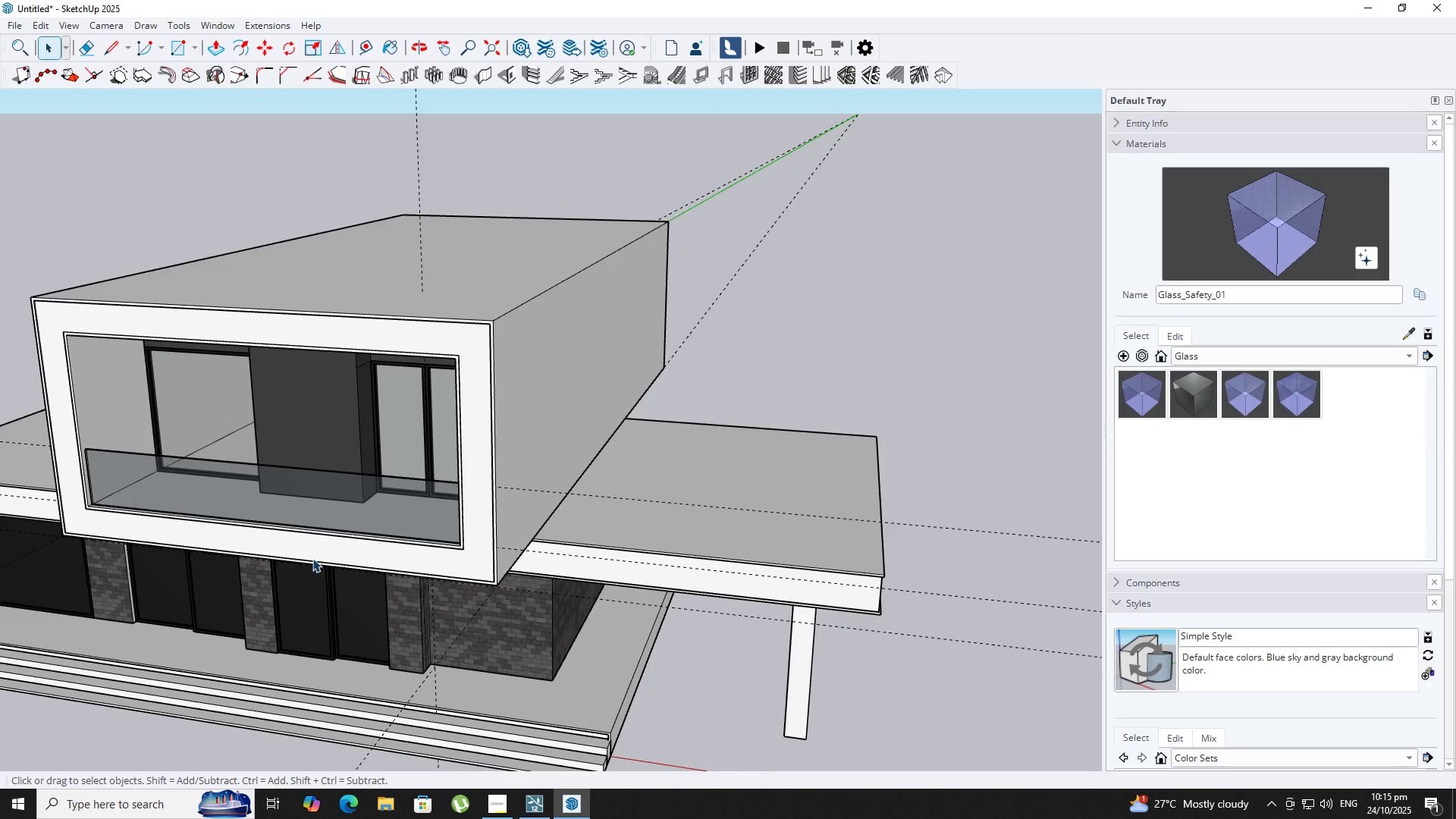 
key(Shift+ShiftLeft)
 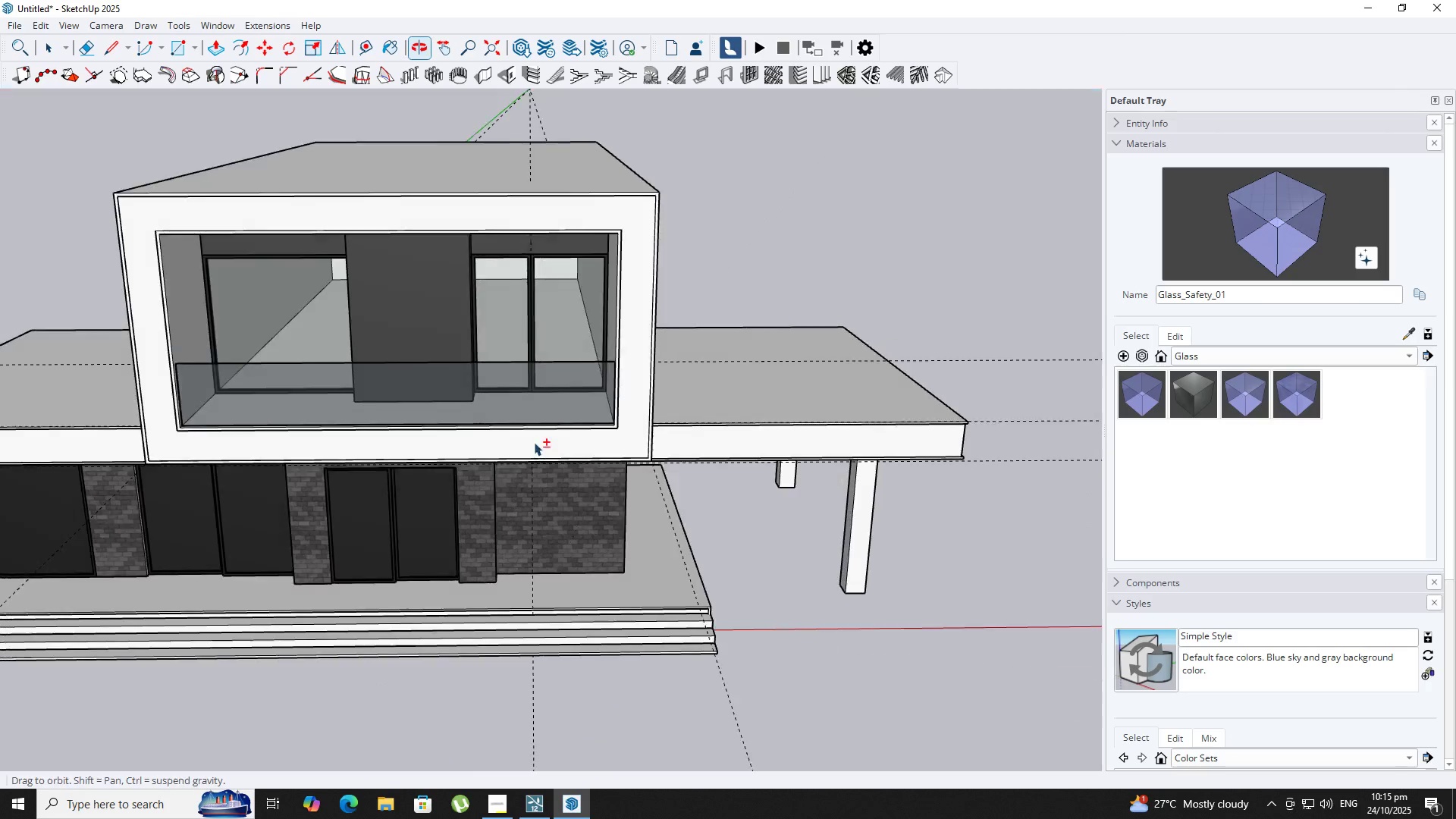 
key(Space)
 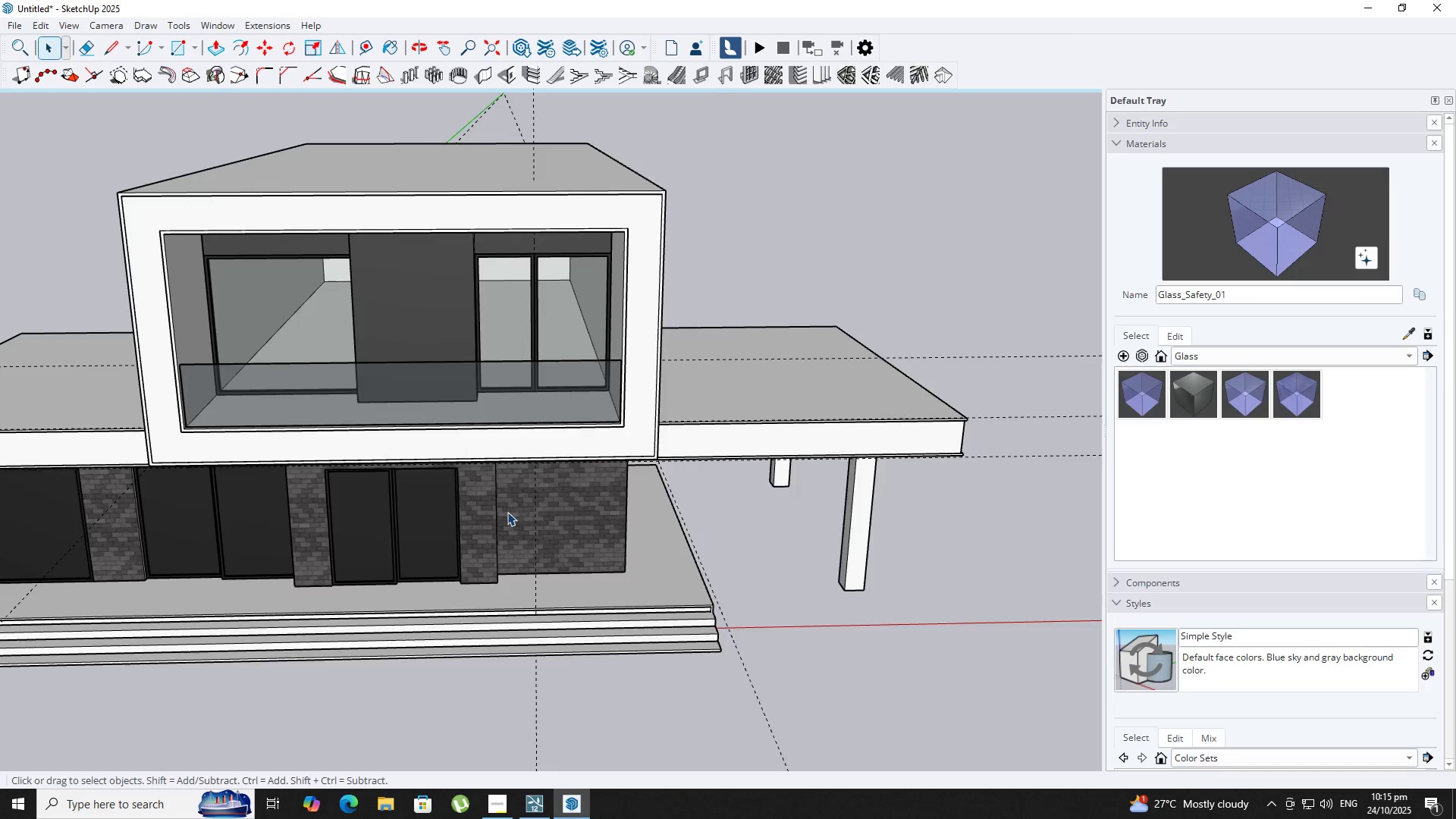 
scroll: coordinate [507, 512], scroll_direction: up, amount: 2.0
 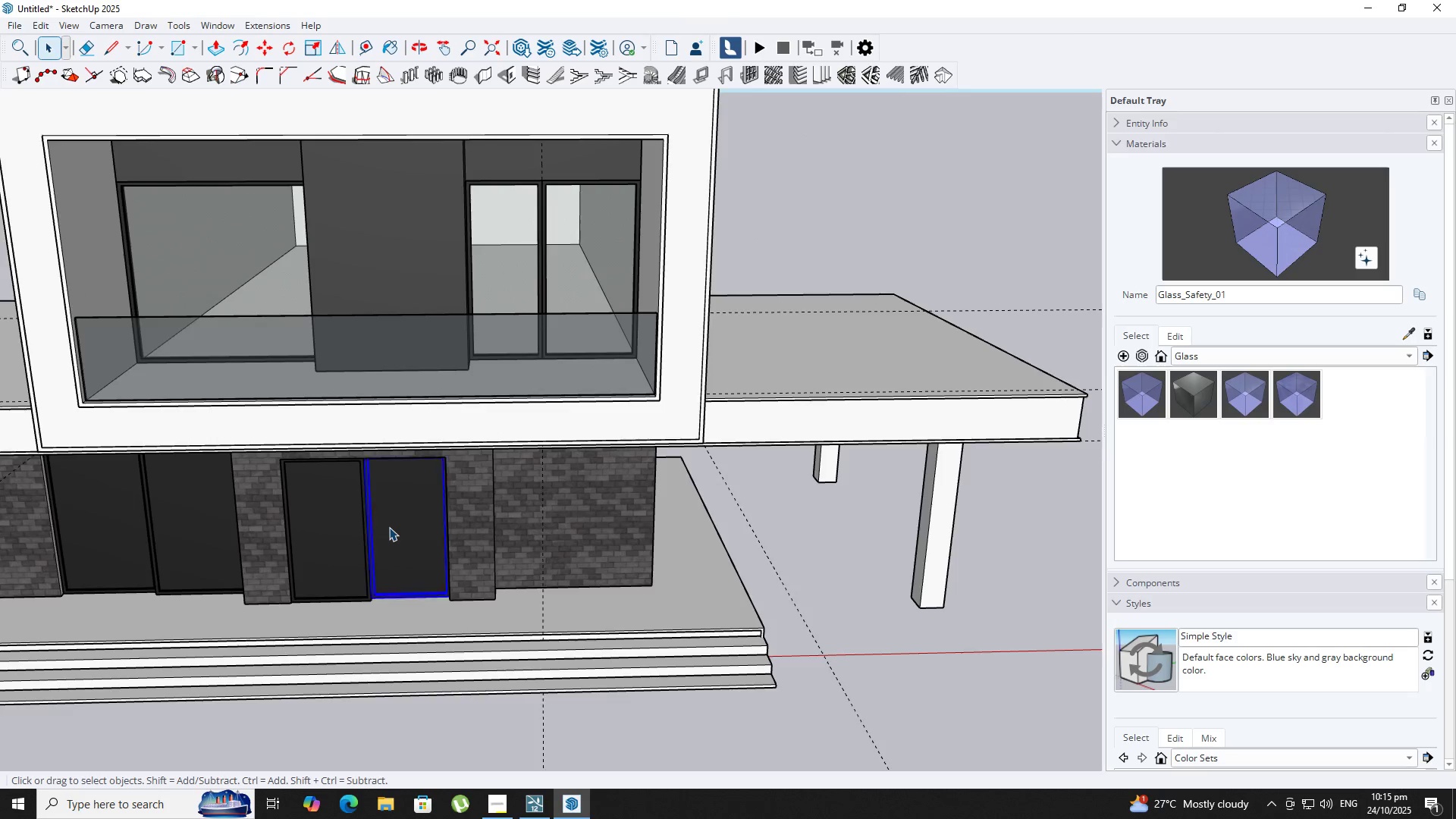 
double_click([389, 527])
 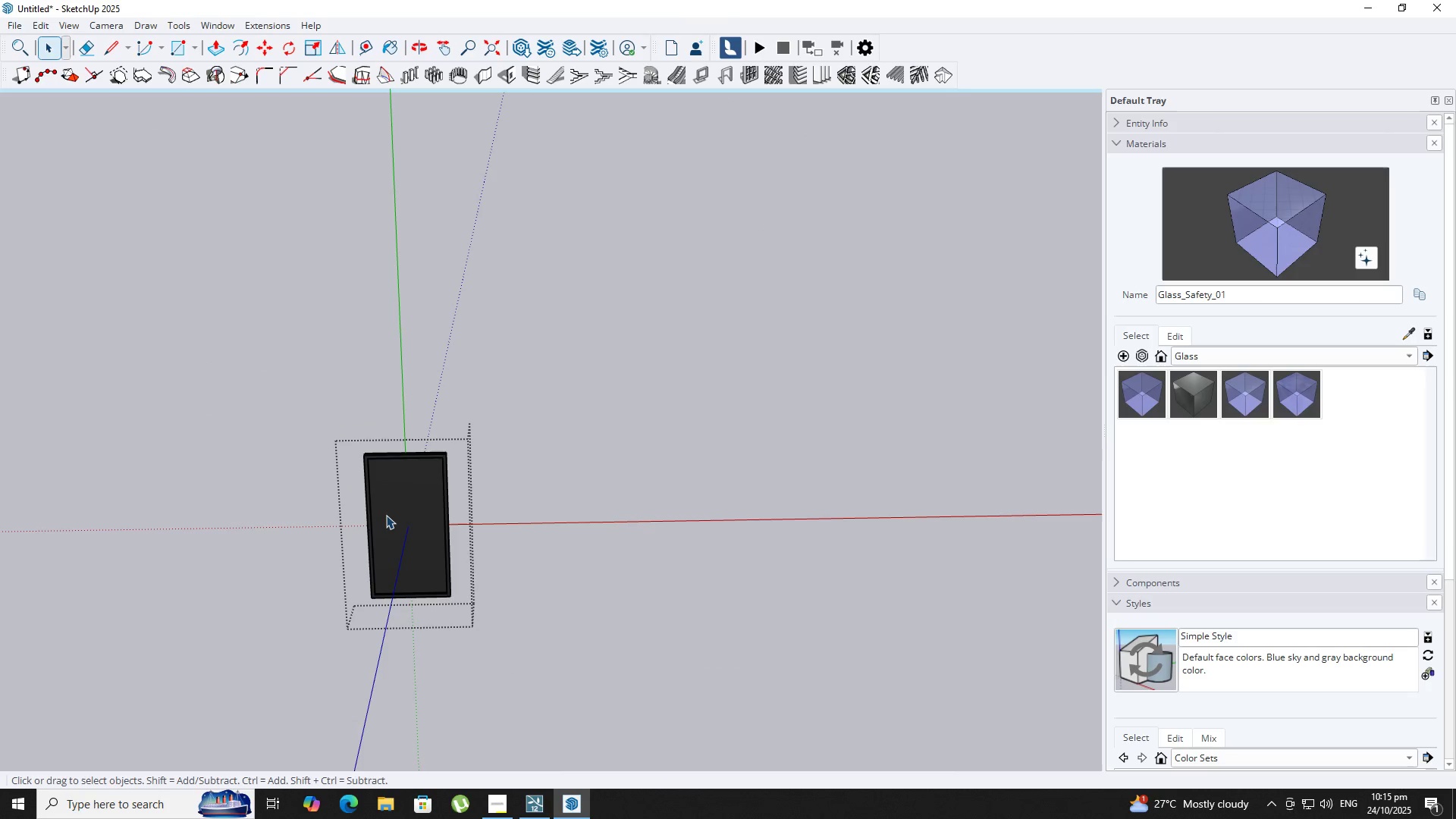 
triple_click([386, 515])
 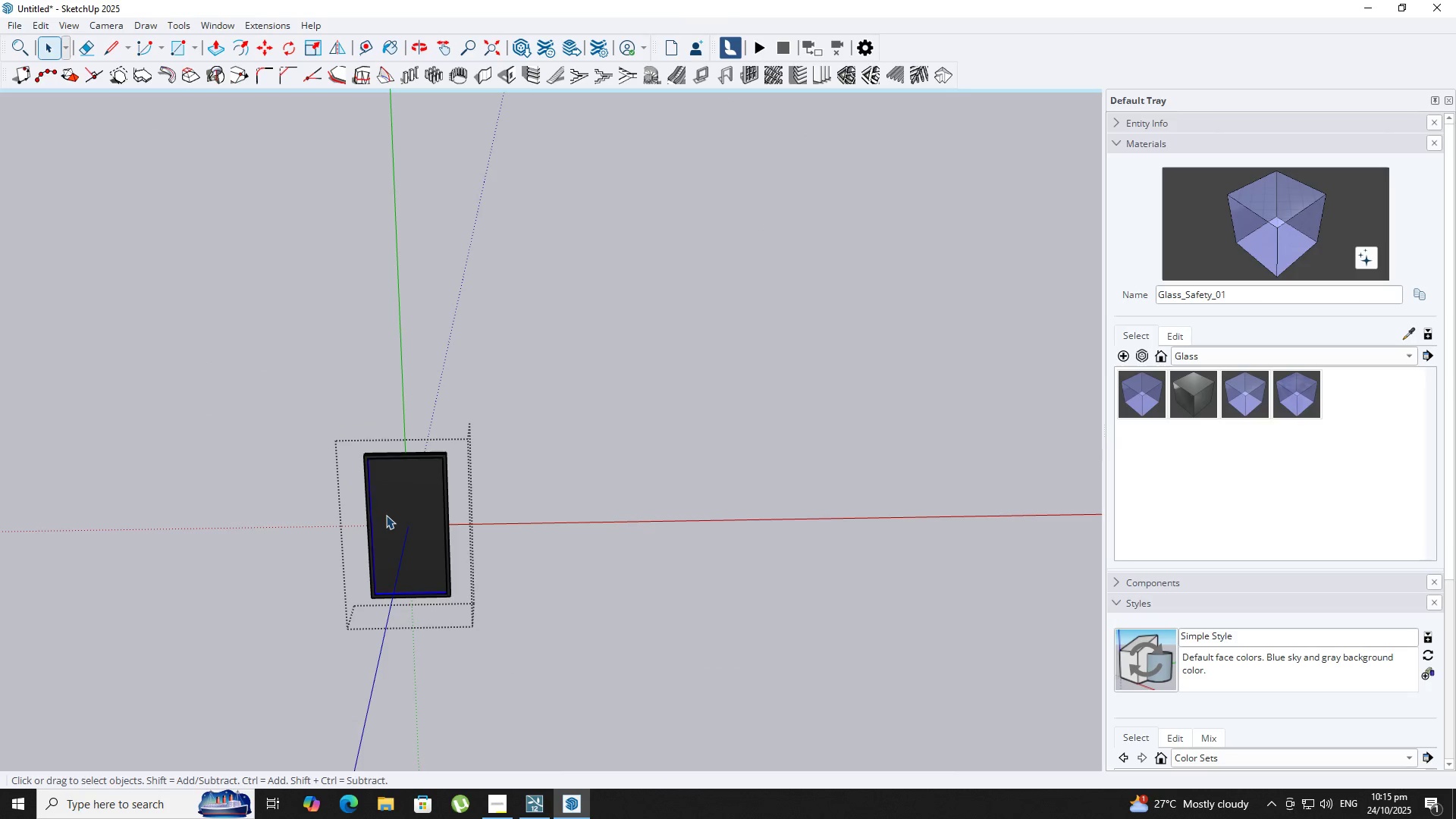 
key(B)
 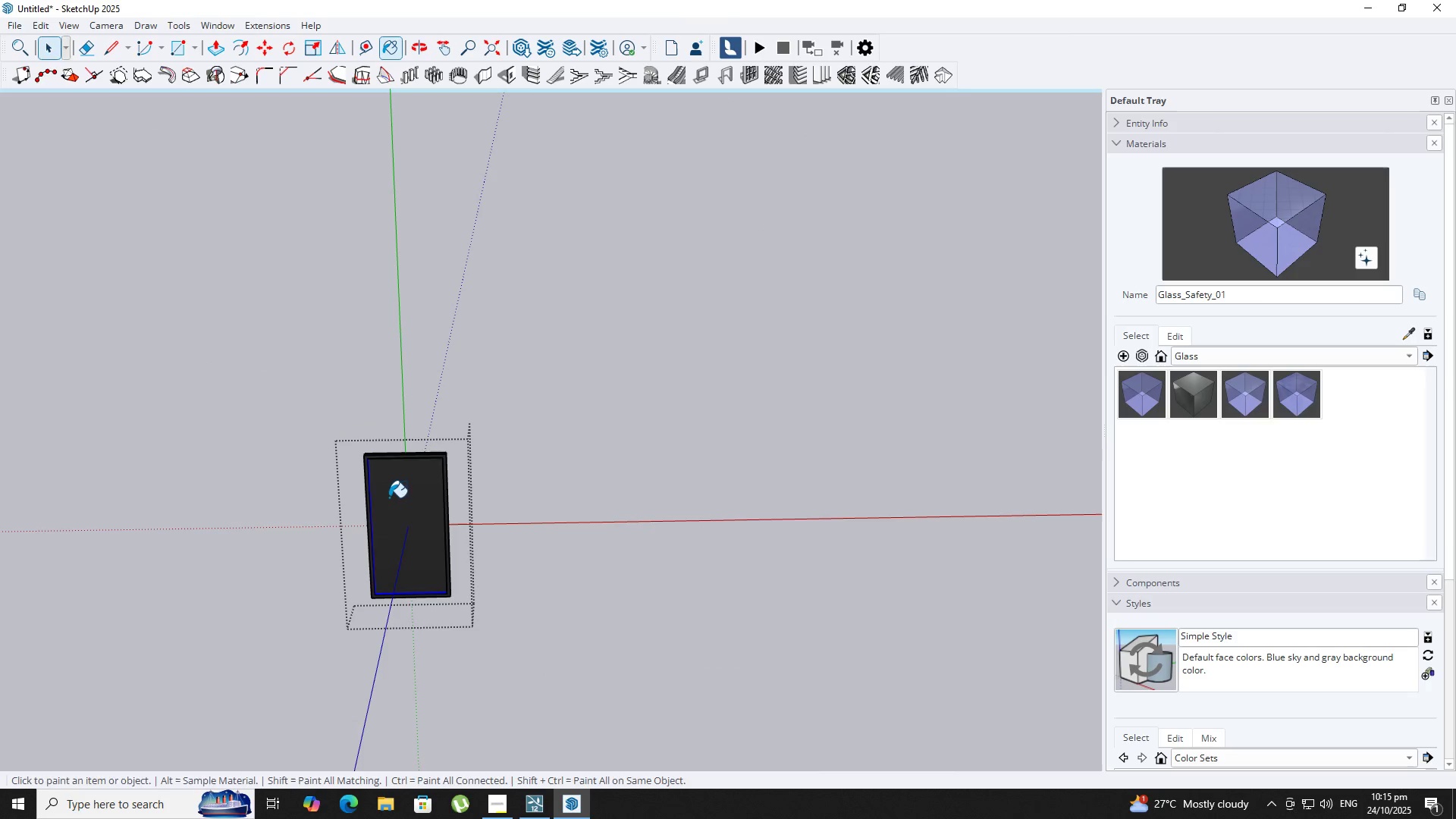 
triple_click([389, 497])
 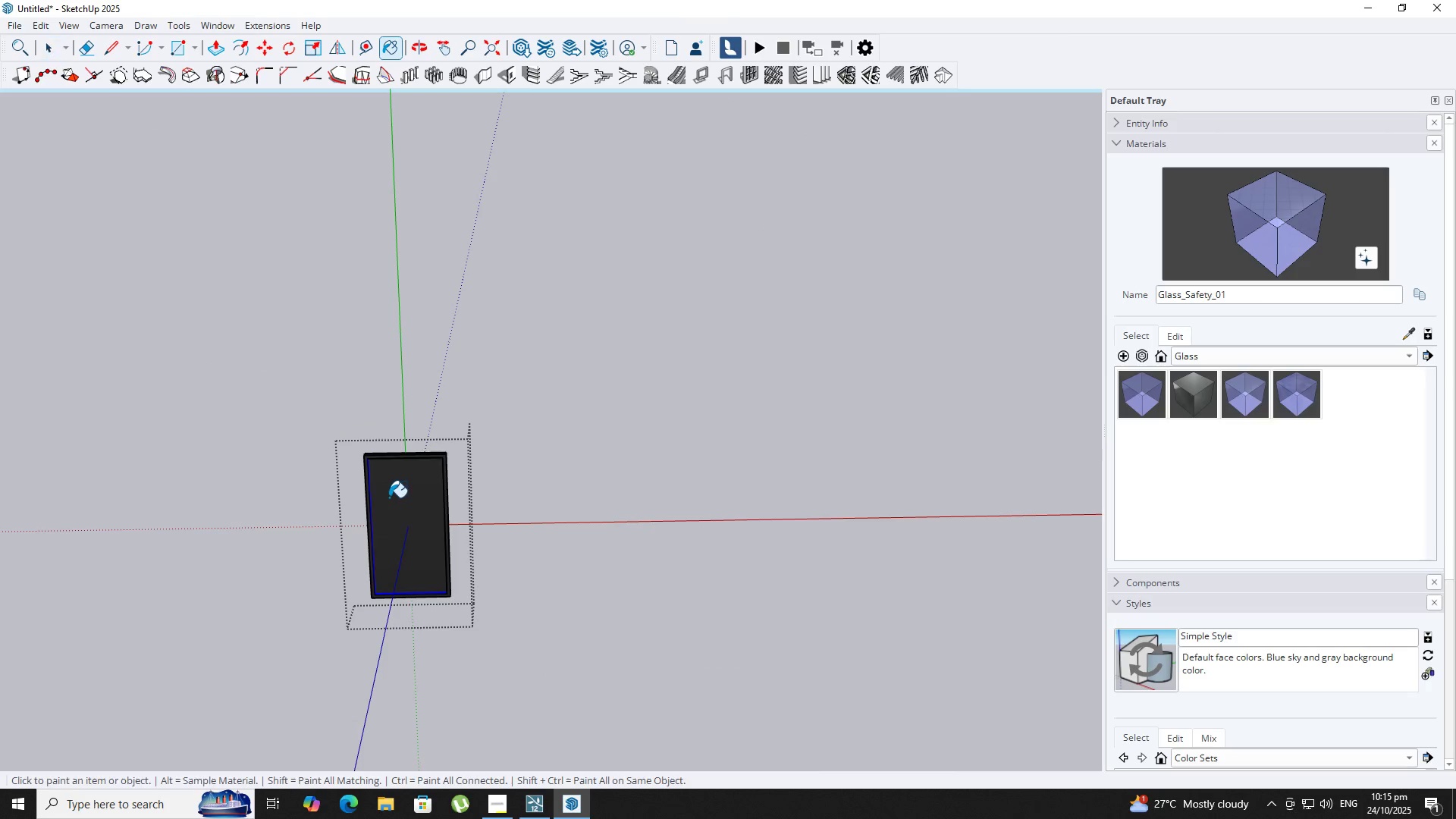 
key(Space)
 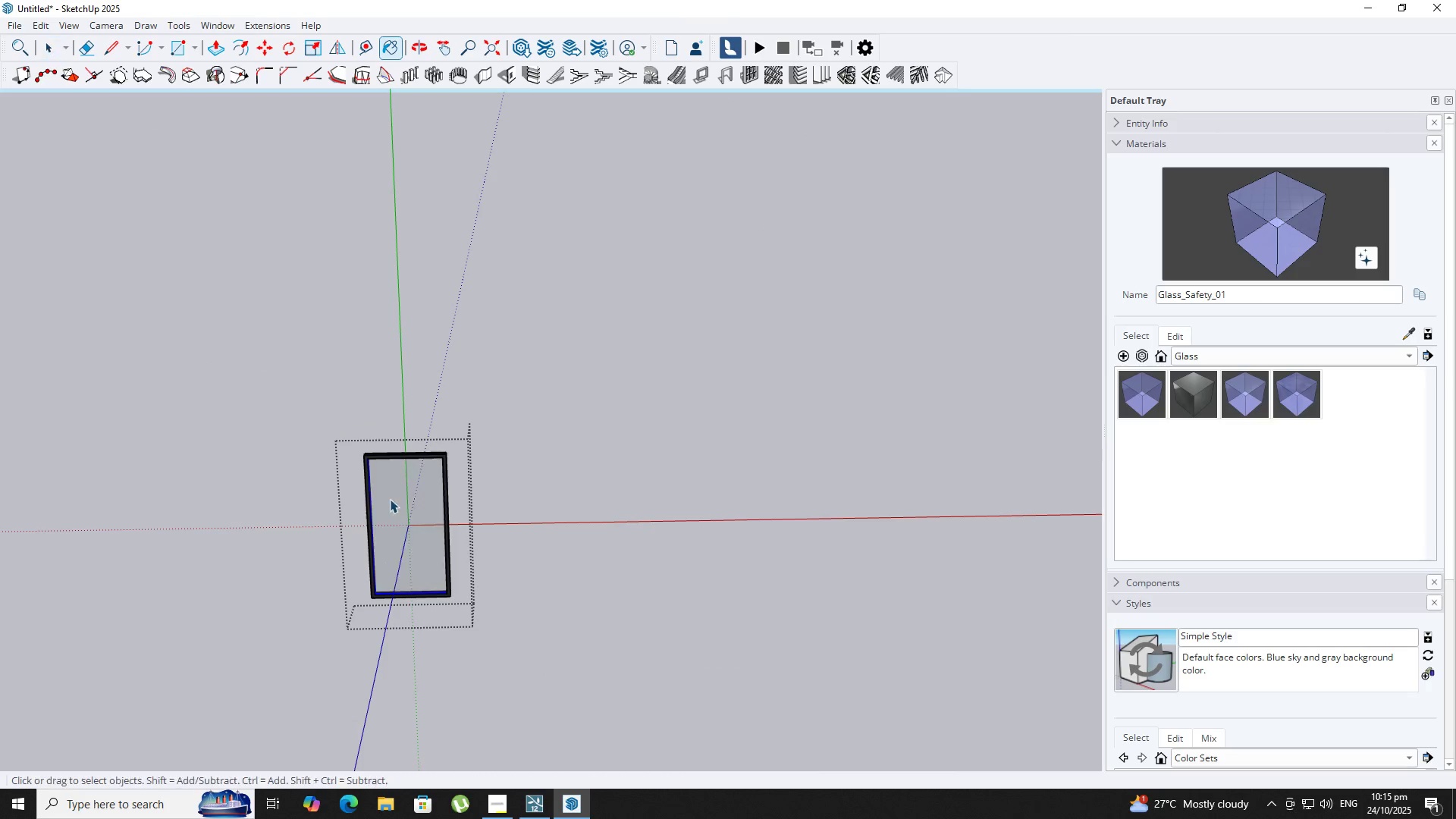 
key(Escape)
 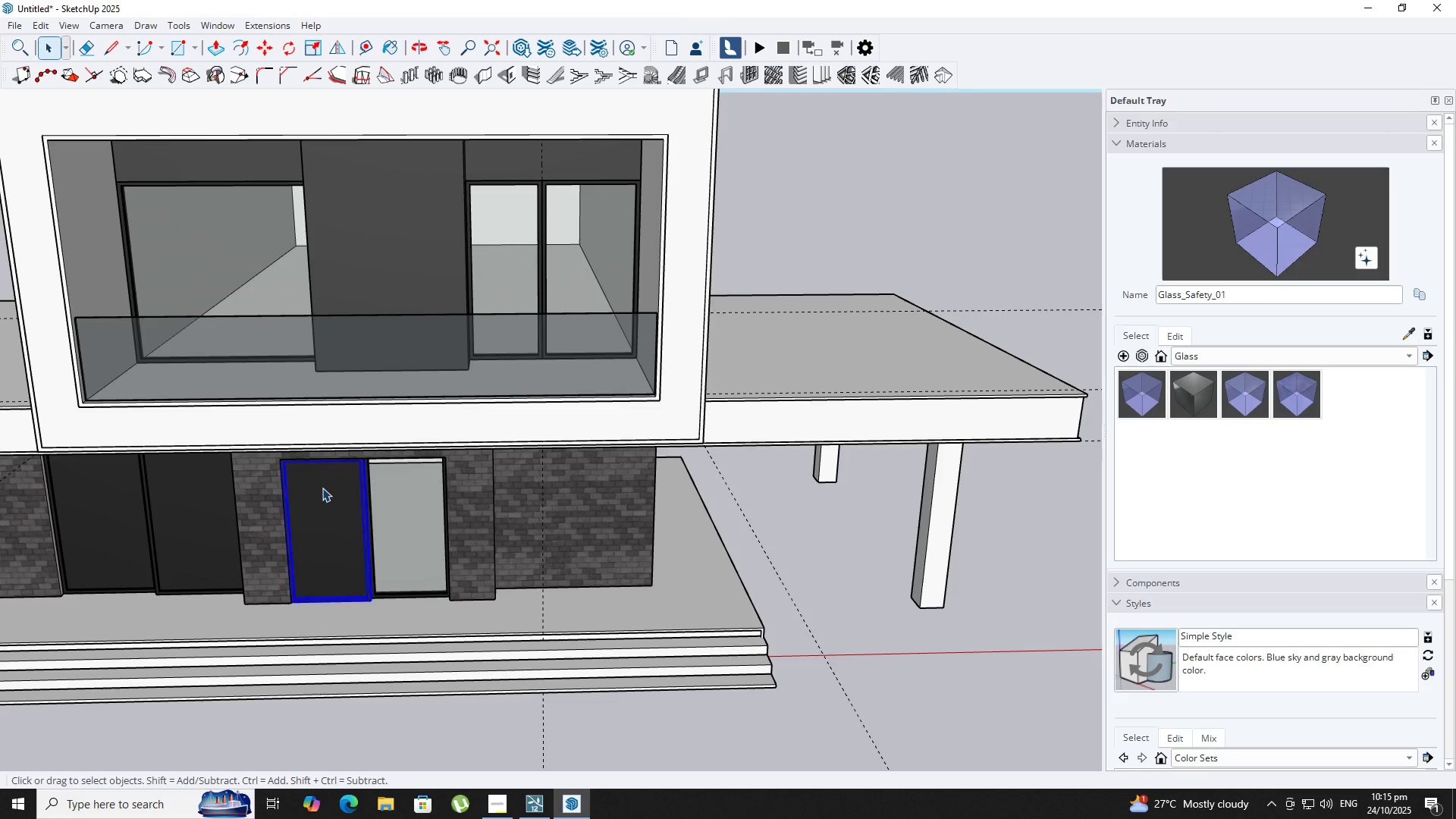 
double_click([322, 488])
 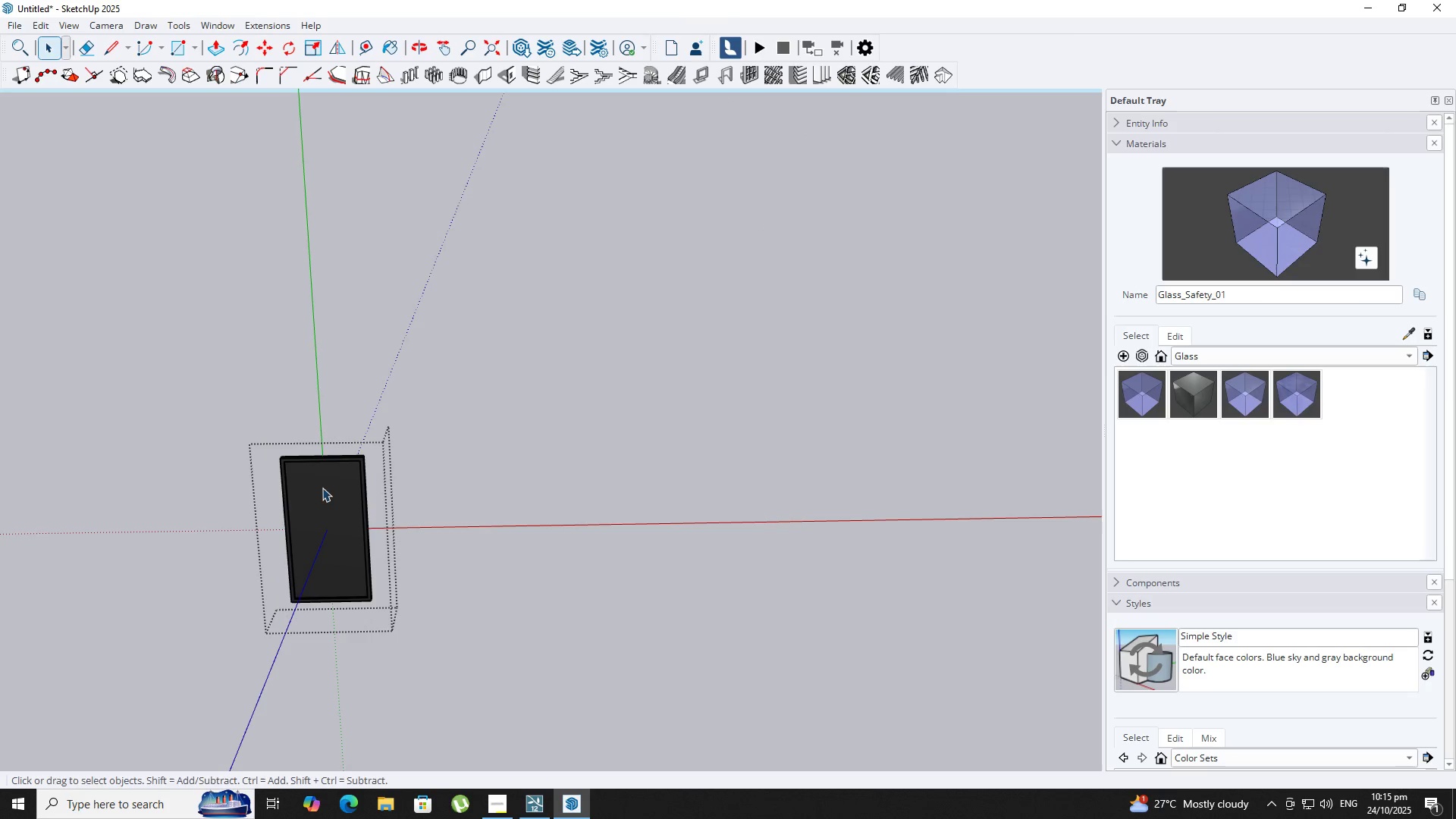 
key(B)
 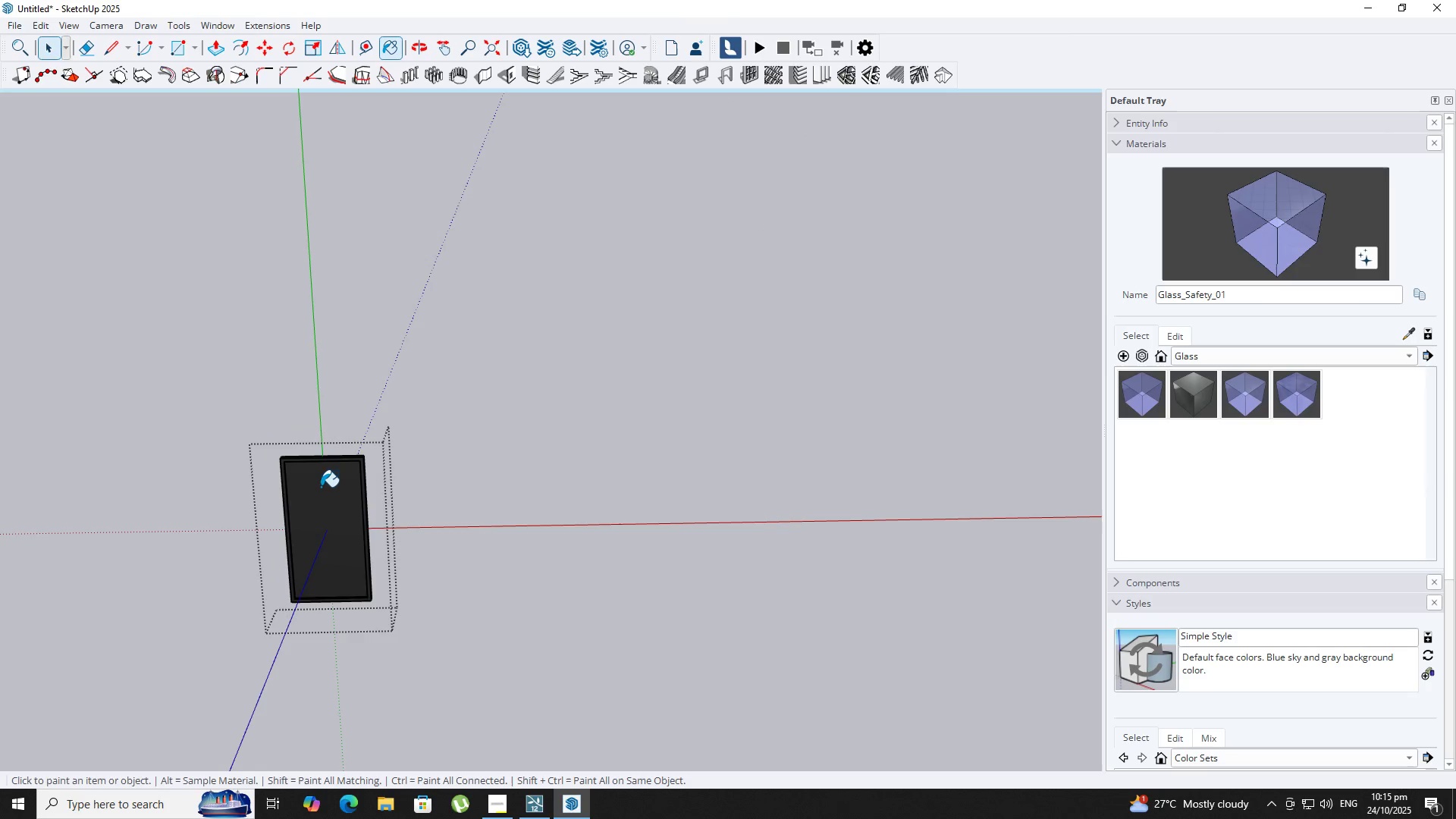 
triple_click([321, 487])
 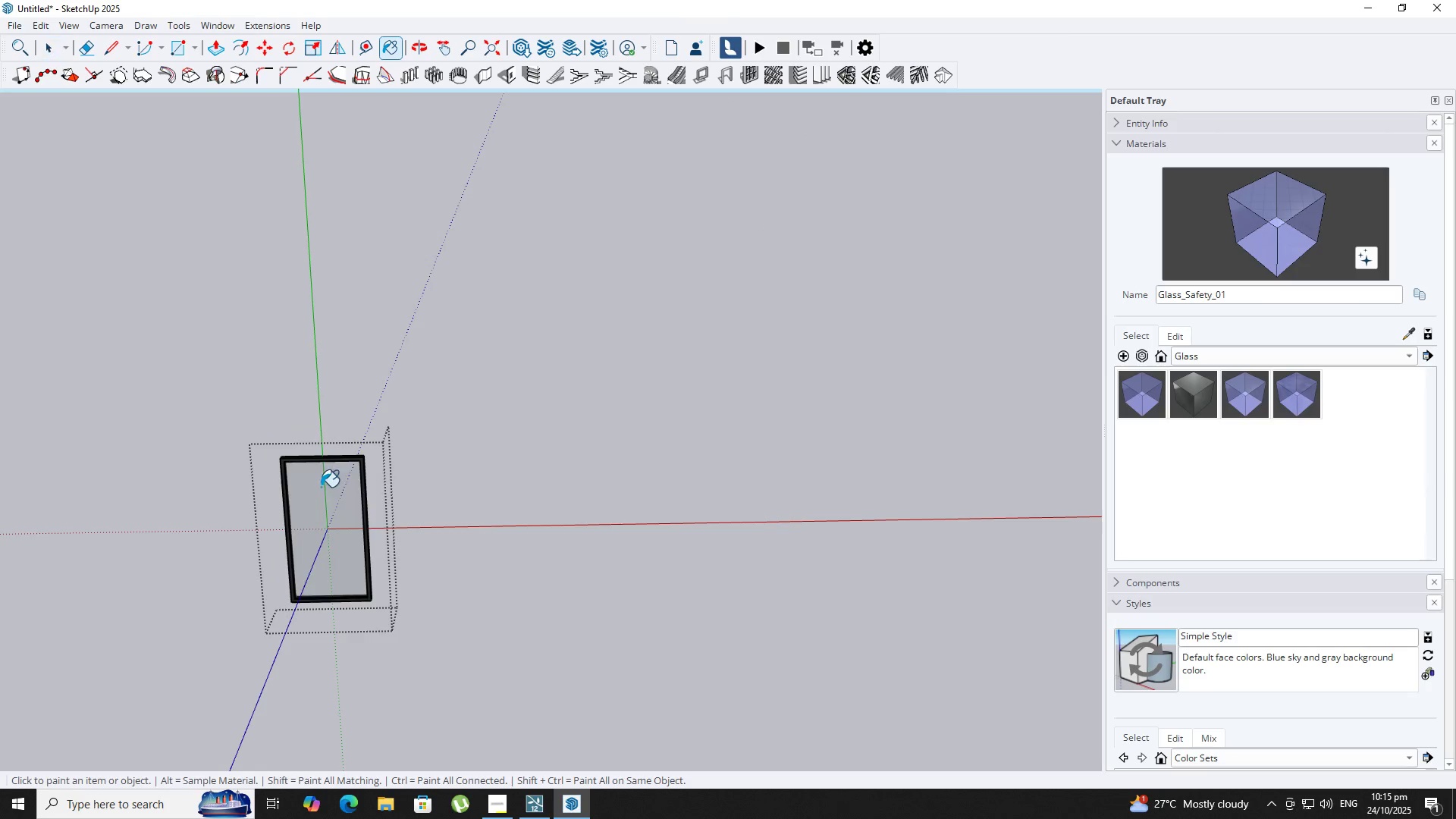 
key(Space)
 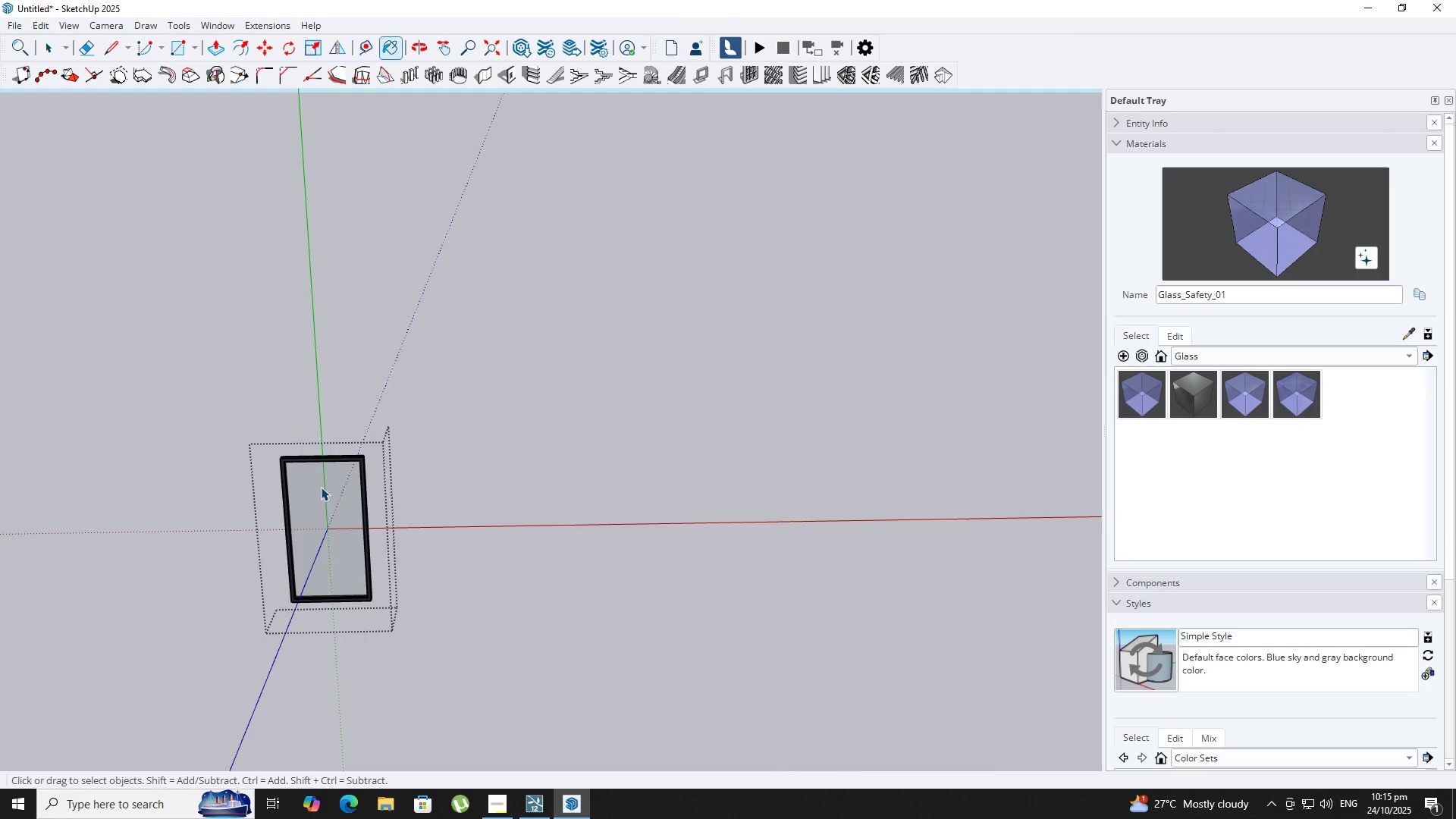 
key(Escape)
 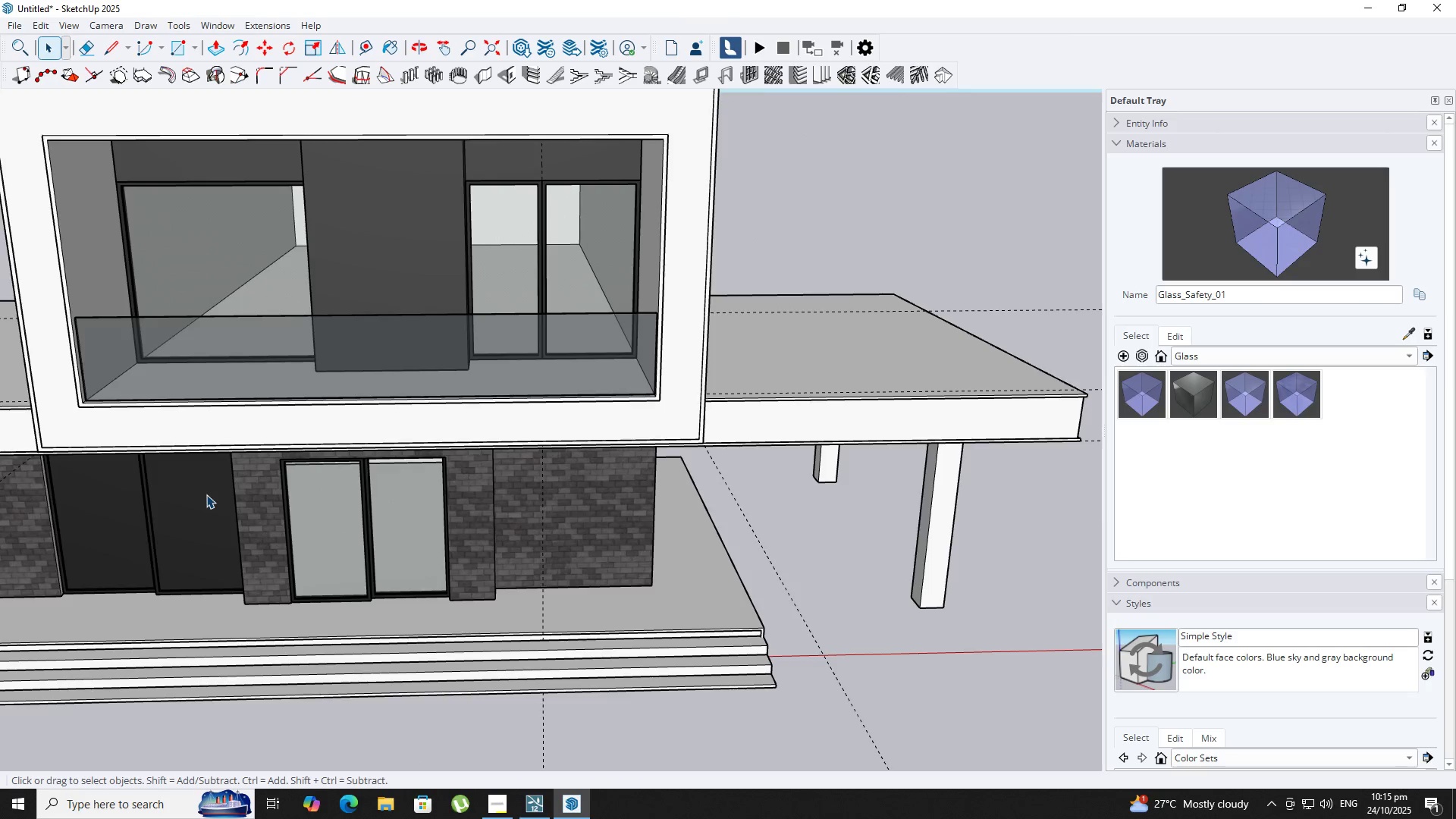 
double_click([206, 494])
 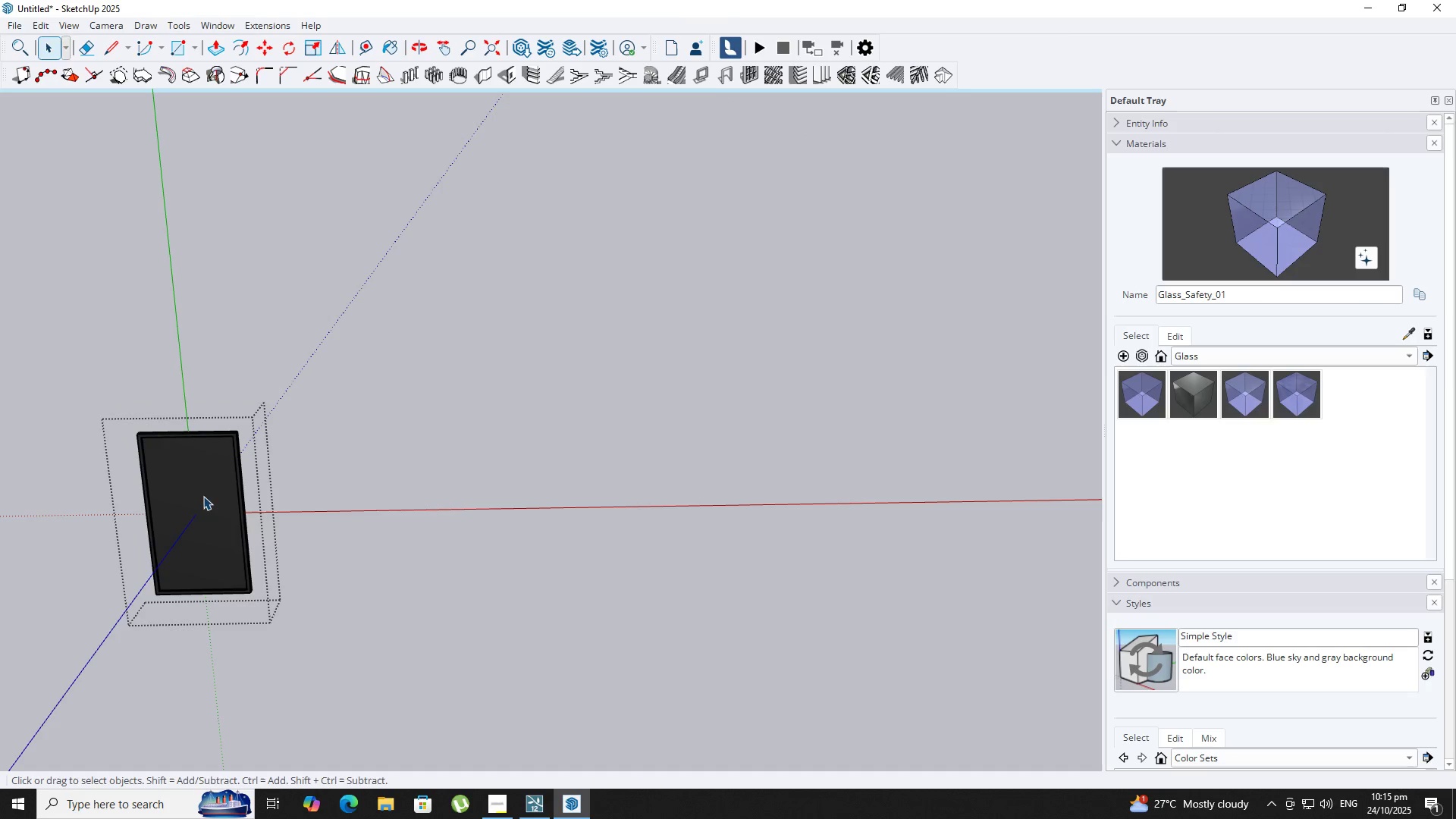 
key(B)
 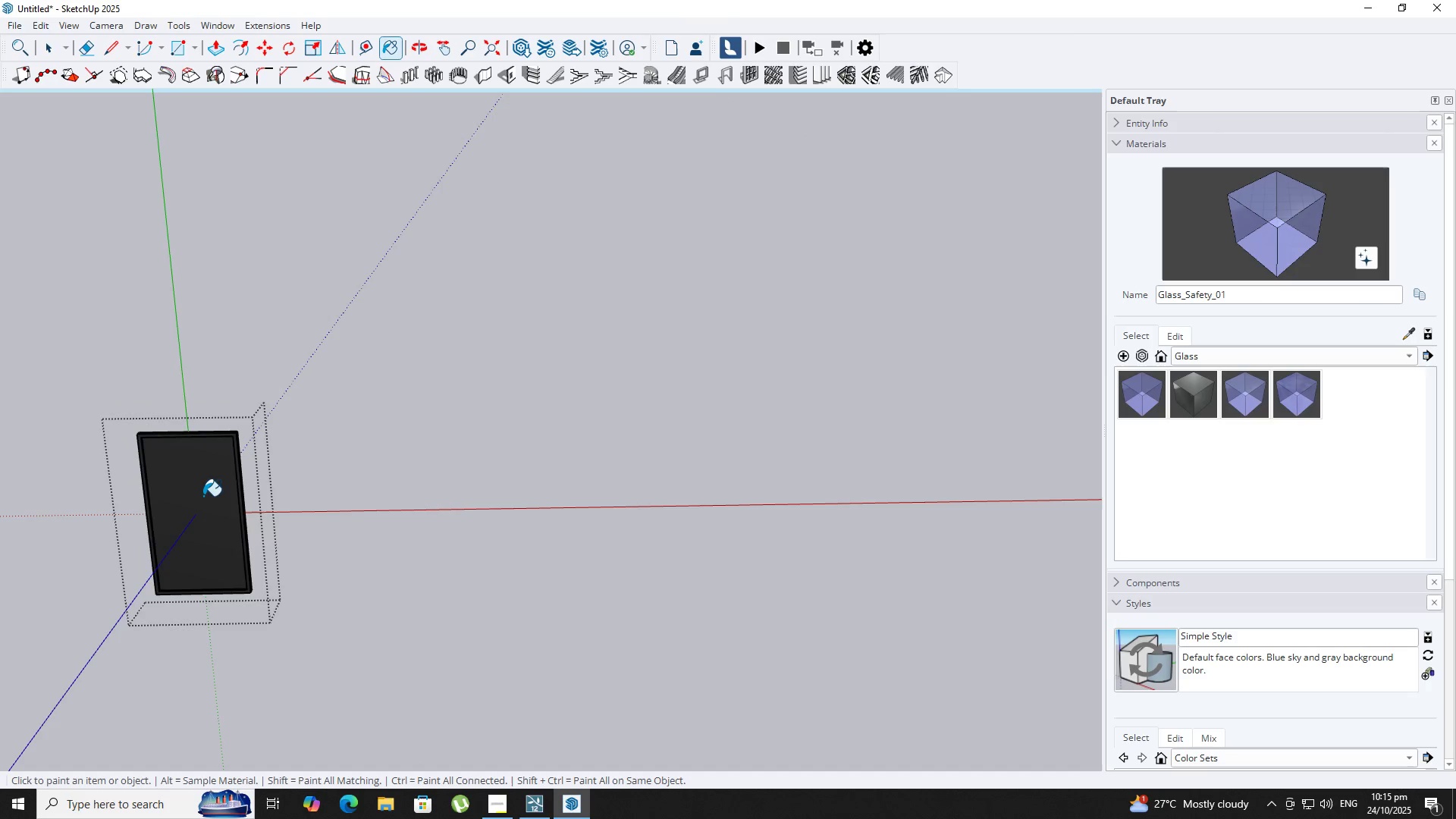 
triple_click([203, 496])
 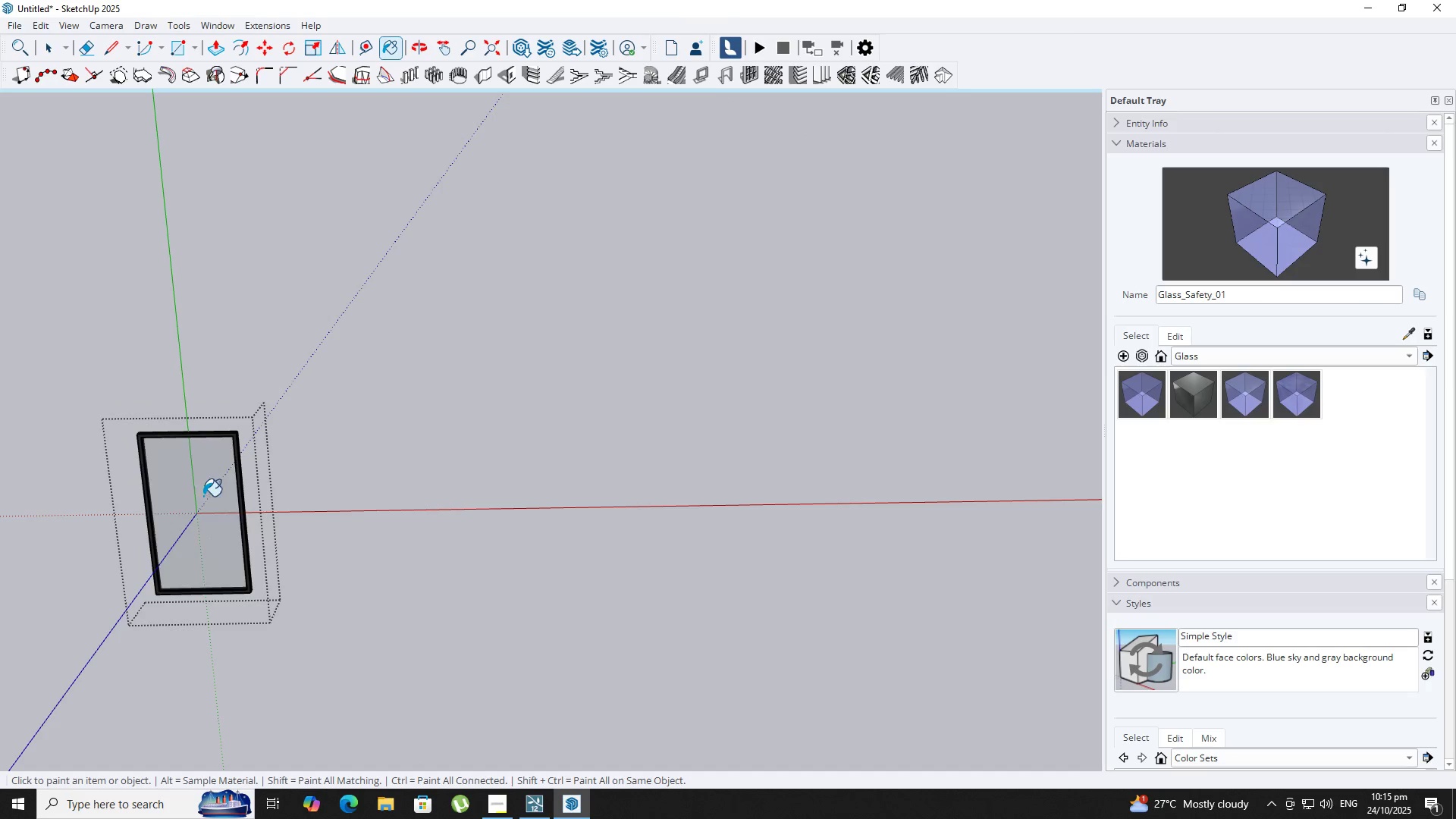 
key(Space)
 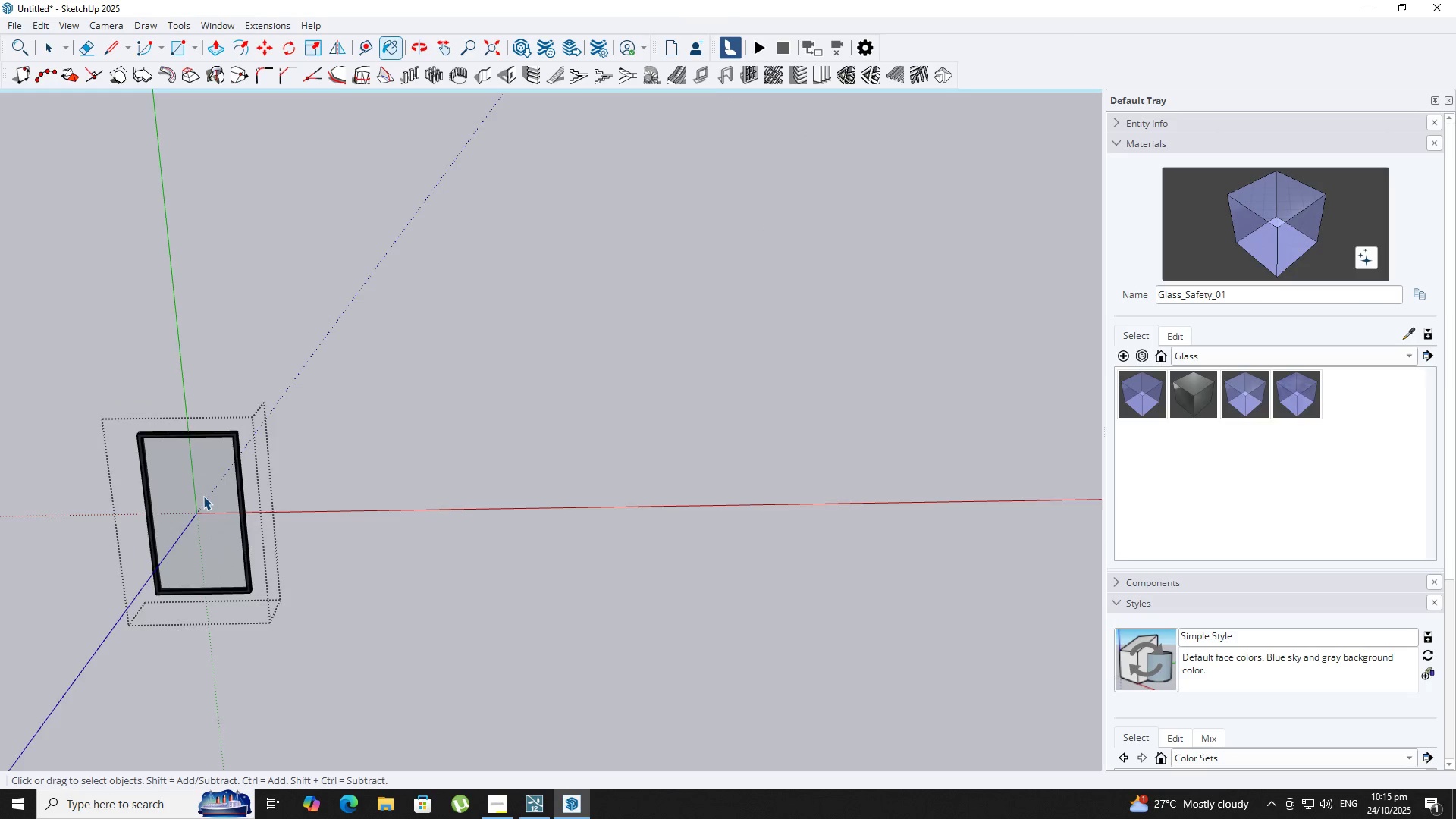 
key(Escape)
 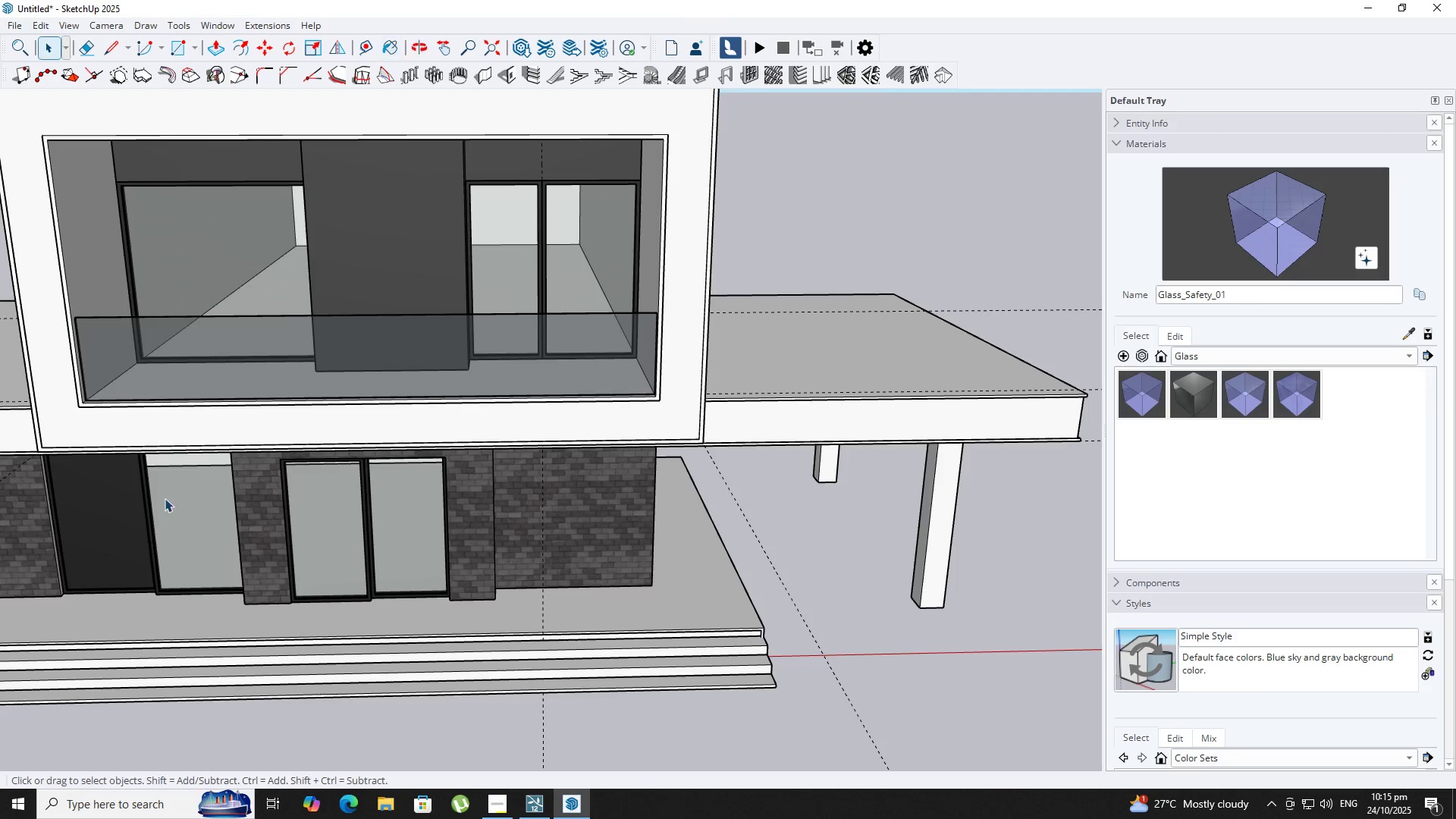 
hold_key(key=ShiftLeft, duration=0.32)
 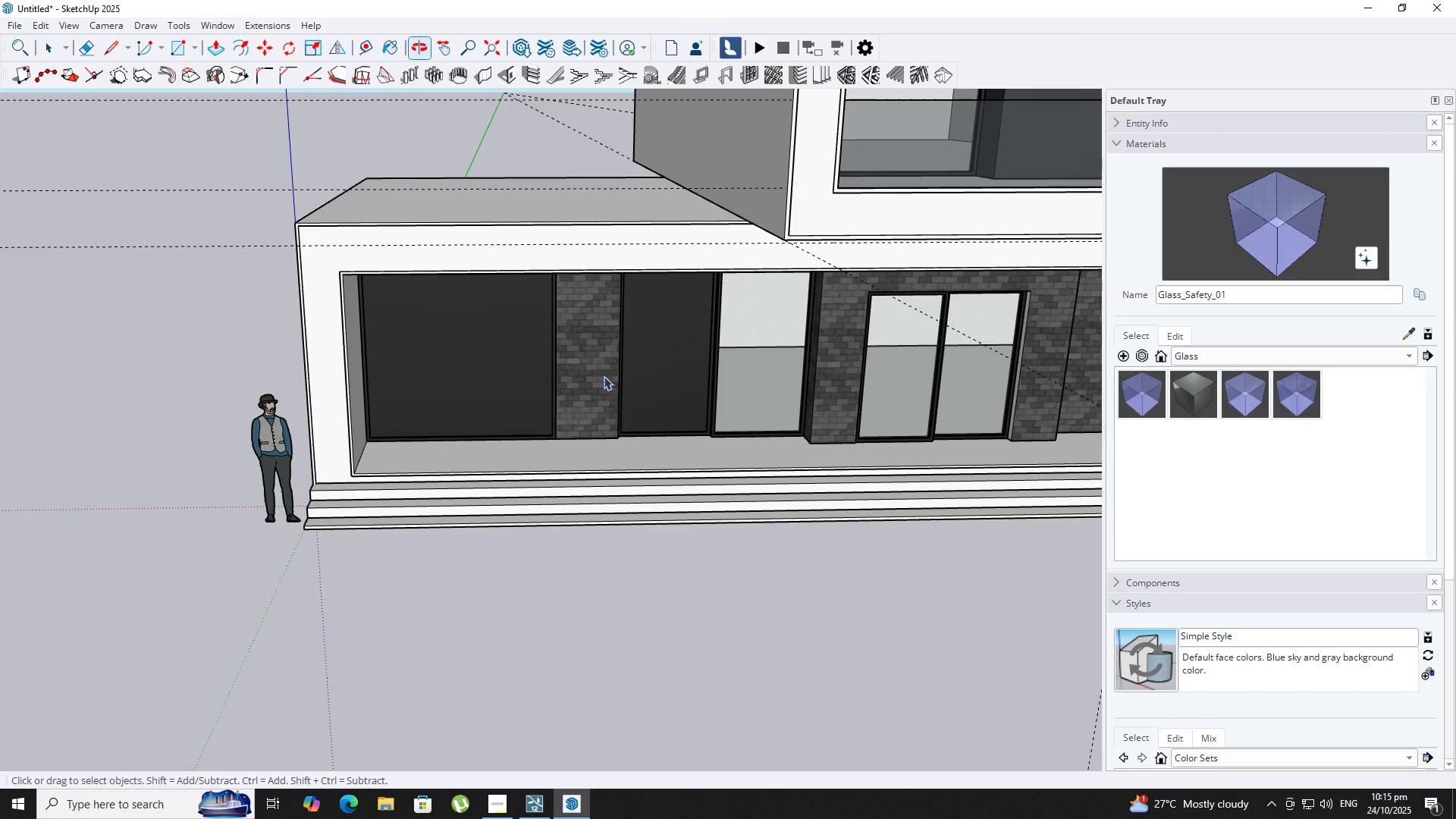 
key(Space)
 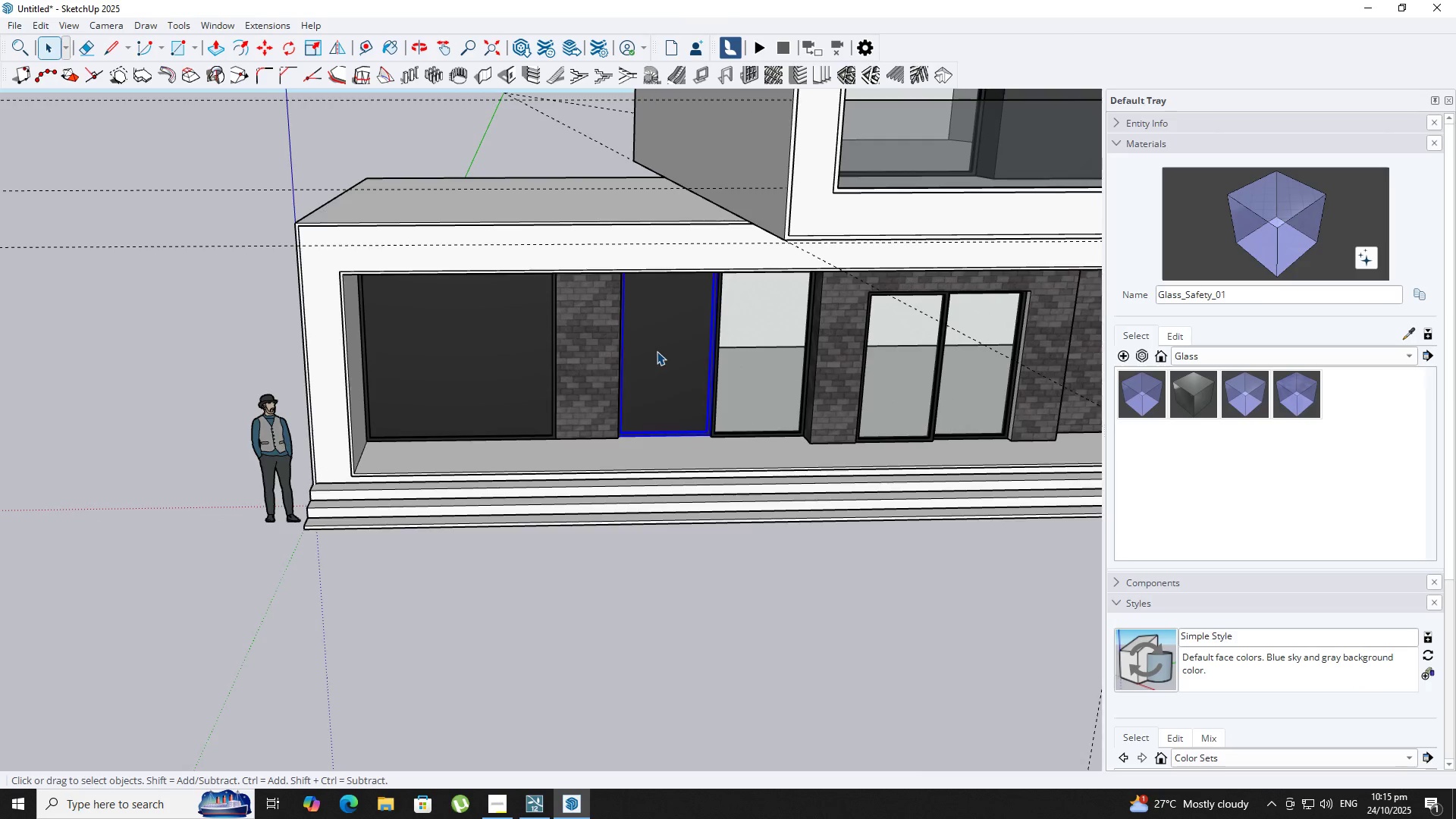 
double_click([657, 351])
 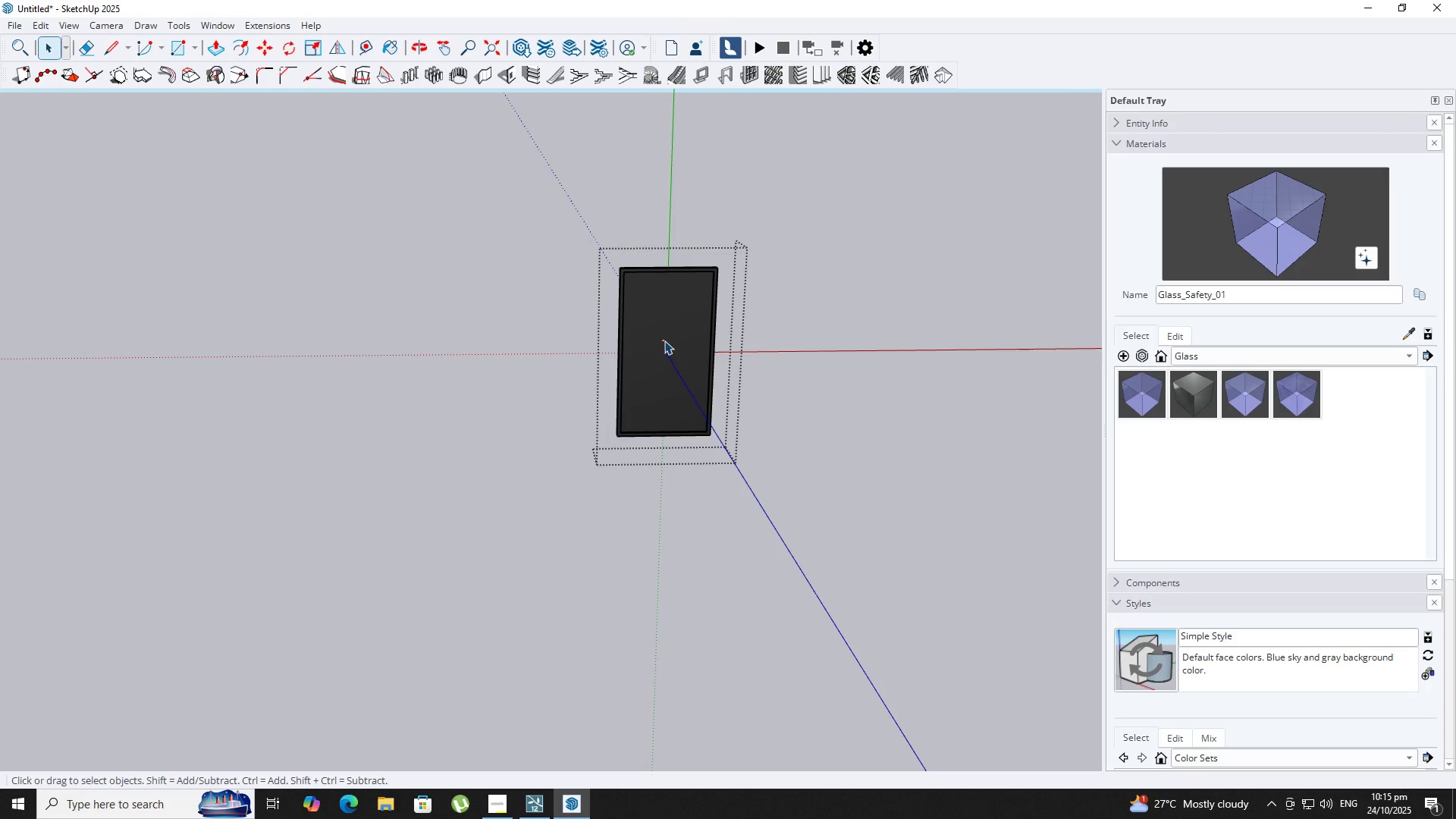 
key(B)
 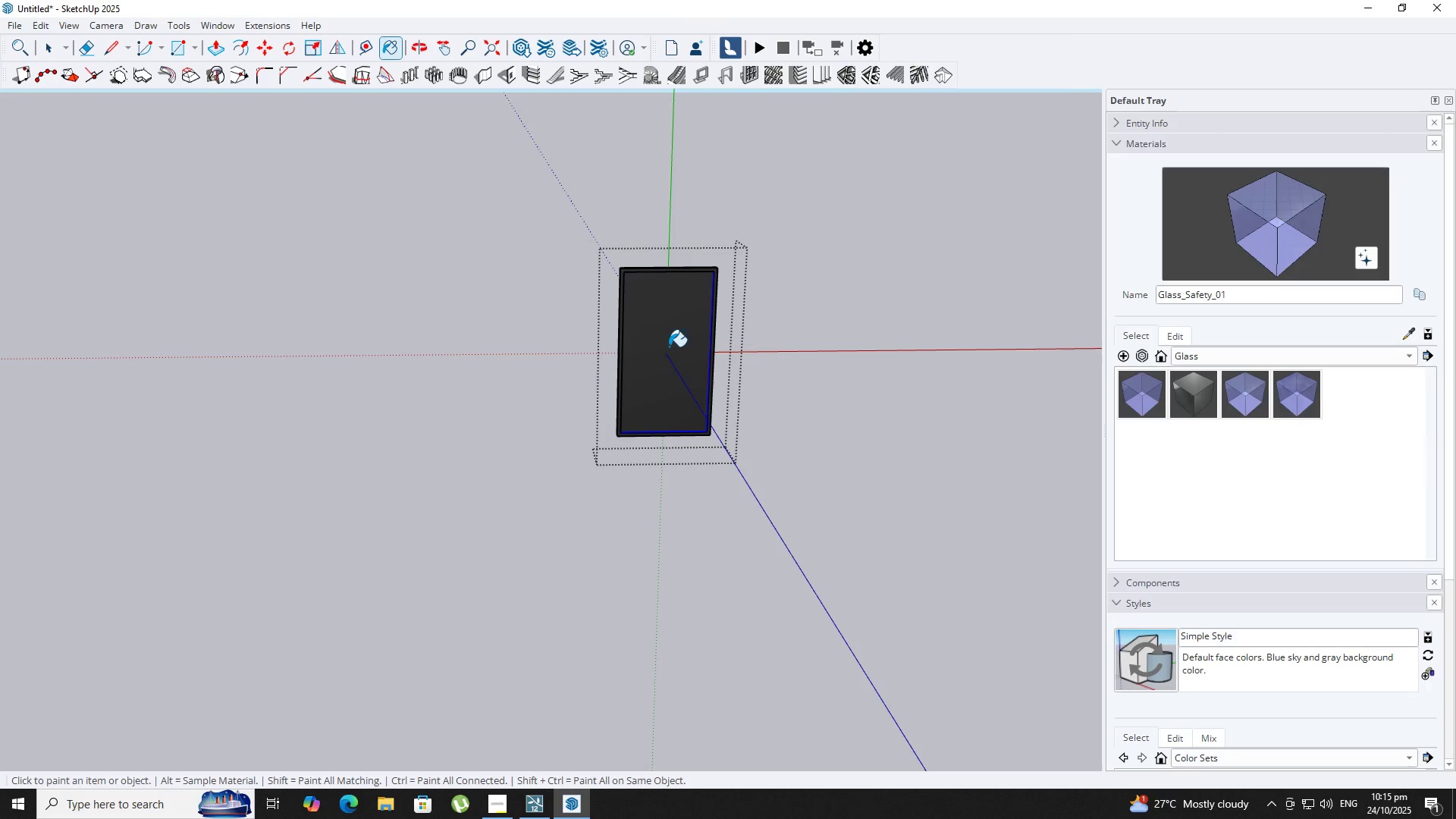 
triple_click([669, 347])
 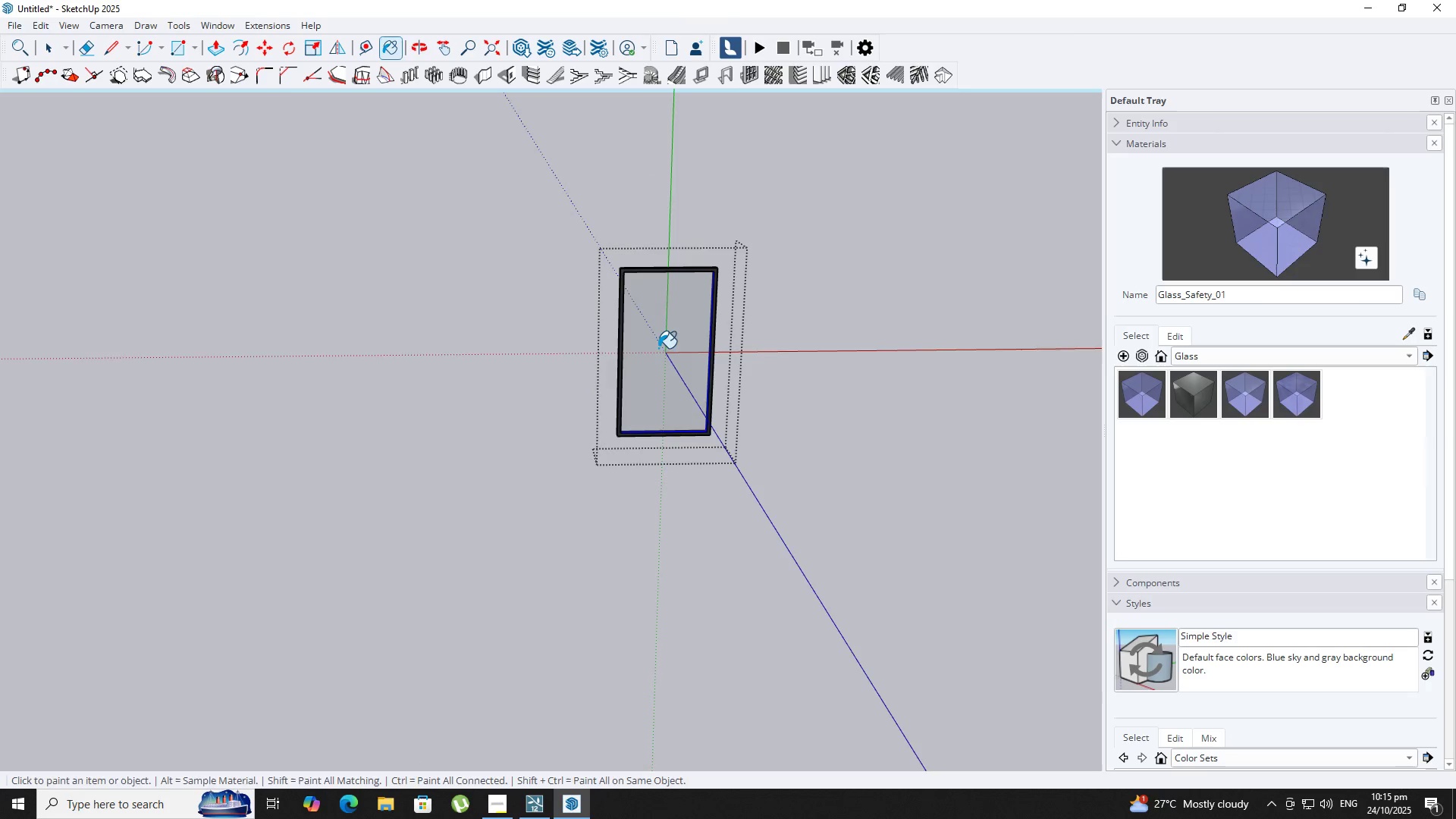 
key(Space)
 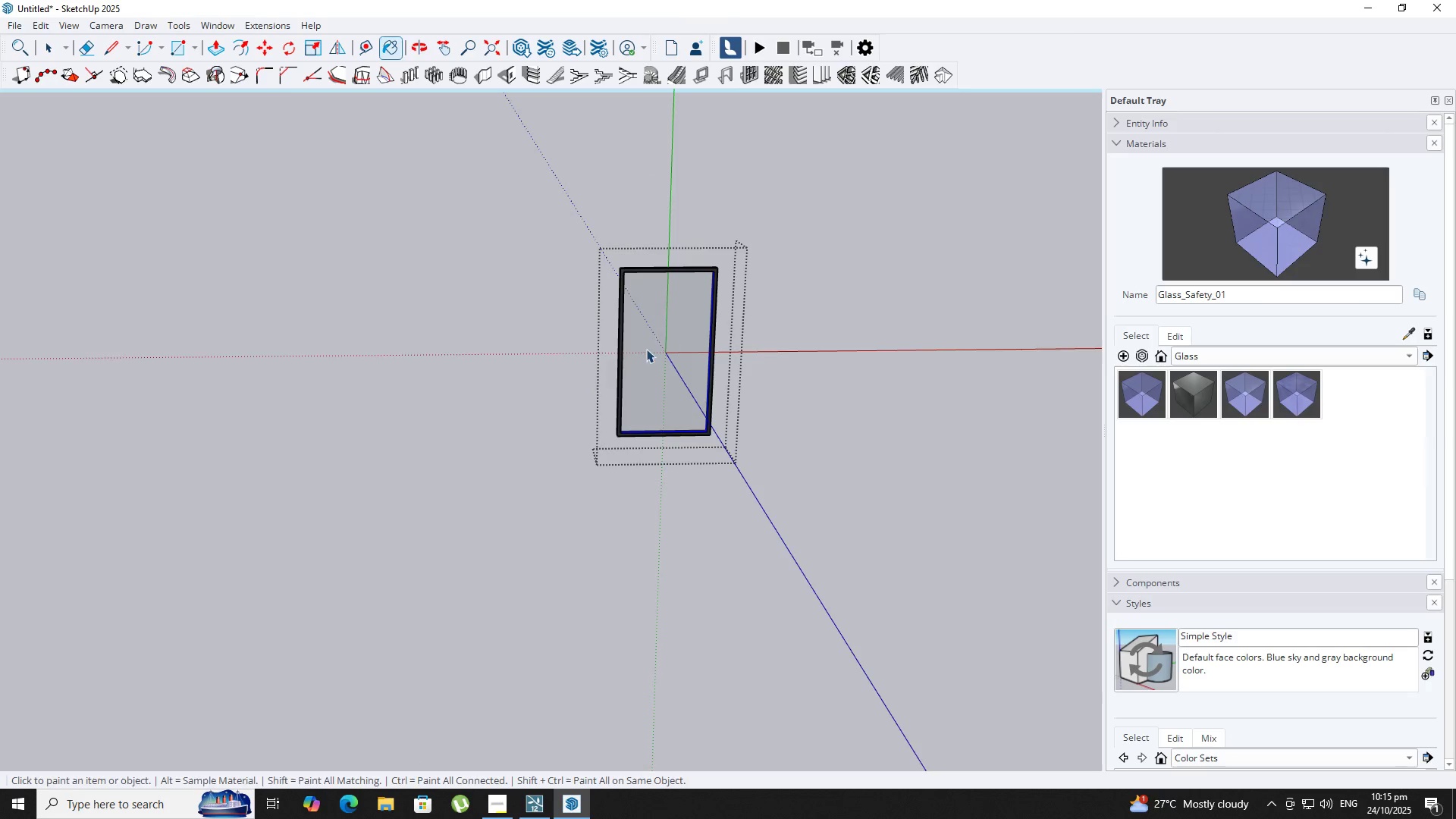 
key(Escape)
 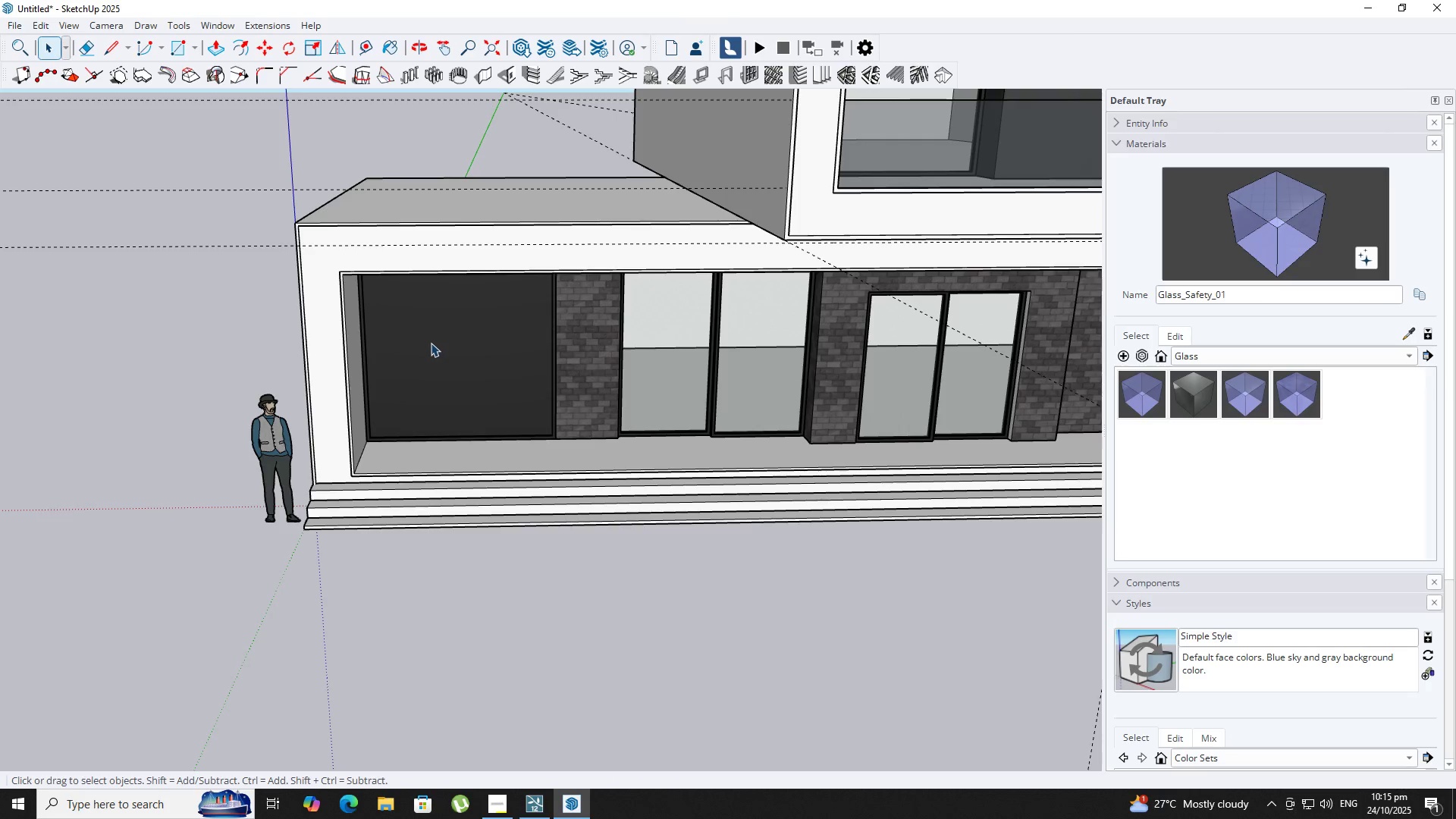 
double_click([431, 343])
 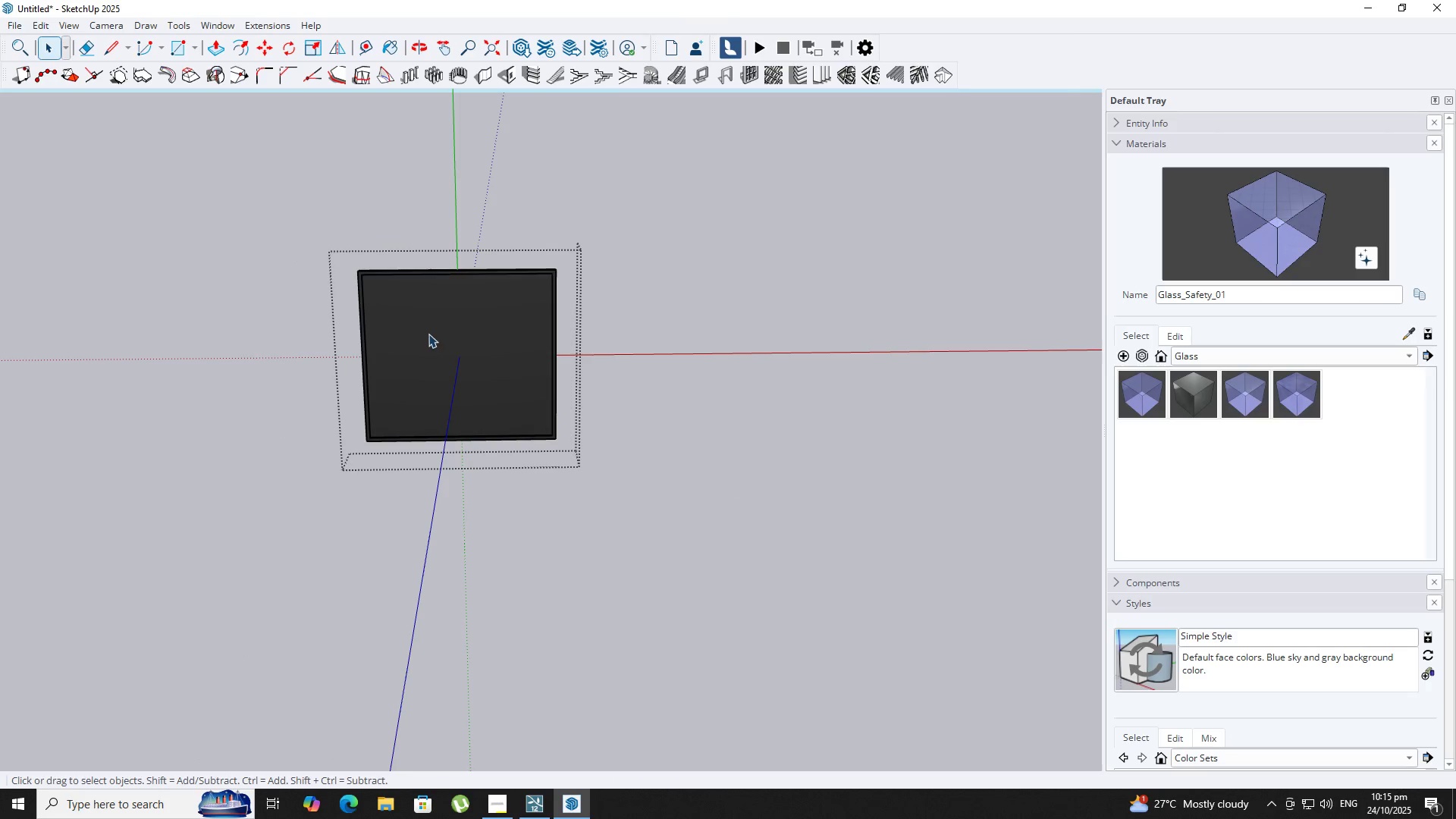 
triple_click([428, 334])
 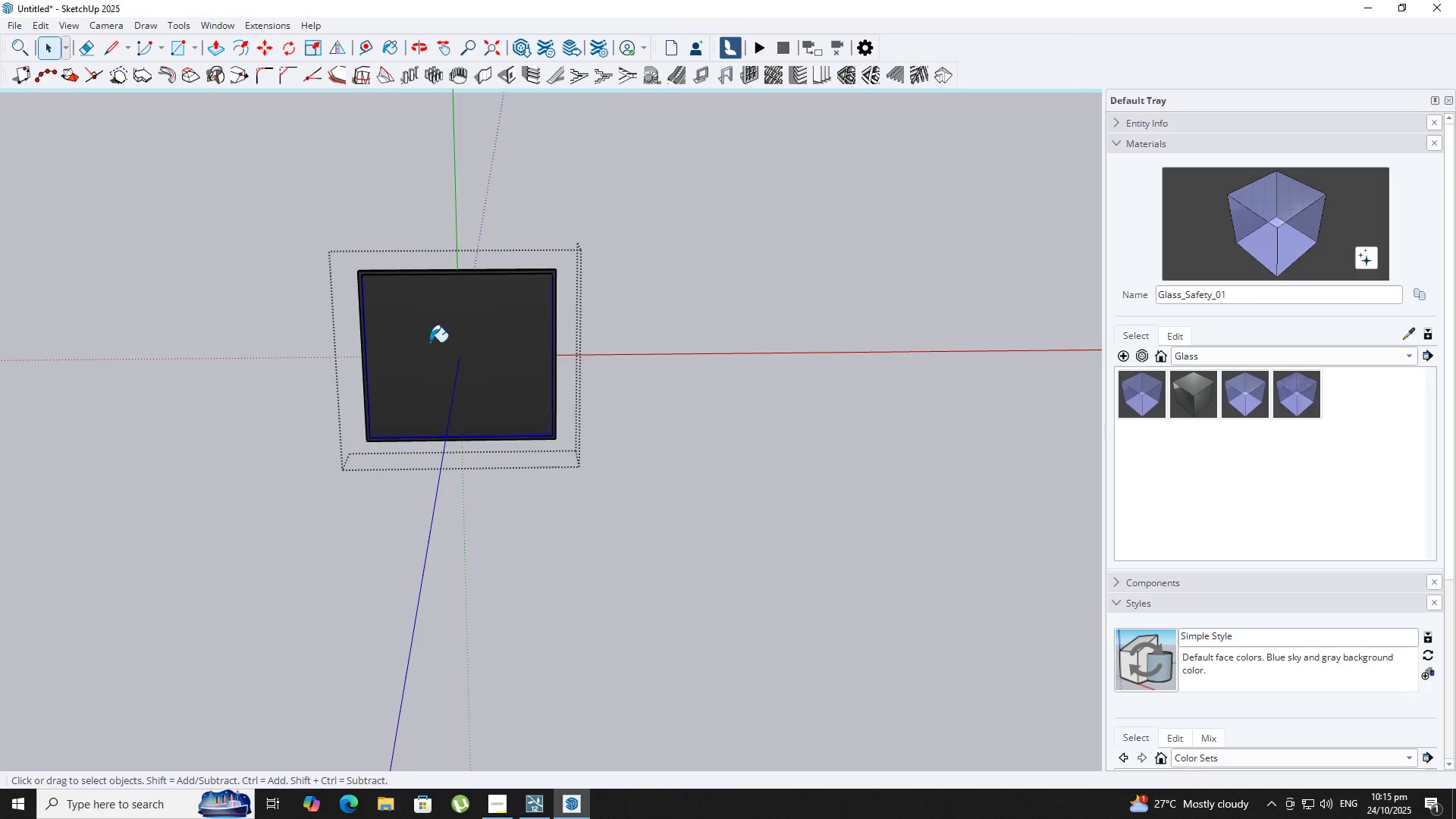 
key(B)
 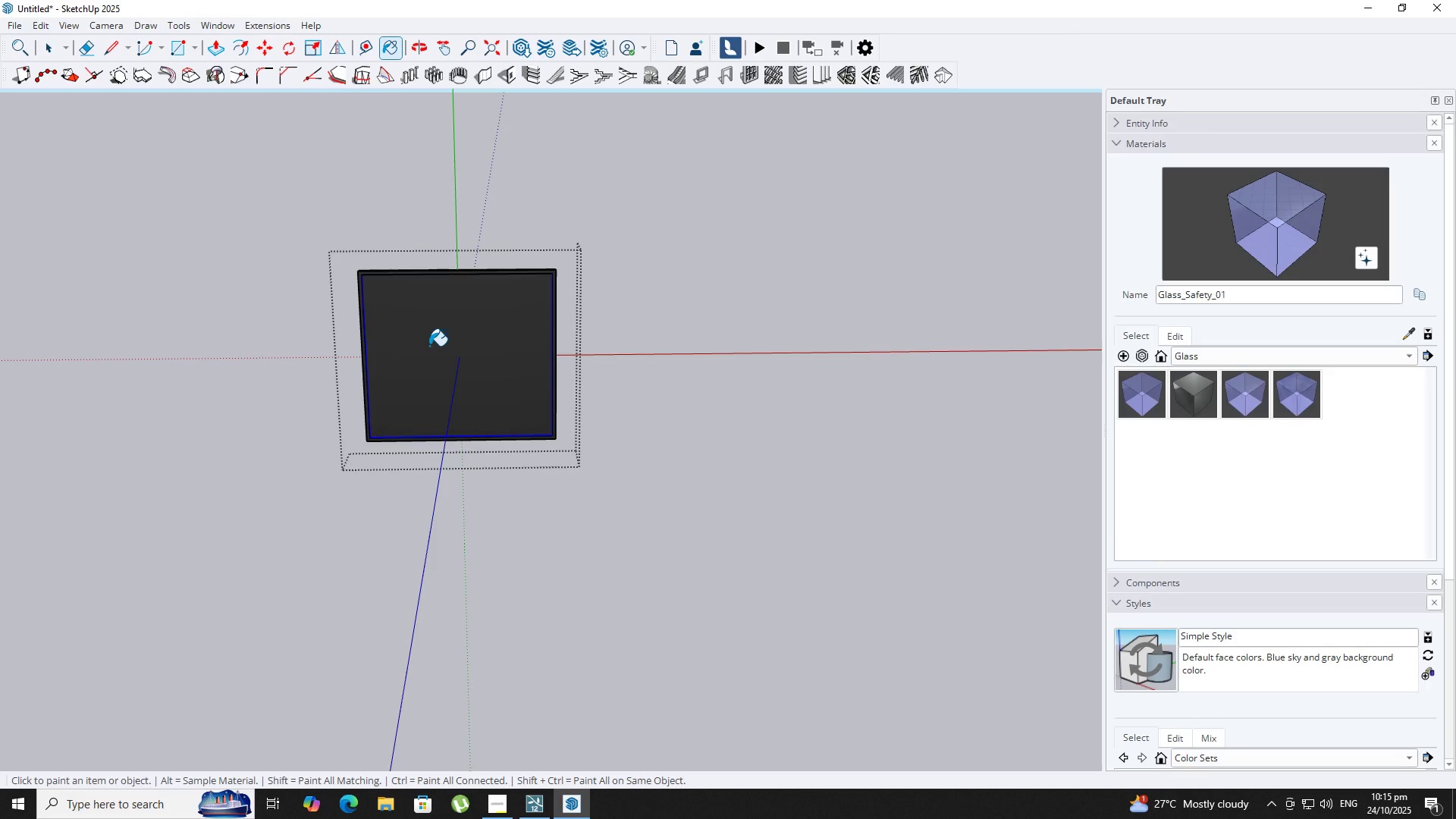 
left_click([429, 346])
 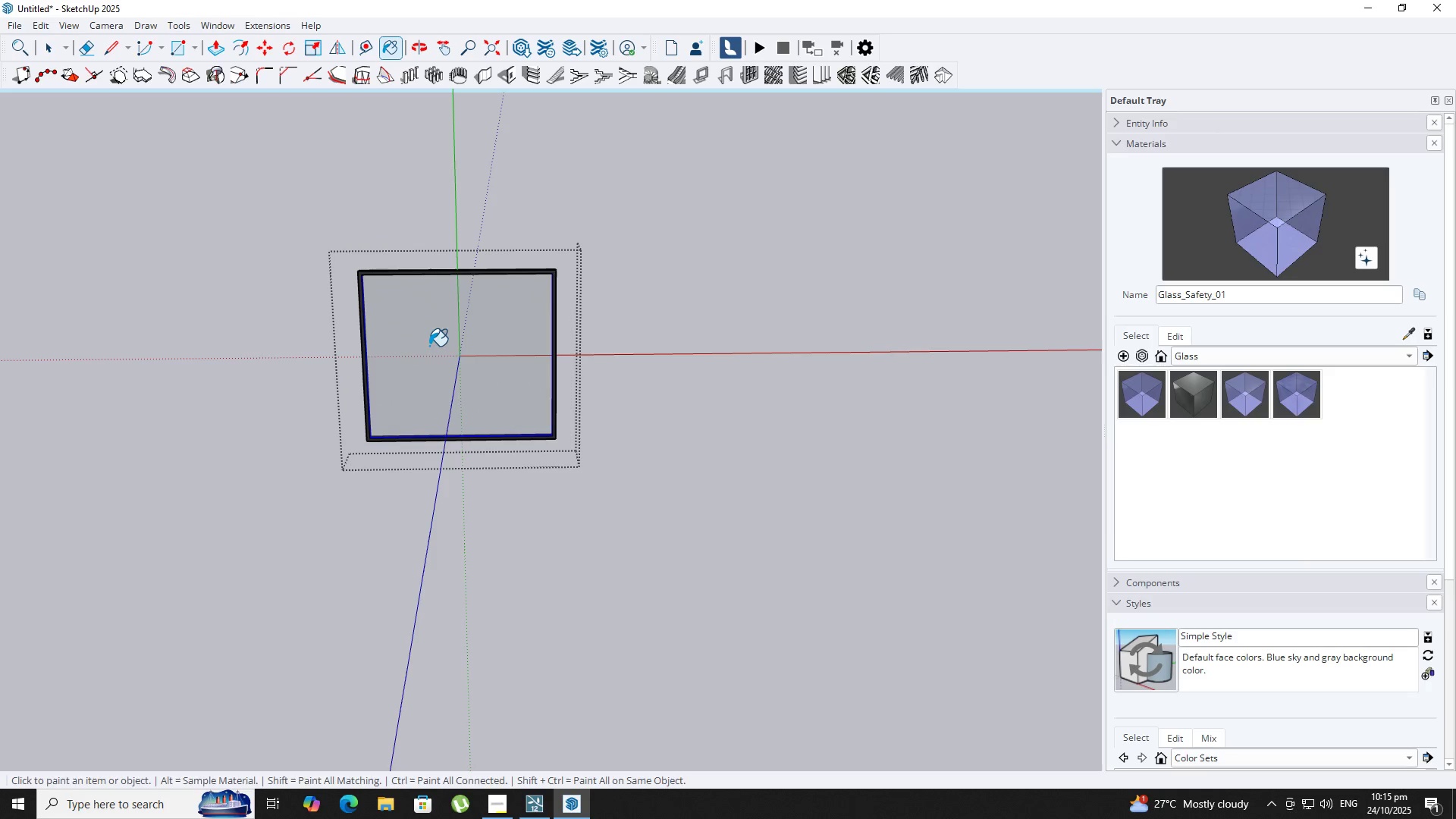 
key(Space)
 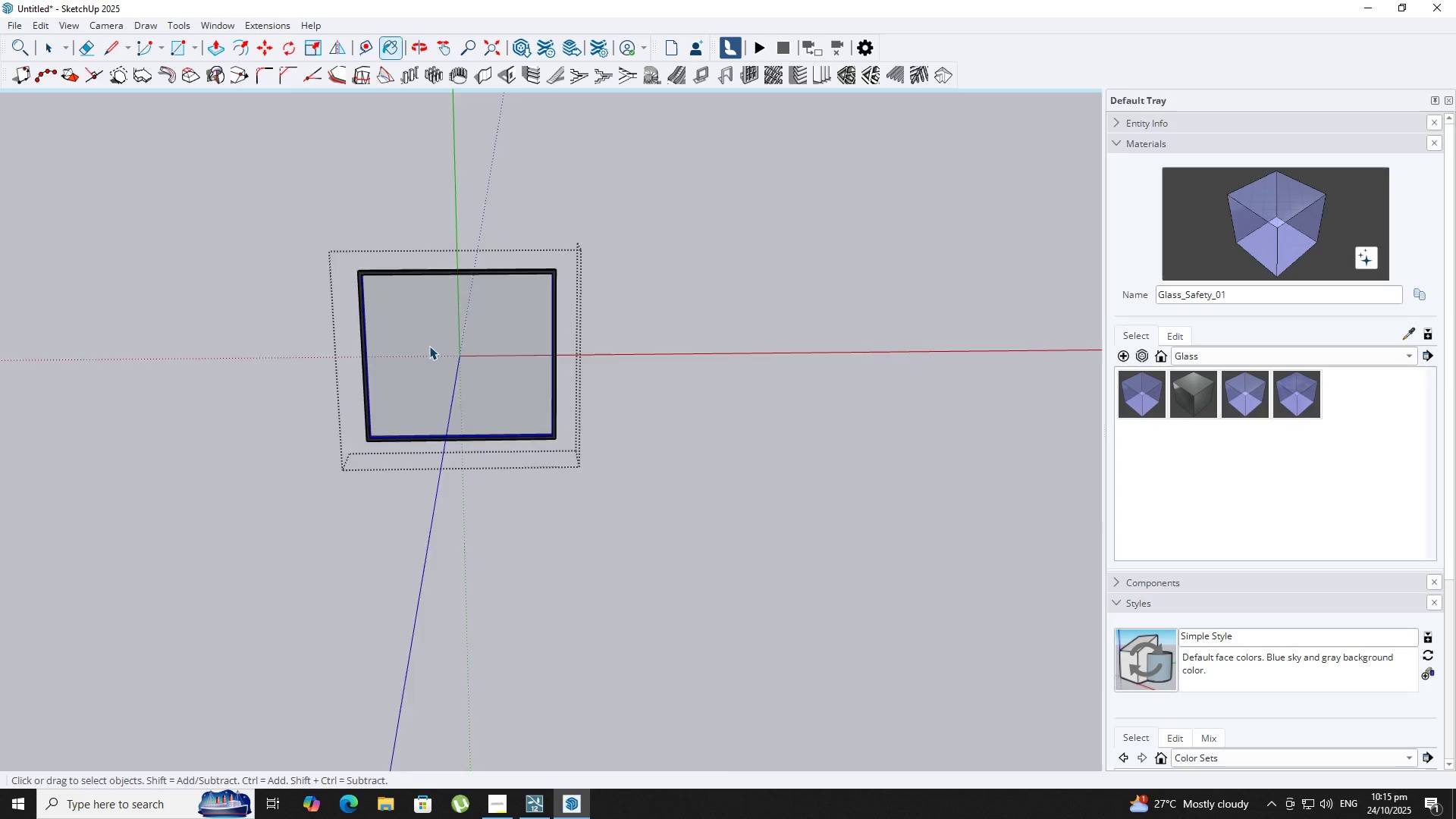 
key(Escape)
 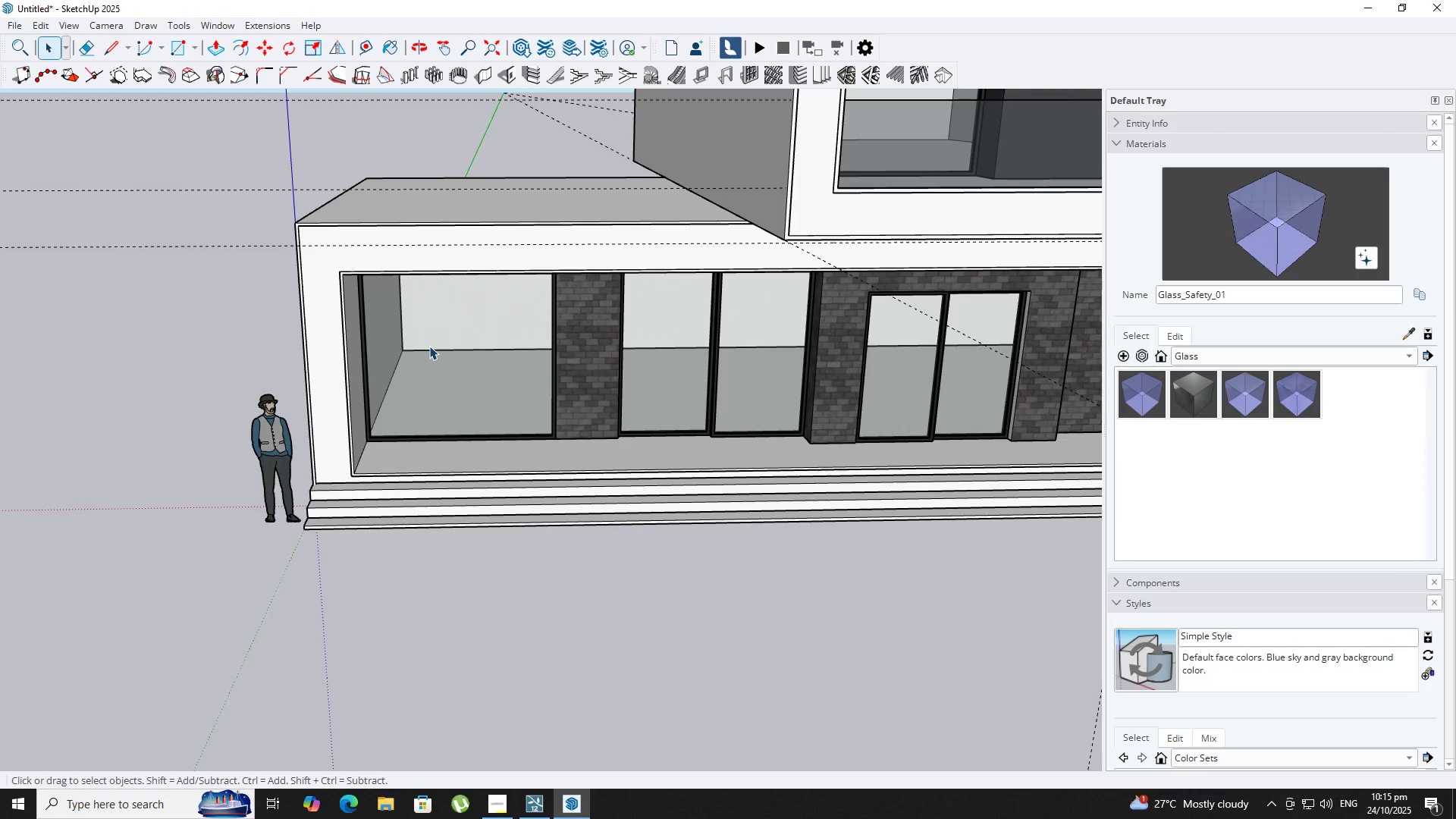 
key(Space)
 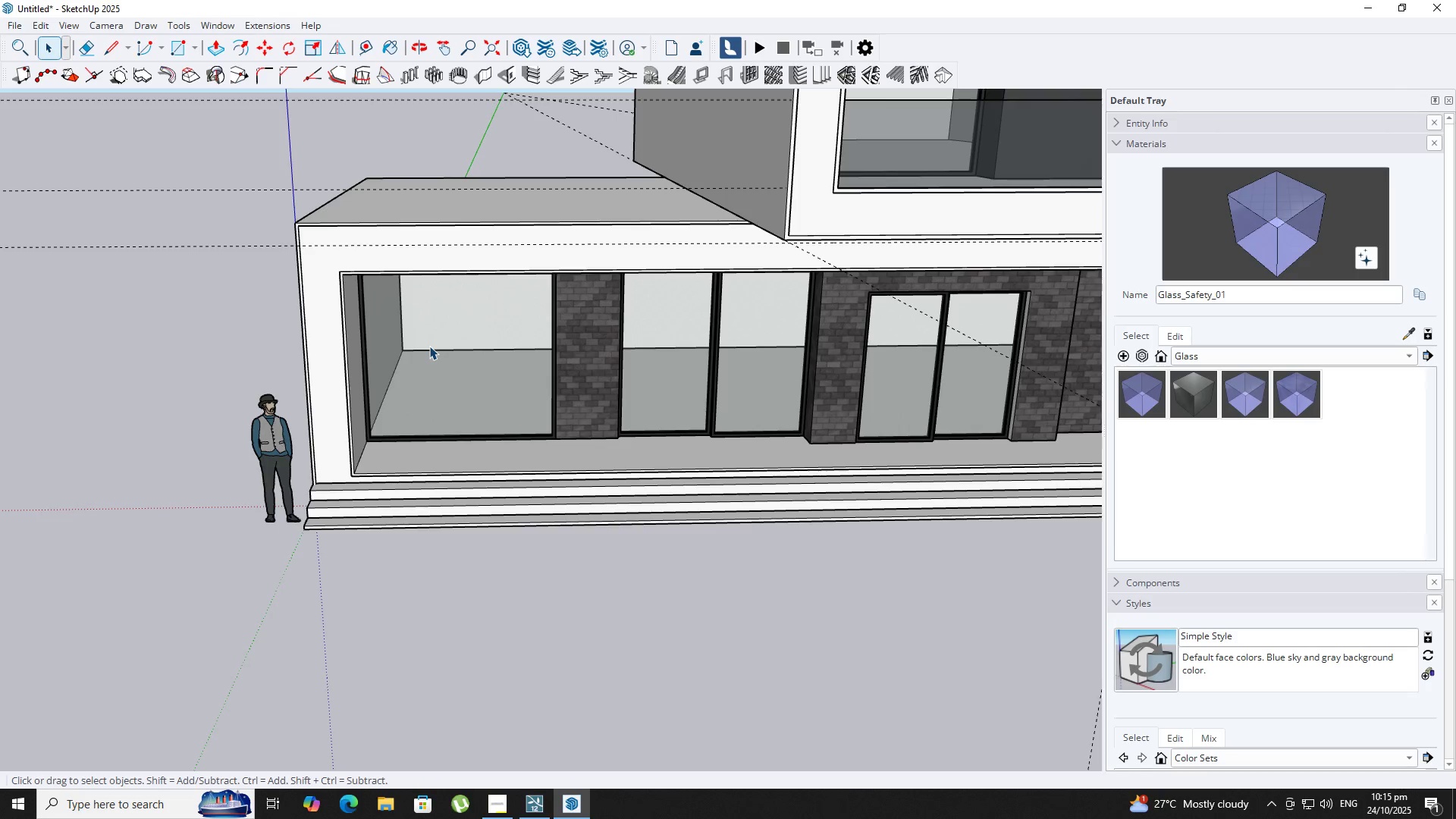 
key(Escape)
 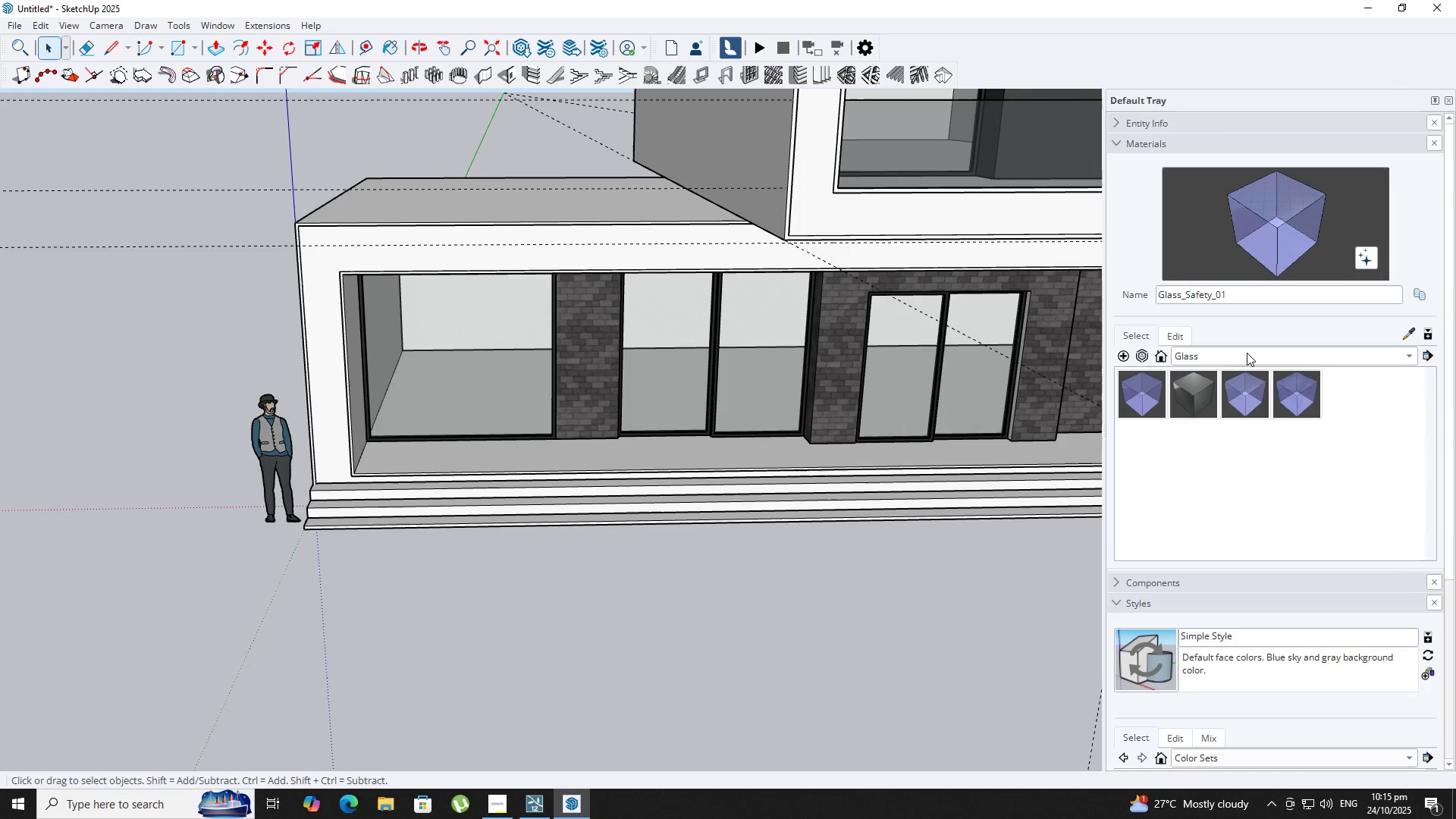 
left_click([1247, 353])
 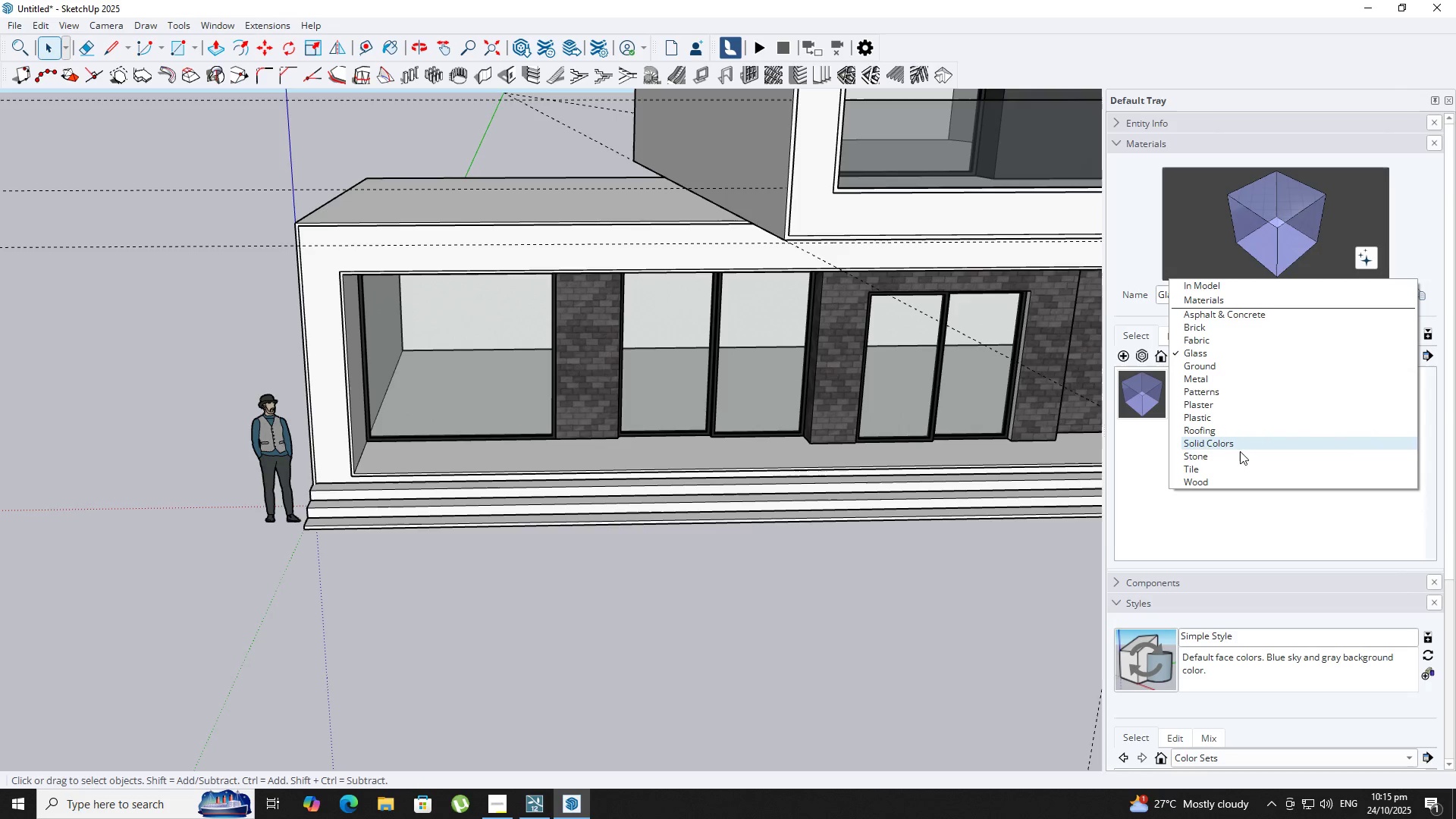 
left_click([1240, 472])
 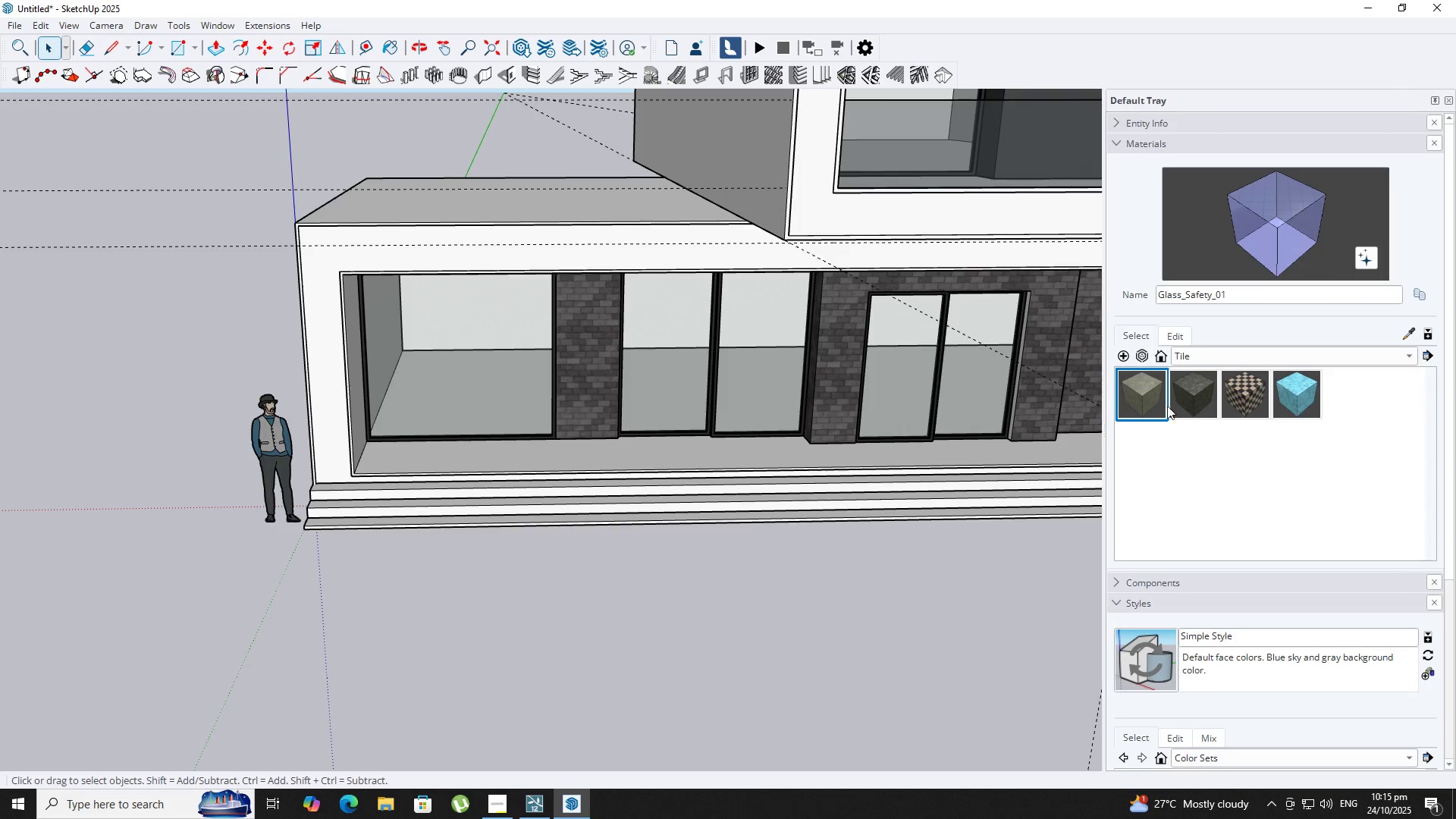 
left_click([1141, 380])
 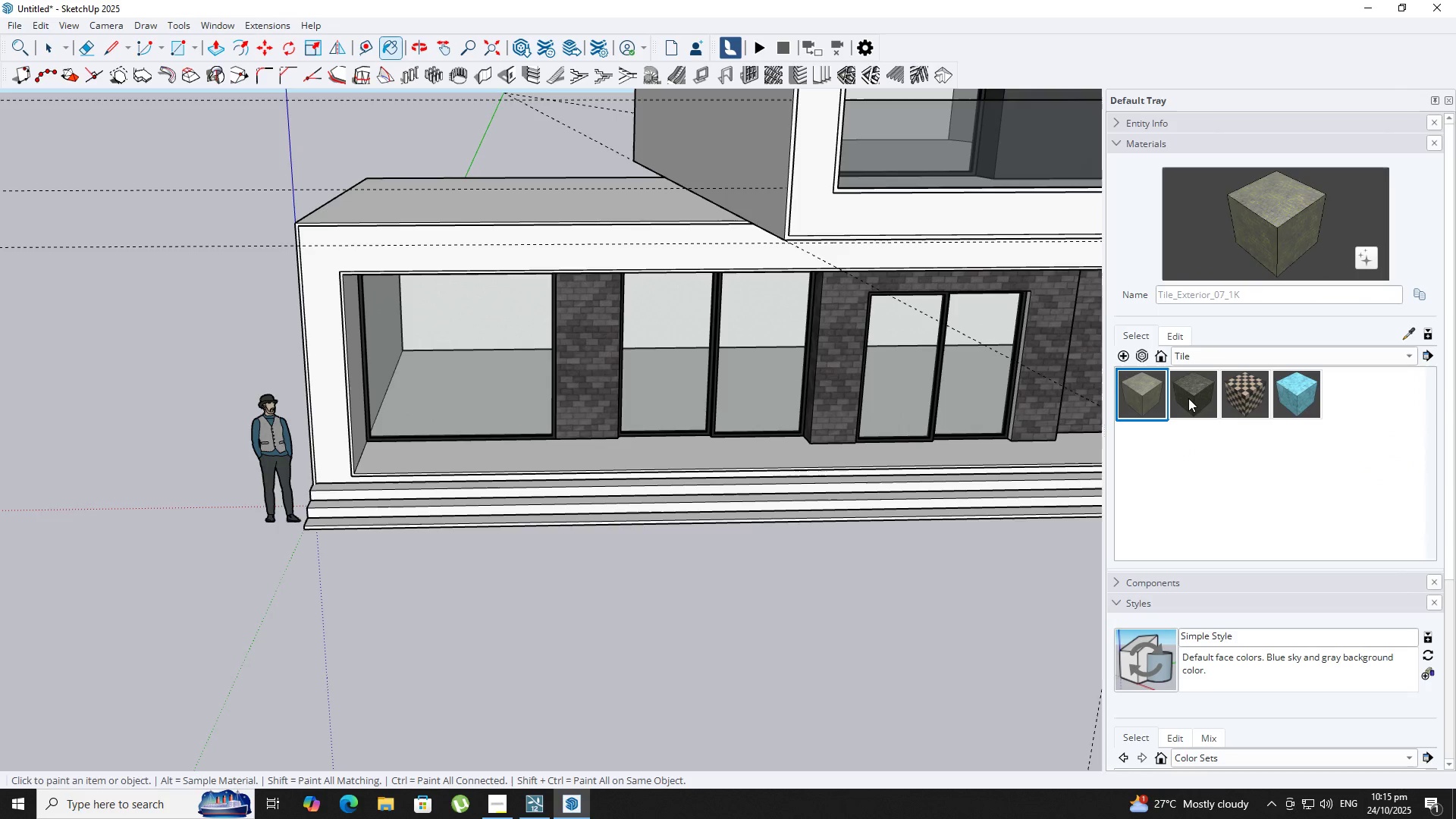 
left_click([1188, 398])
 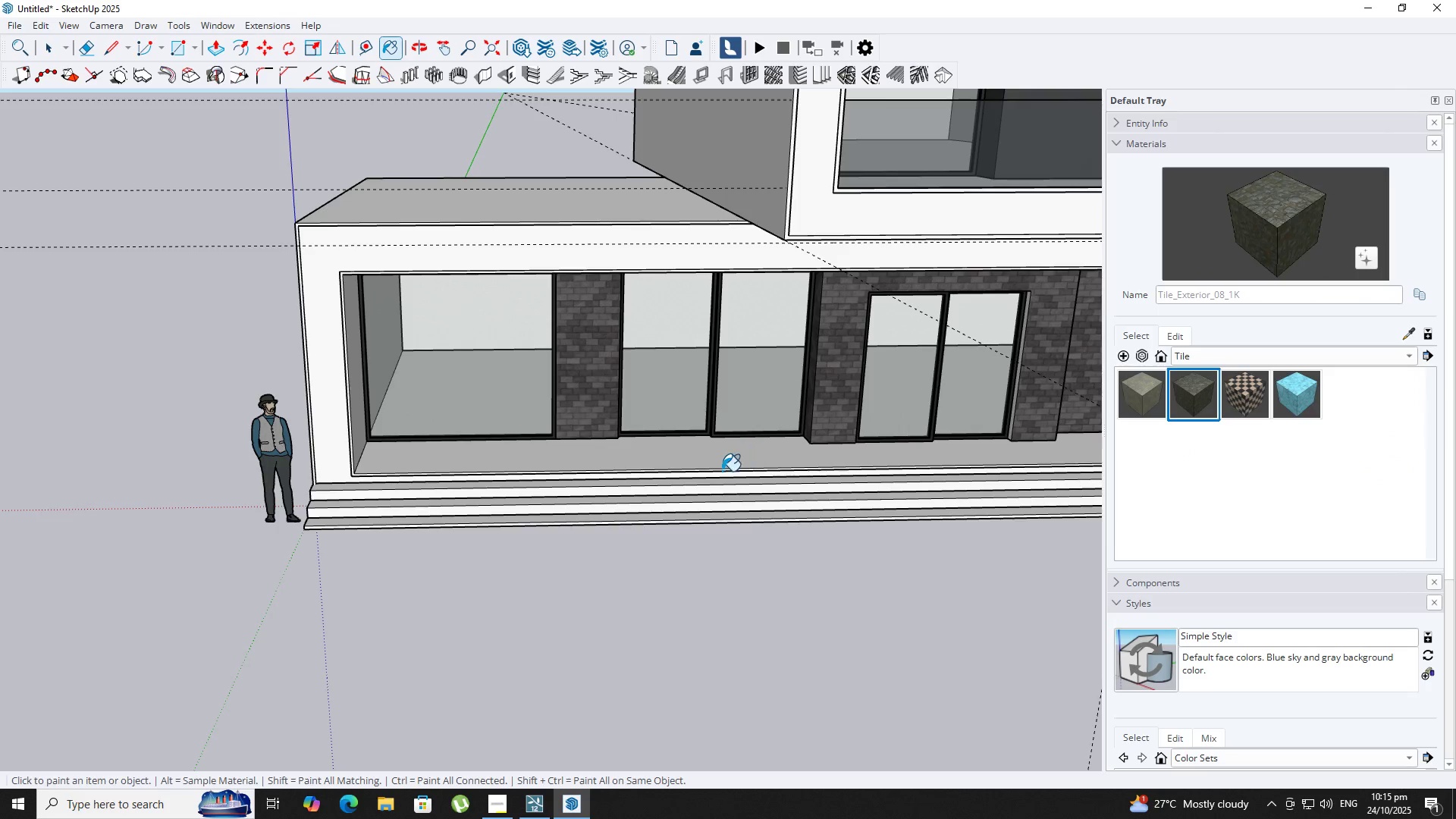 
key(Space)
 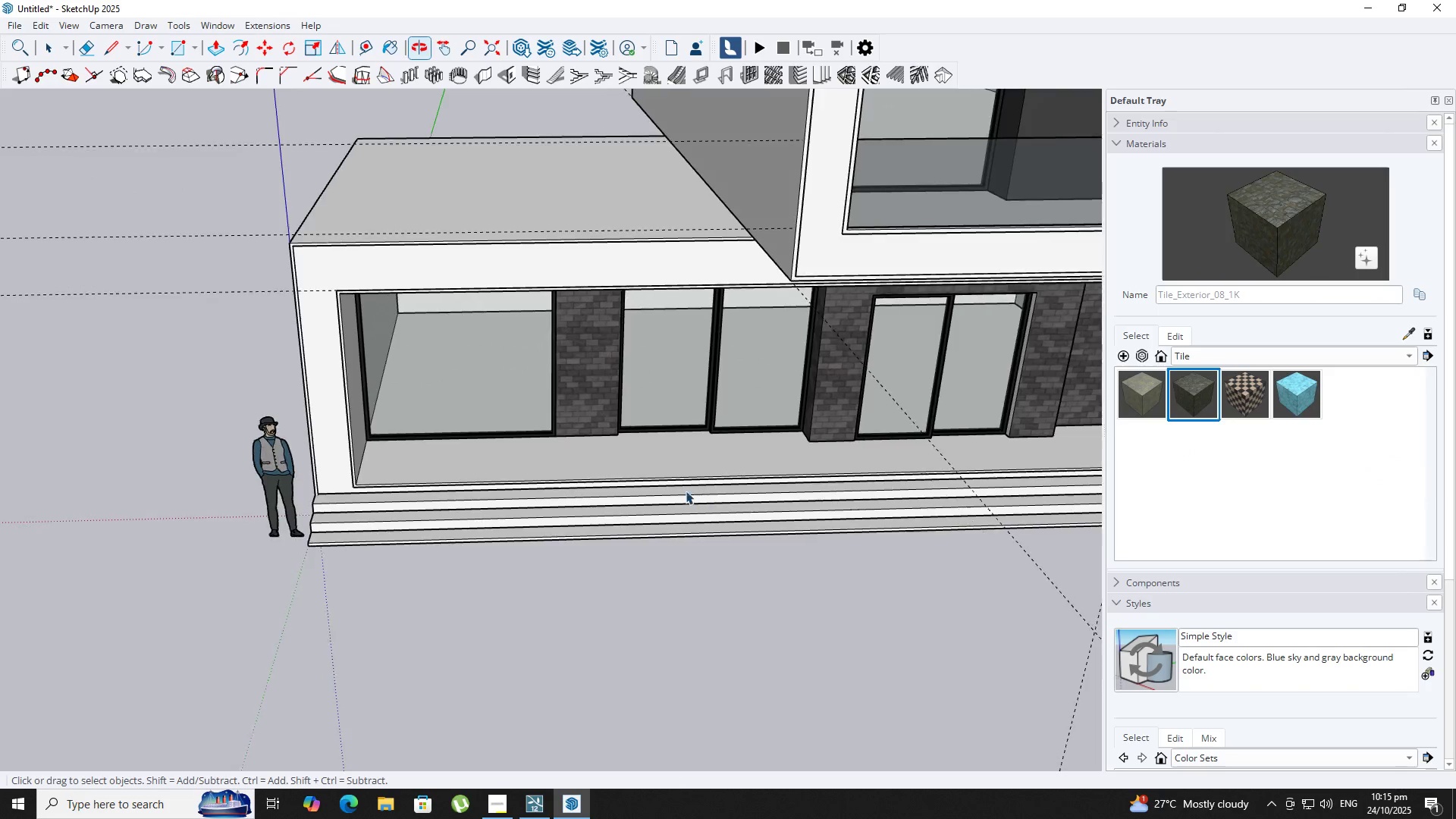 
scroll: coordinate [675, 465], scroll_direction: up, amount: 2.0
 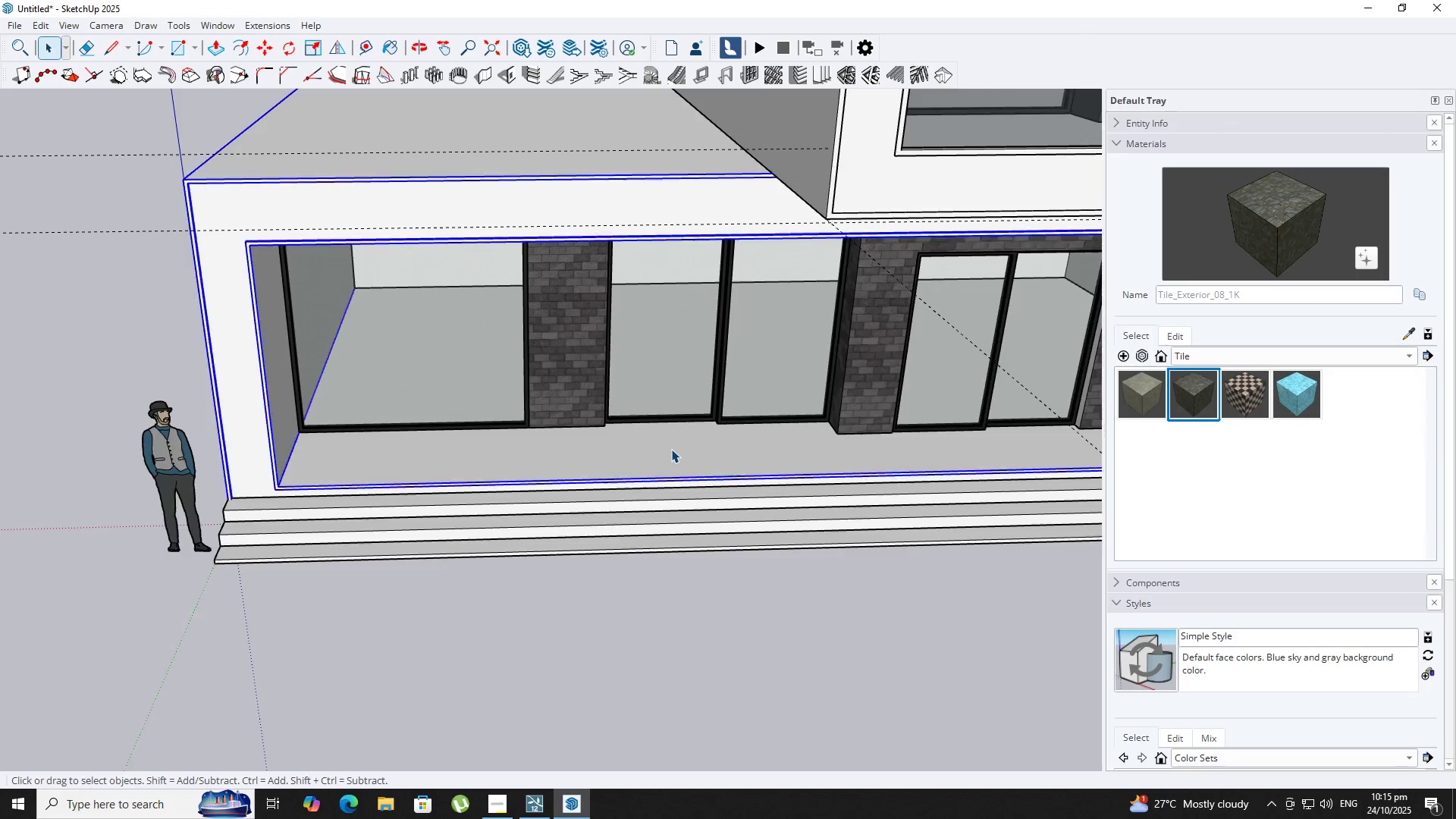 
double_click([671, 449])
 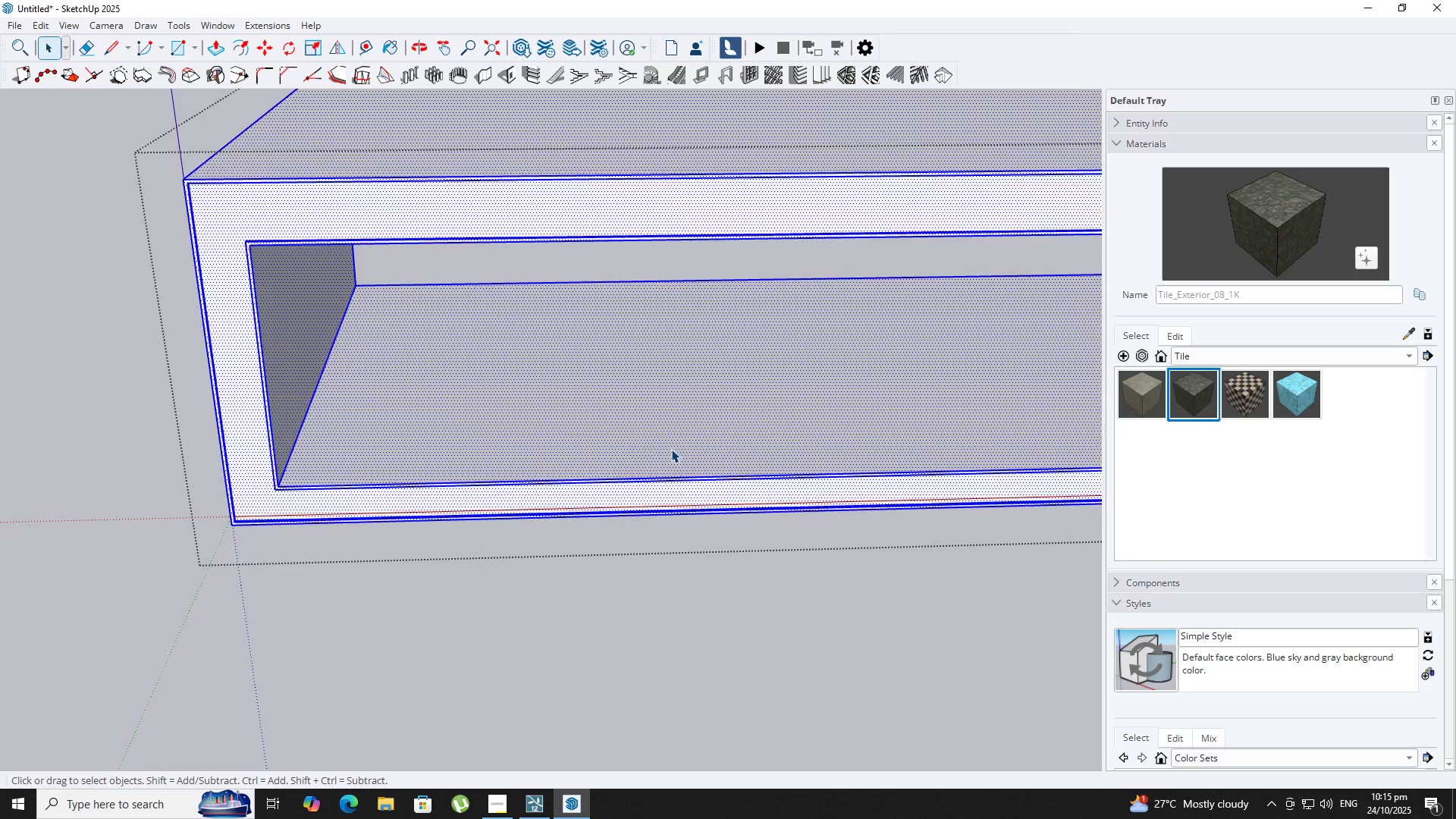 
triple_click([671, 449])
 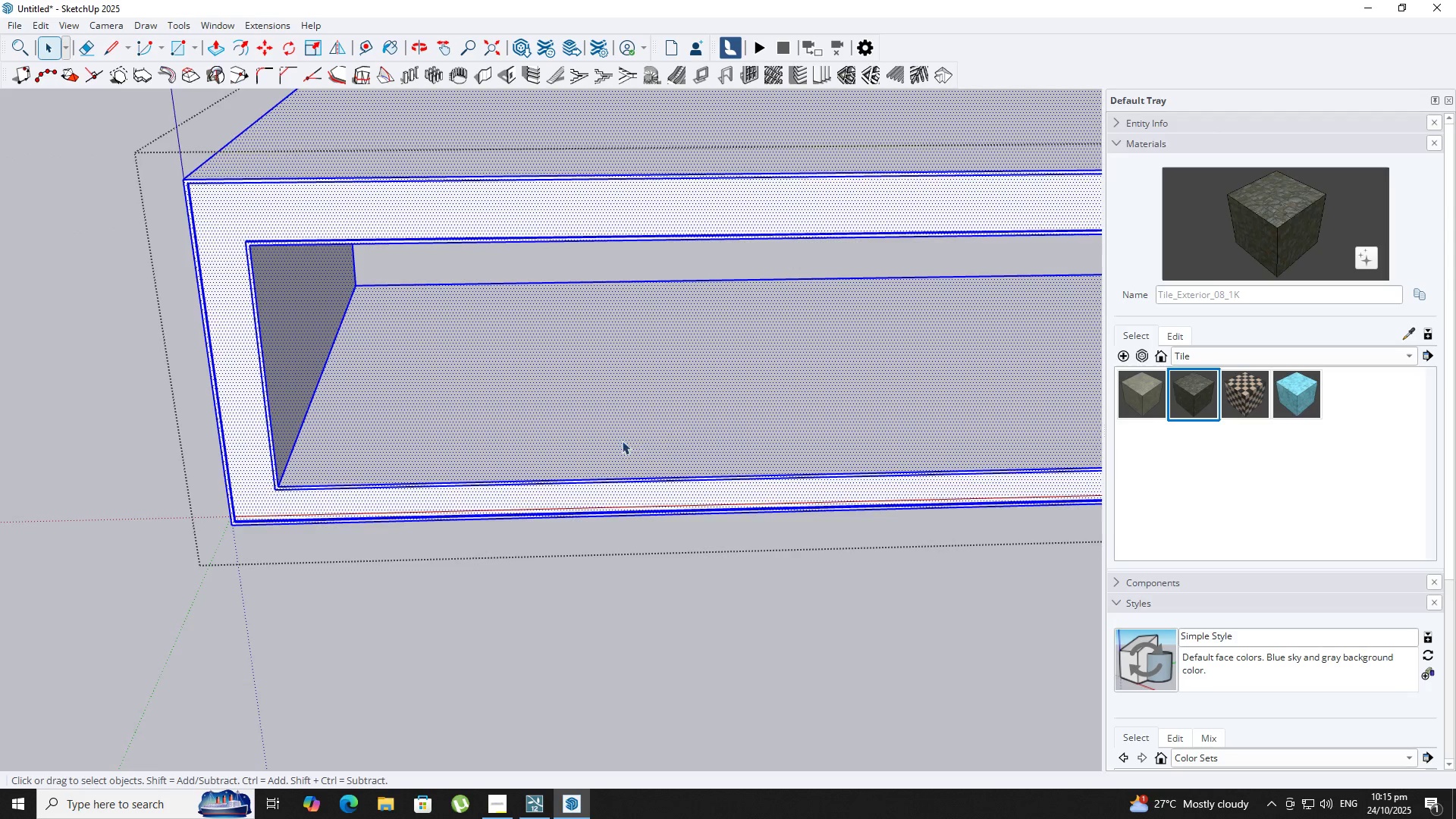 
scroll: coordinate [620, 440], scroll_direction: up, amount: 2.0
 